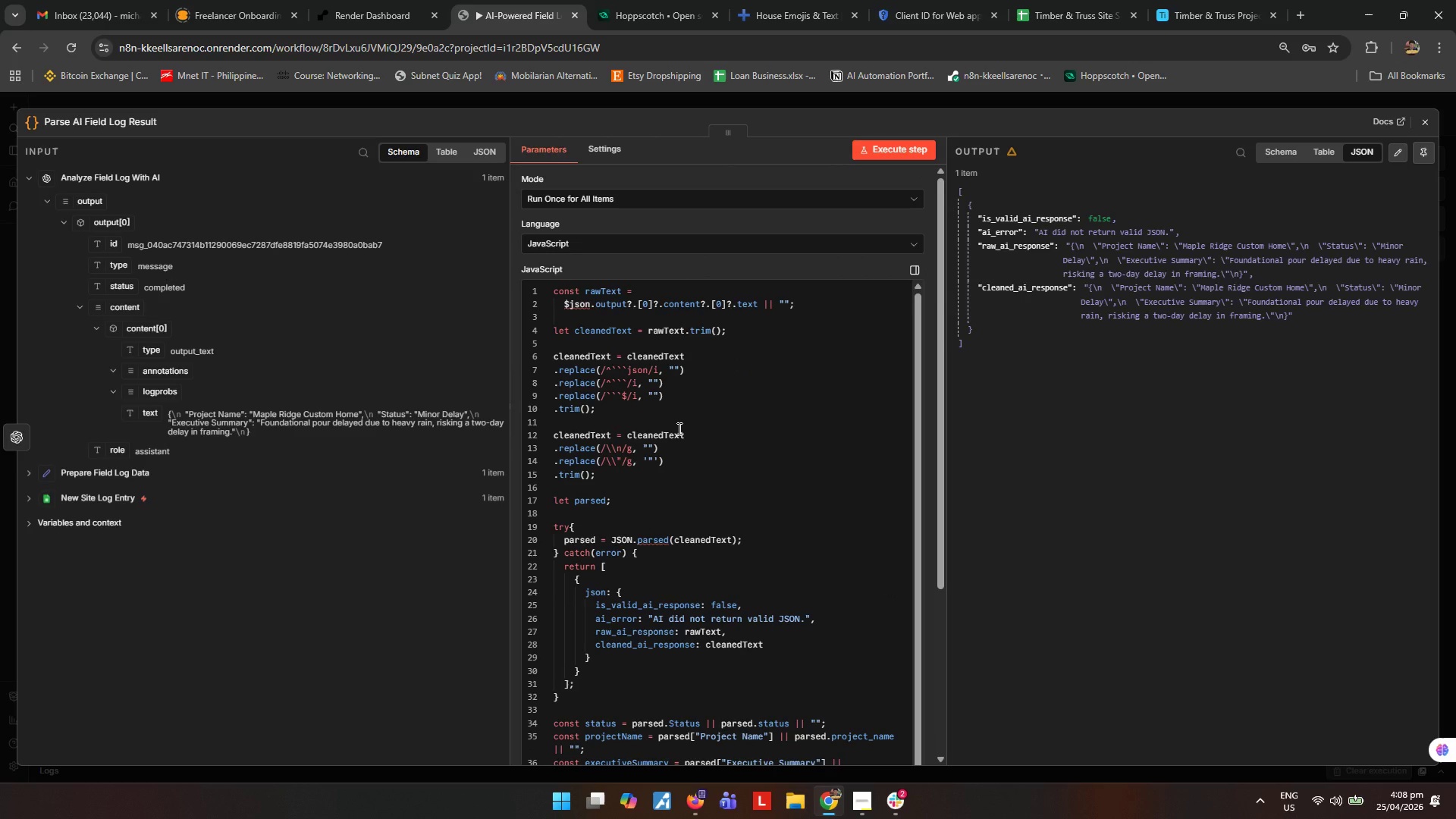 
wait(7.96)
 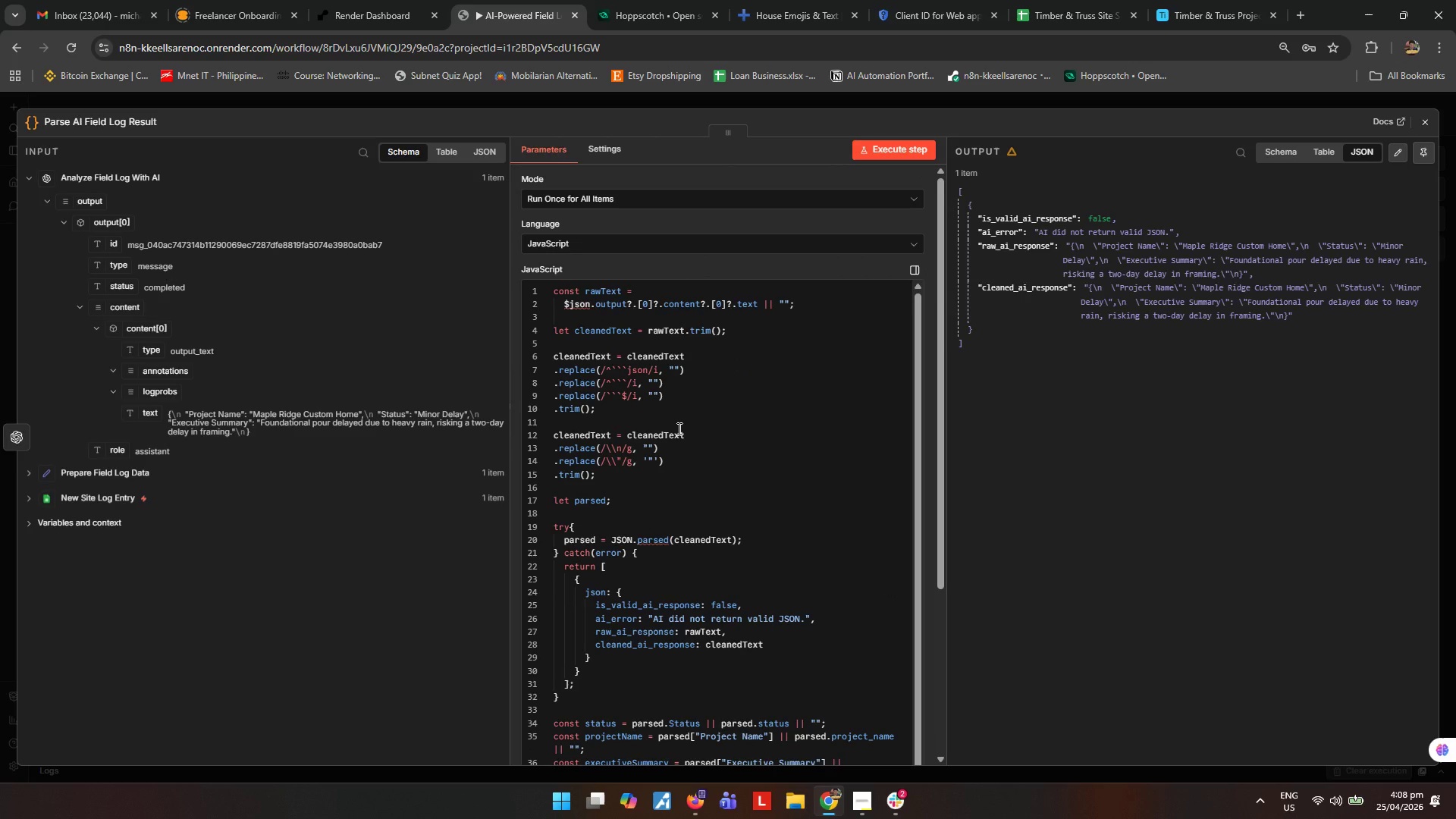 
scroll: coordinate [836, 415], scroll_direction: down, amount: 5.0
 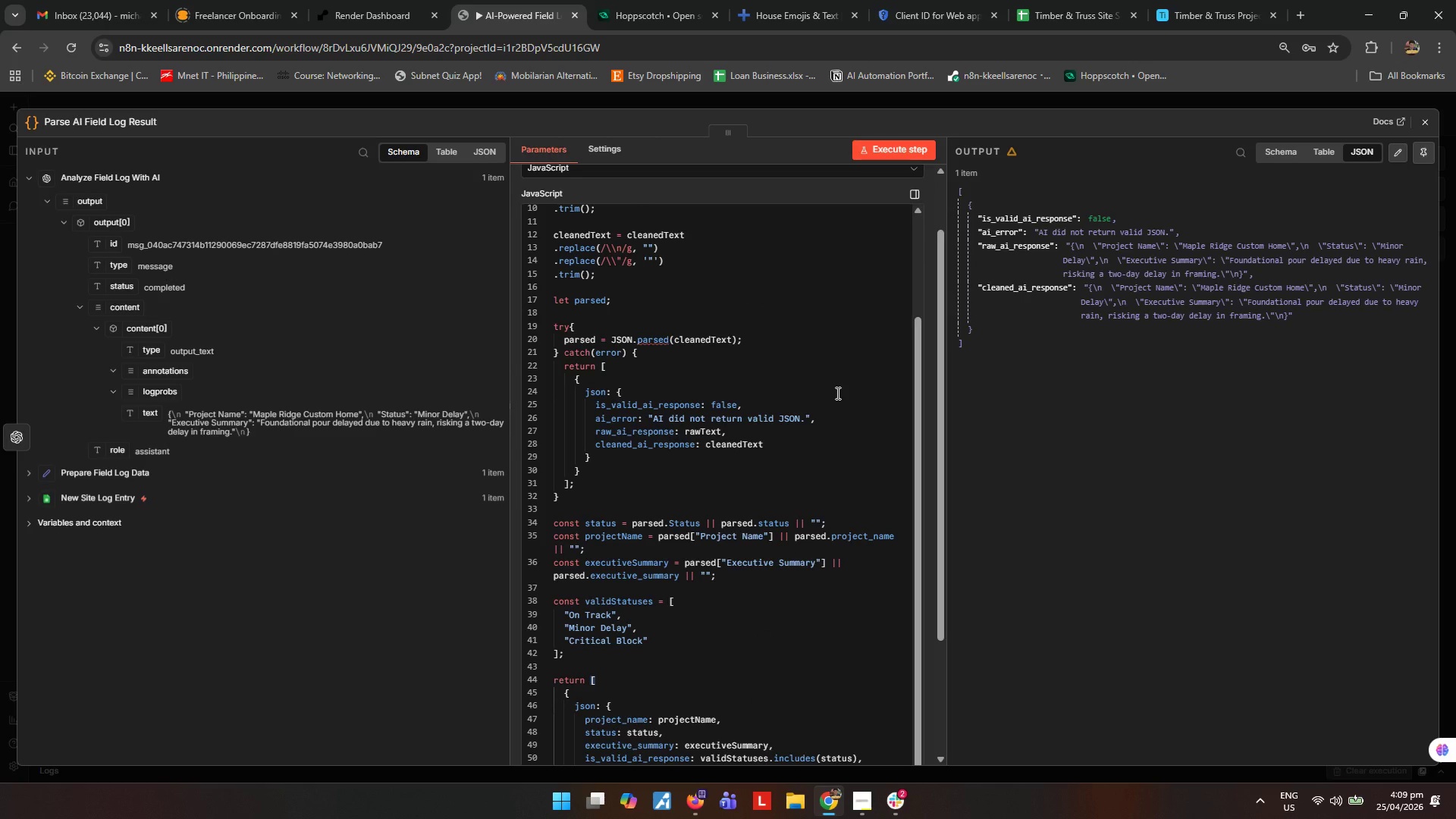 
wait(36.73)
 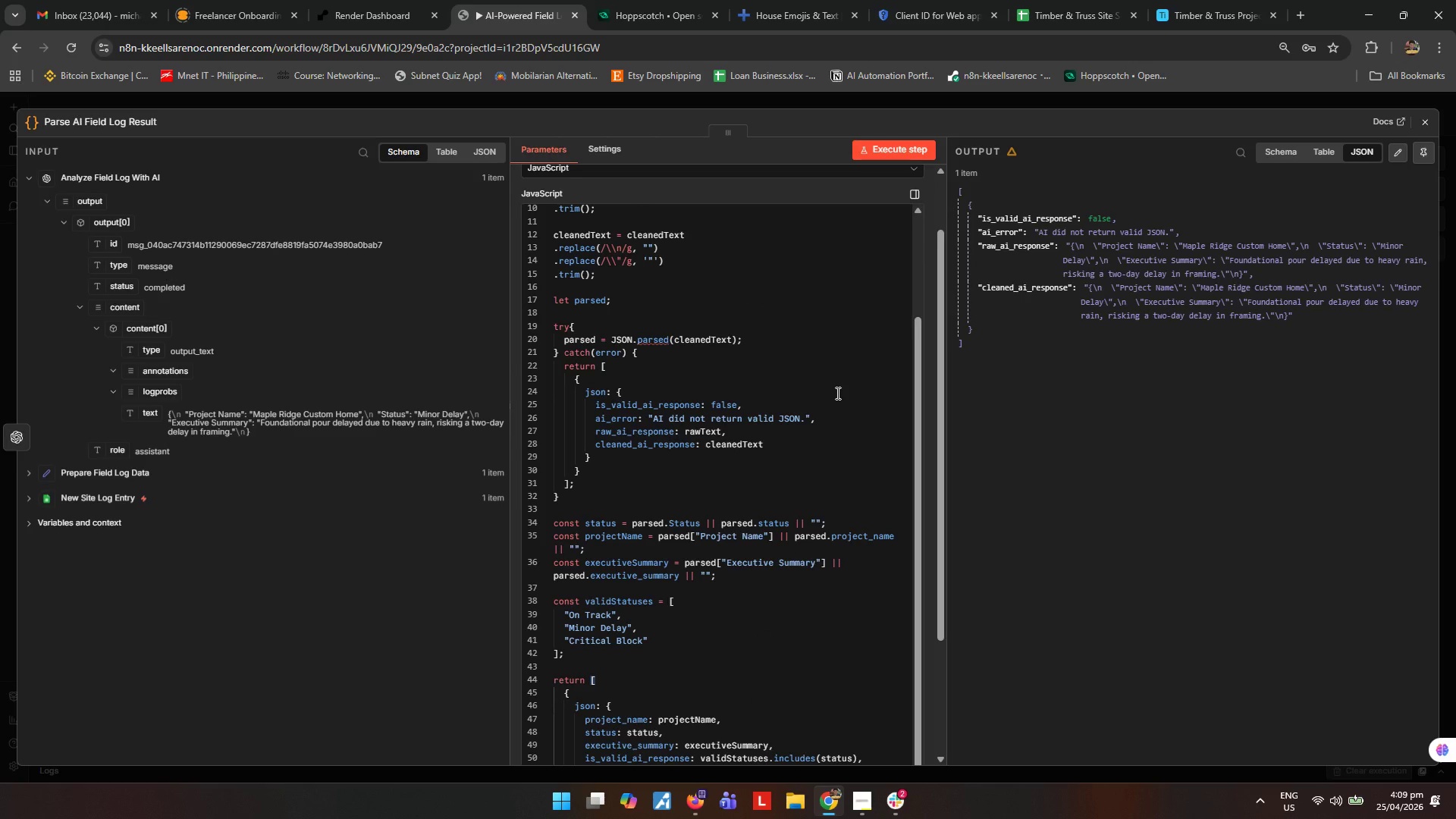 
left_click([830, 493])
 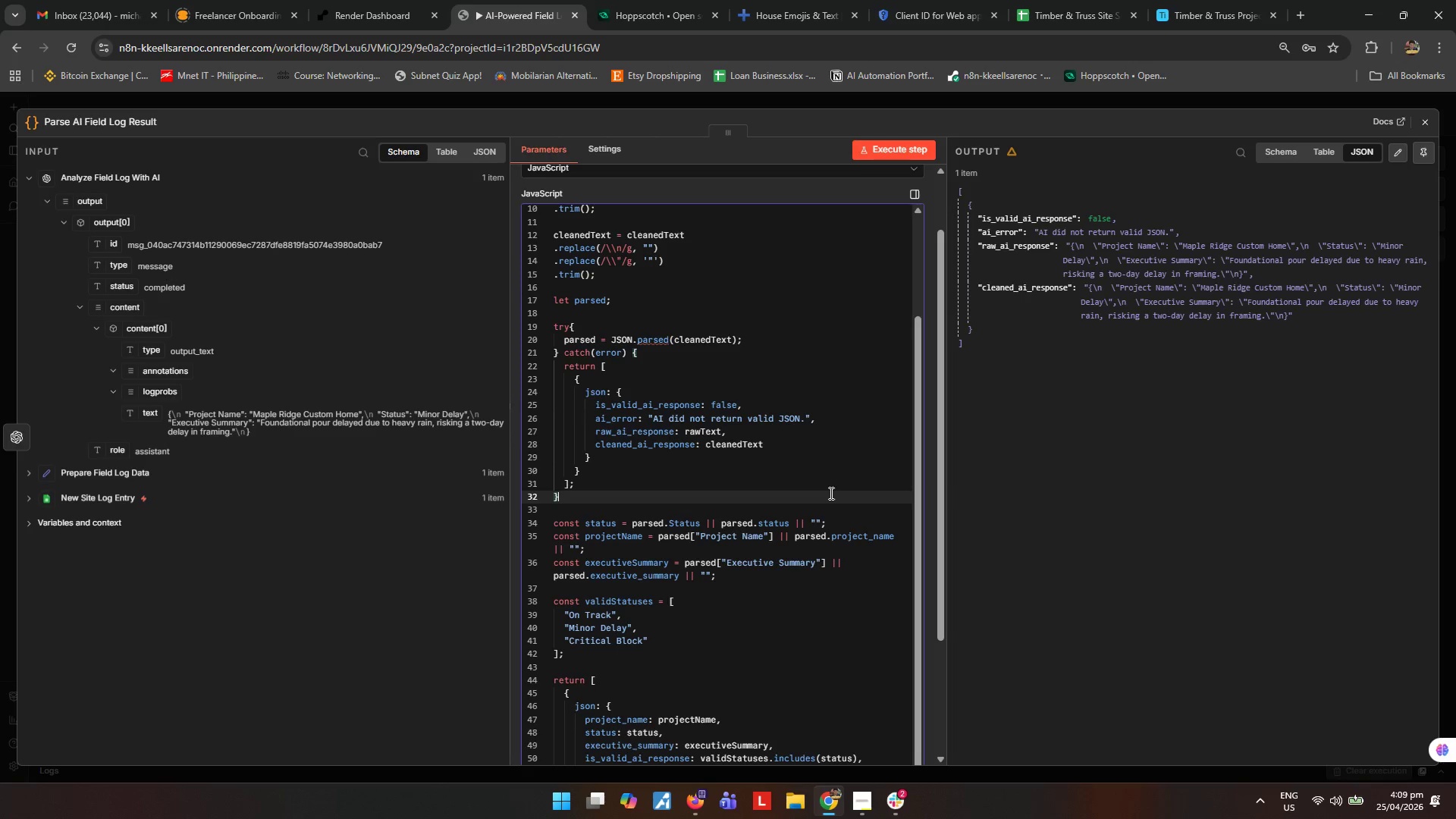 
scroll: coordinate [830, 493], scroll_direction: down, amount: 1.0
 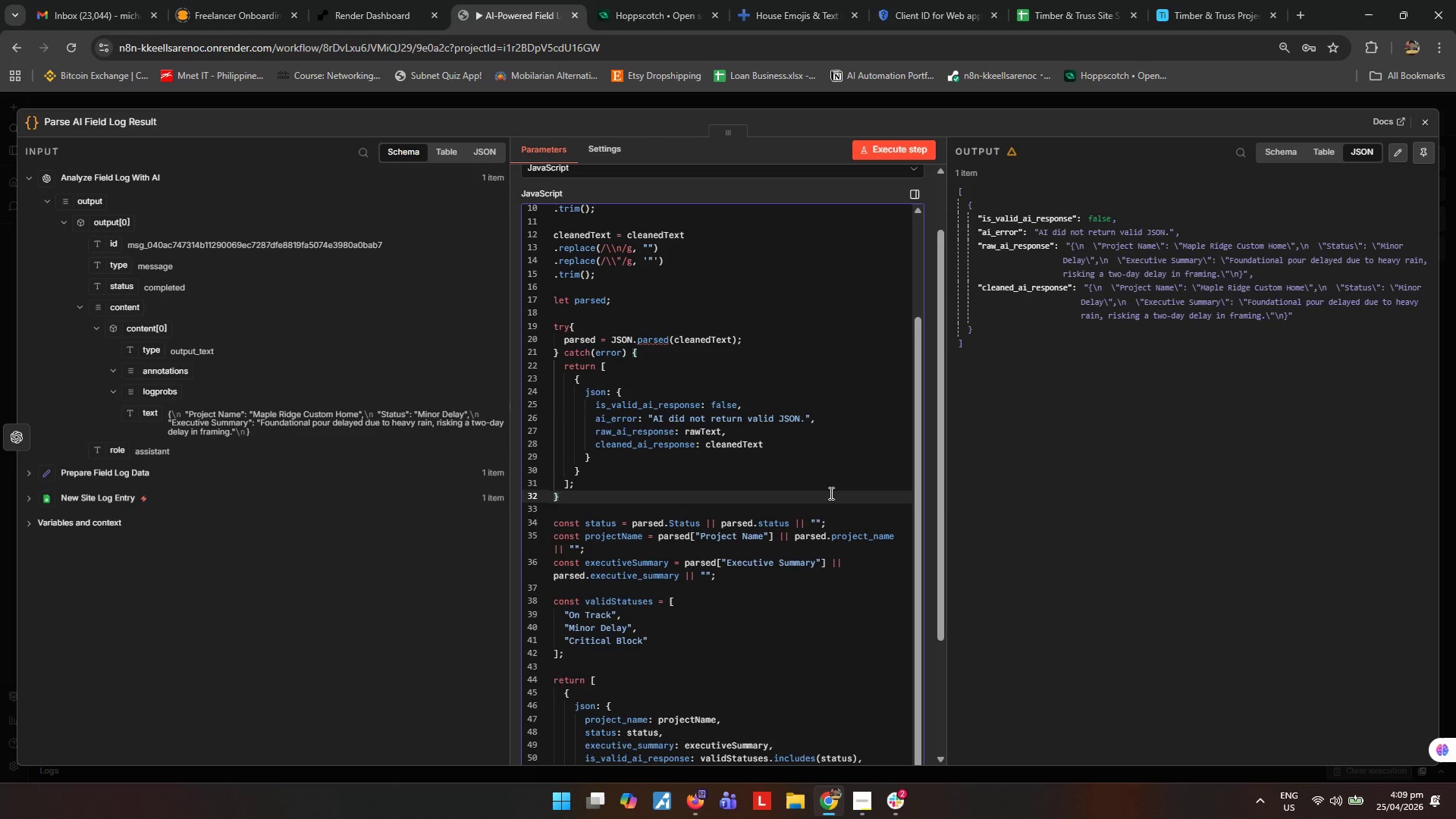 
wait(17.66)
 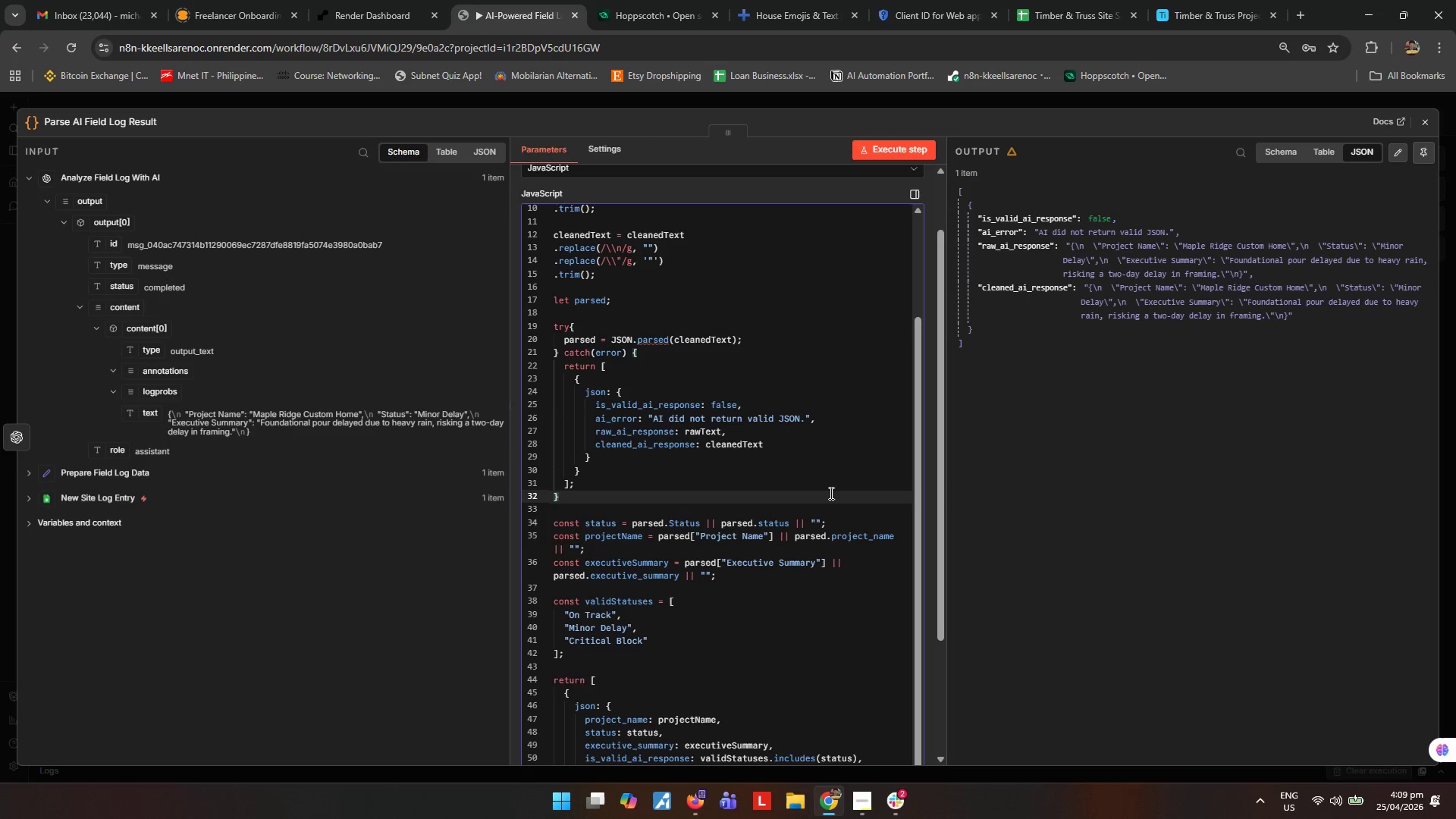 
left_click([728, 350])
 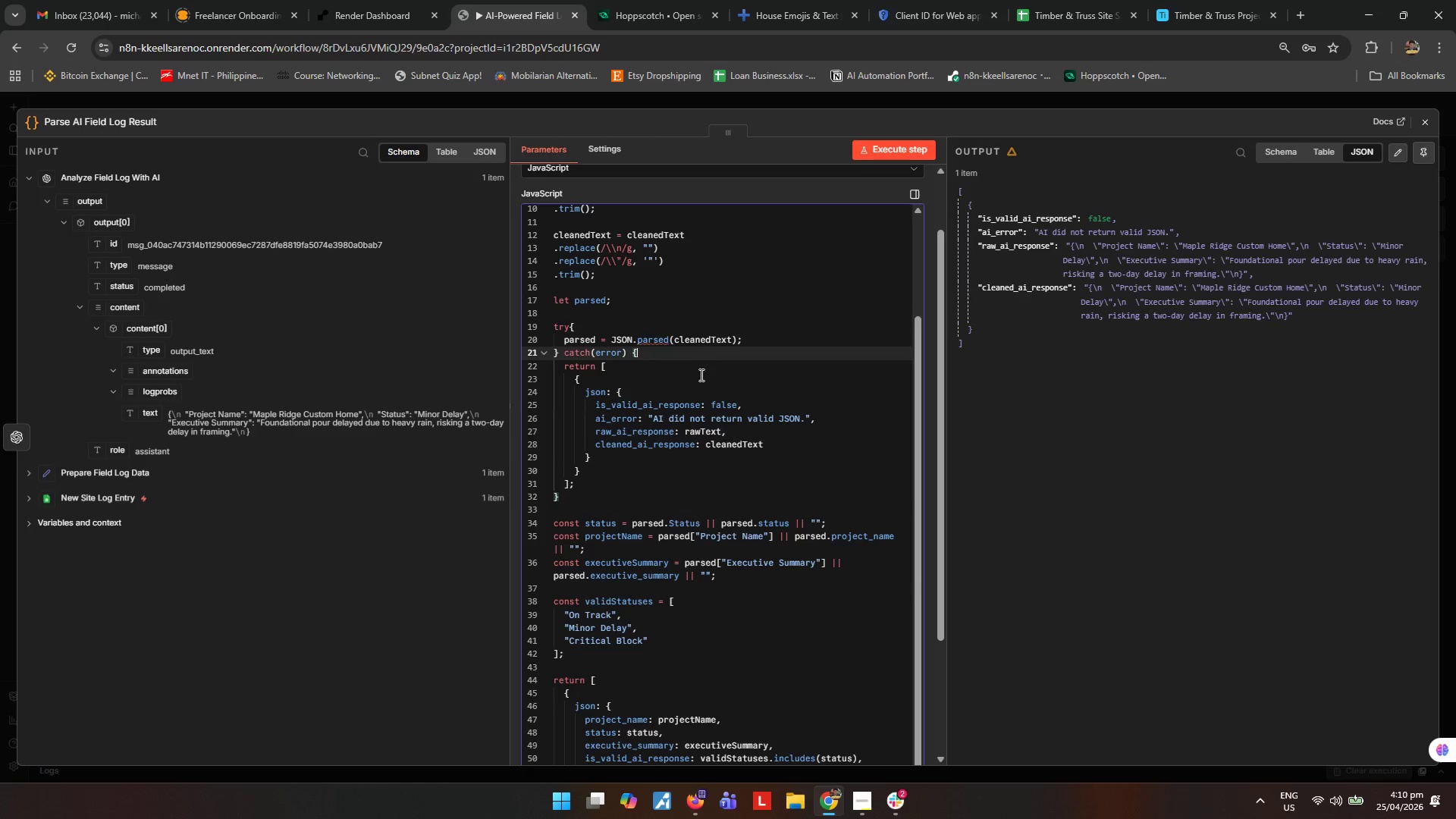 
scroll: coordinate [999, 661], scroll_direction: down, amount: 10.0
 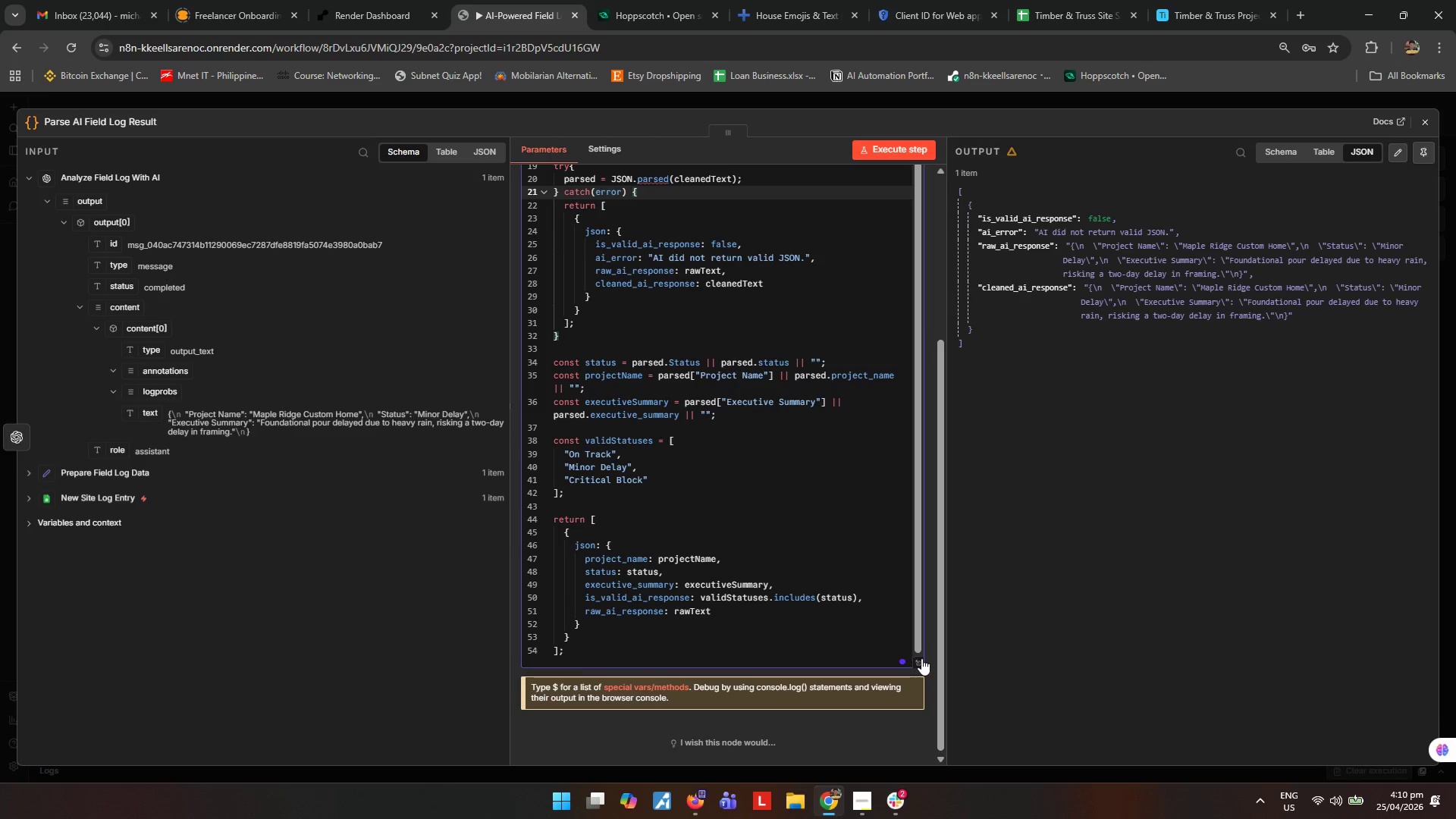 
left_click([921, 658])
 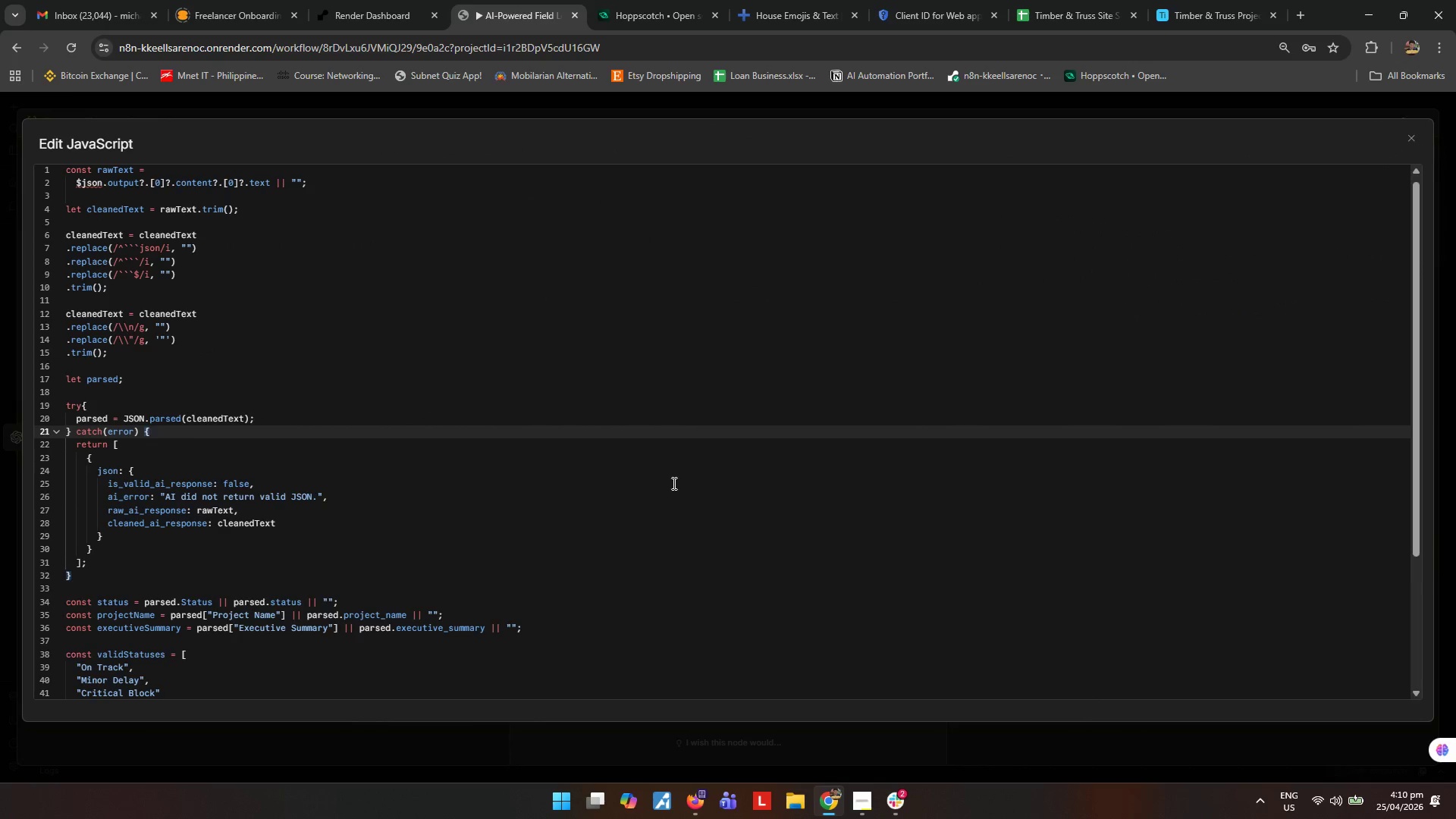 
scroll: coordinate [701, 532], scroll_direction: up, amount: 1.0
 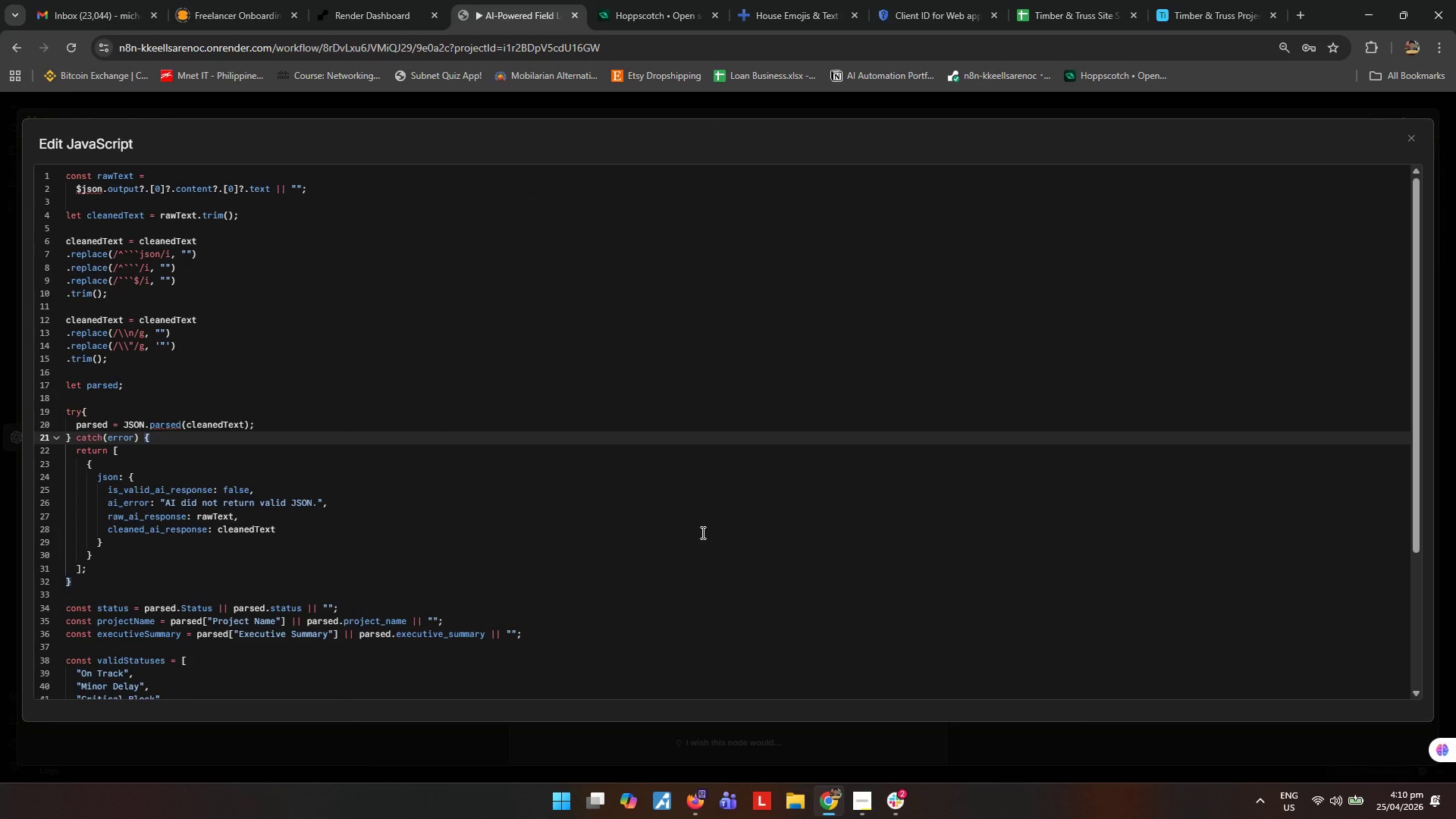 
scroll: coordinate [701, 532], scroll_direction: down, amount: 1.0
 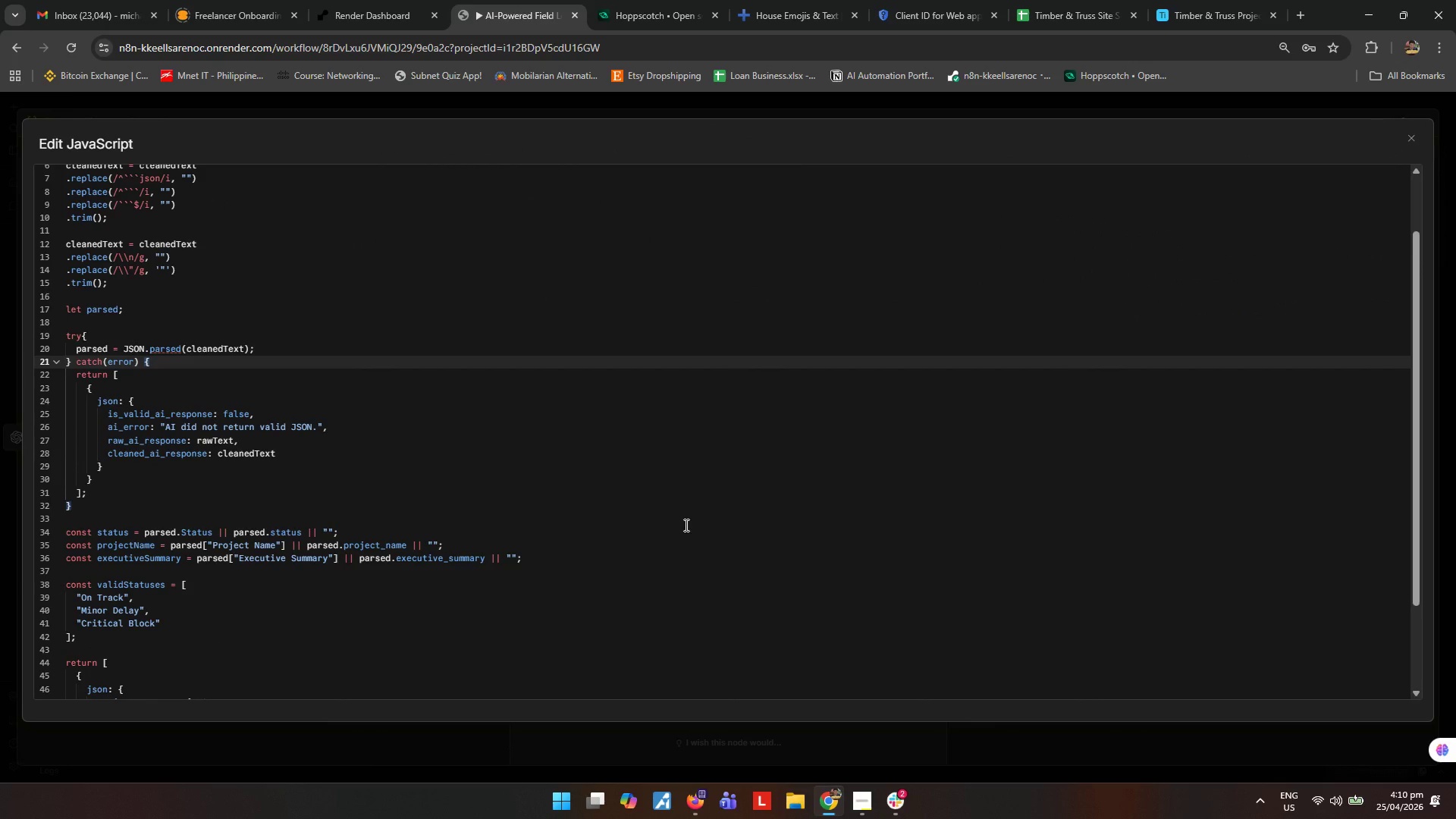 
wait(16.33)
 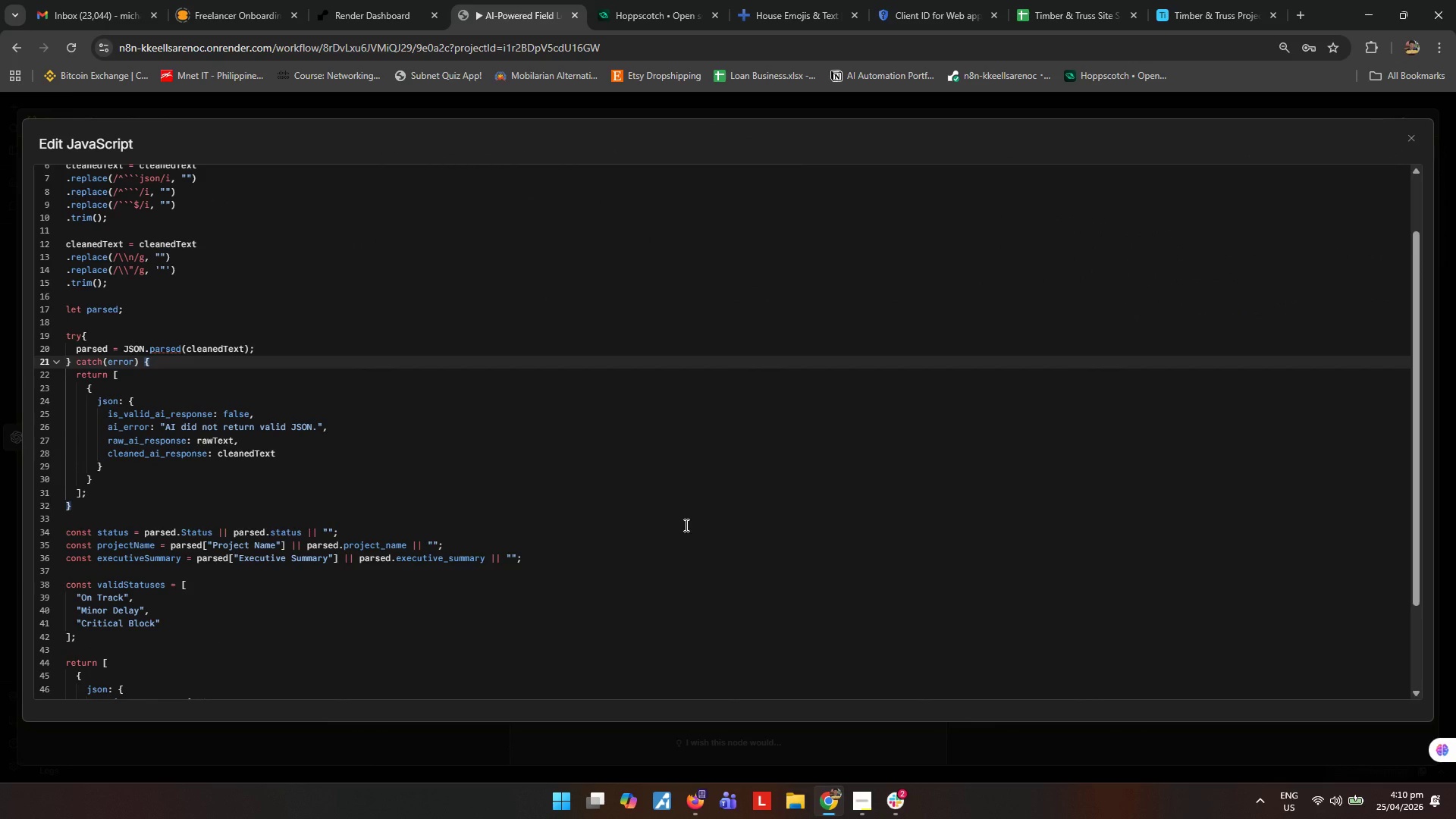 
scroll: coordinate [685, 525], scroll_direction: up, amount: 3.0
 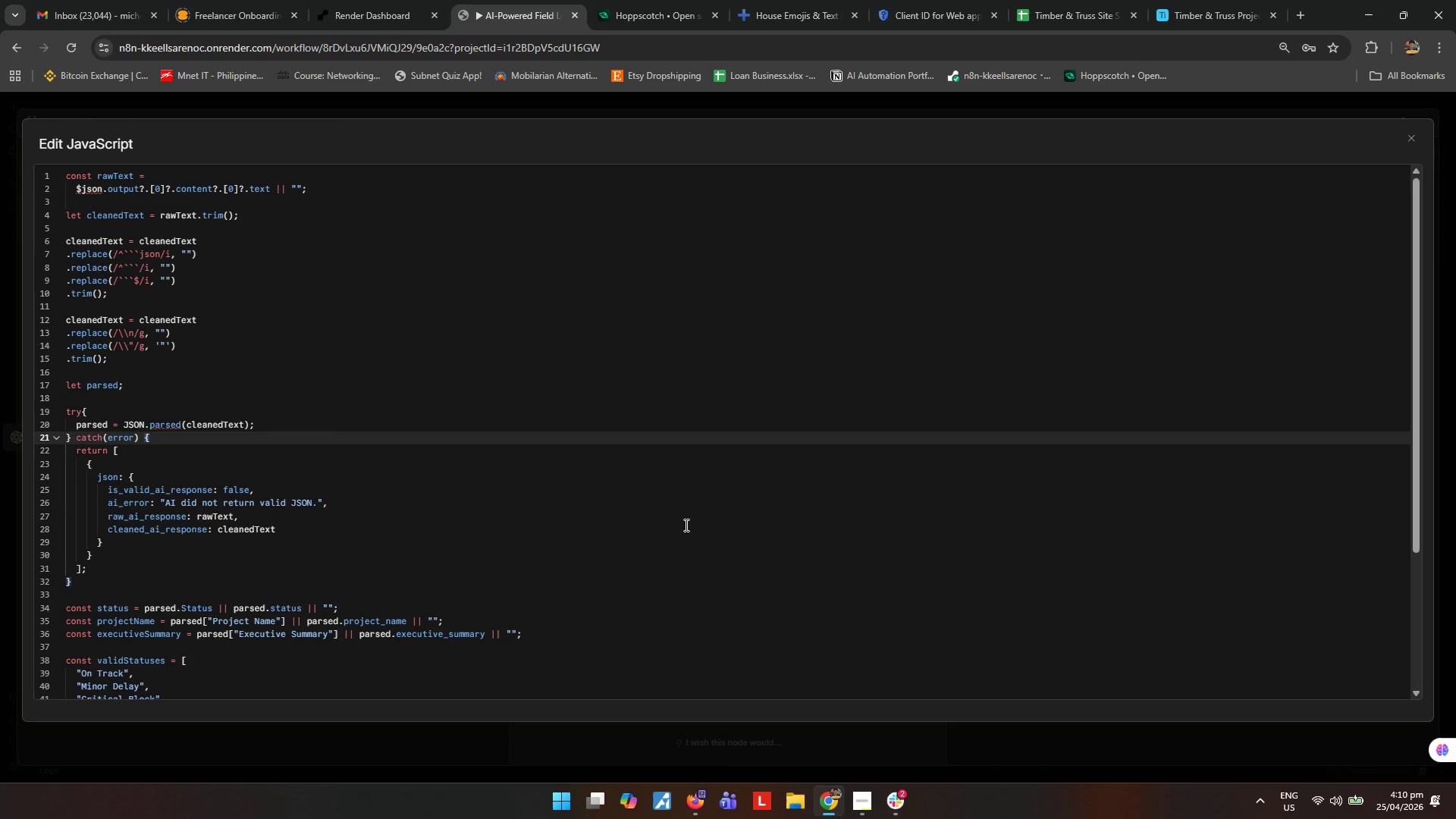 
scroll: coordinate [685, 525], scroll_direction: down, amount: 3.0
 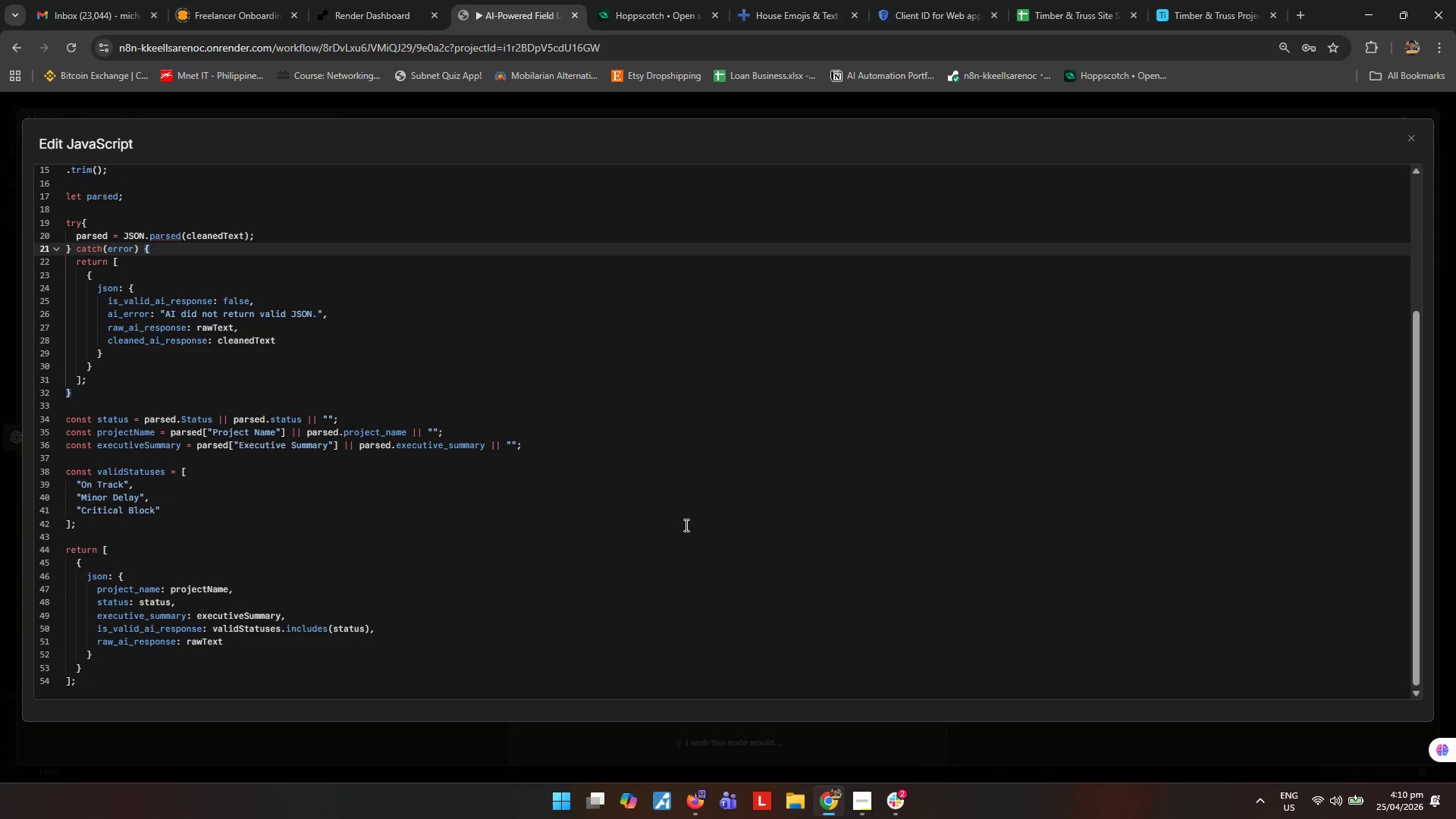 
scroll: coordinate [685, 525], scroll_direction: up, amount: 4.0
 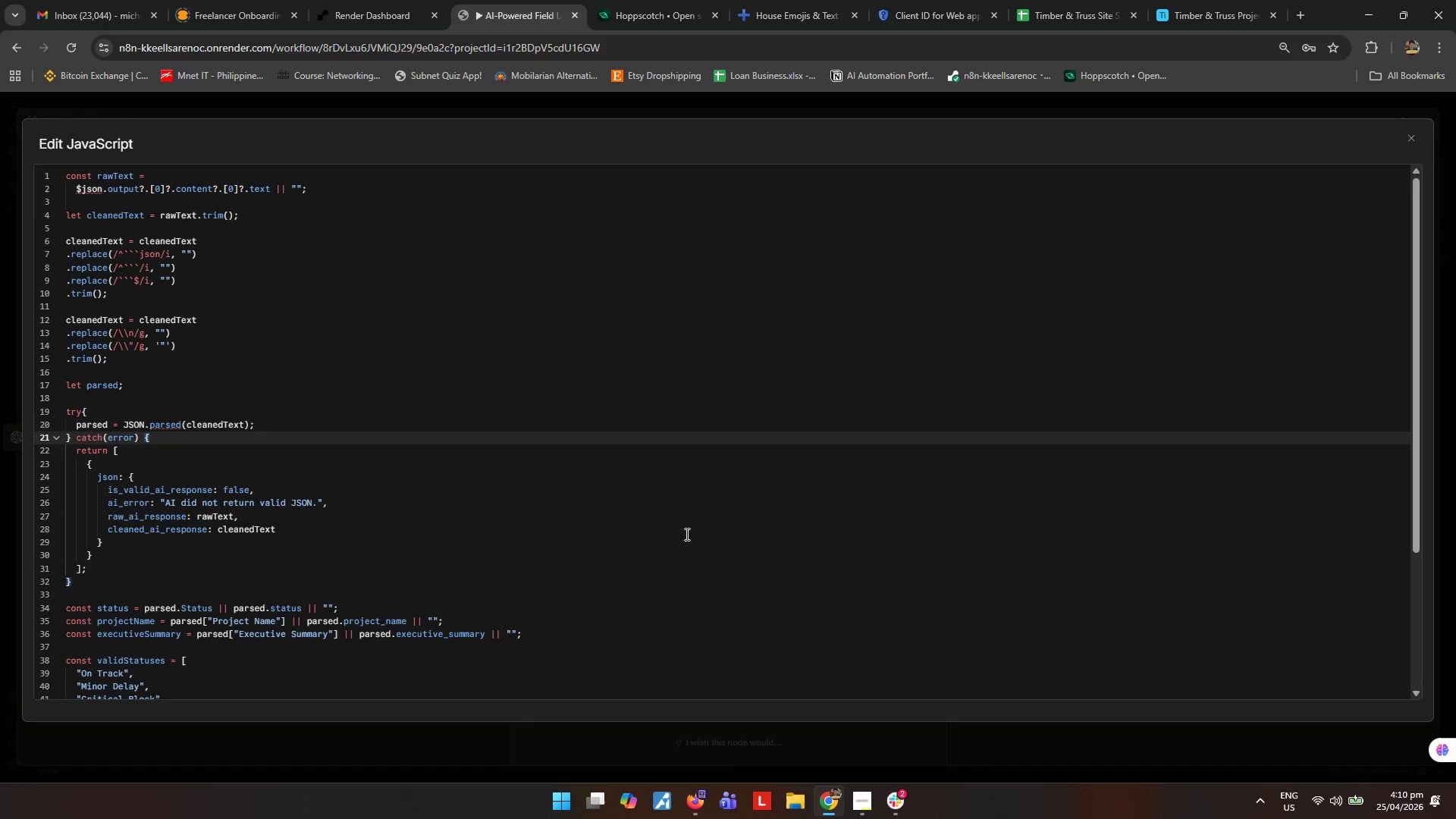 
left_click([692, 562])
 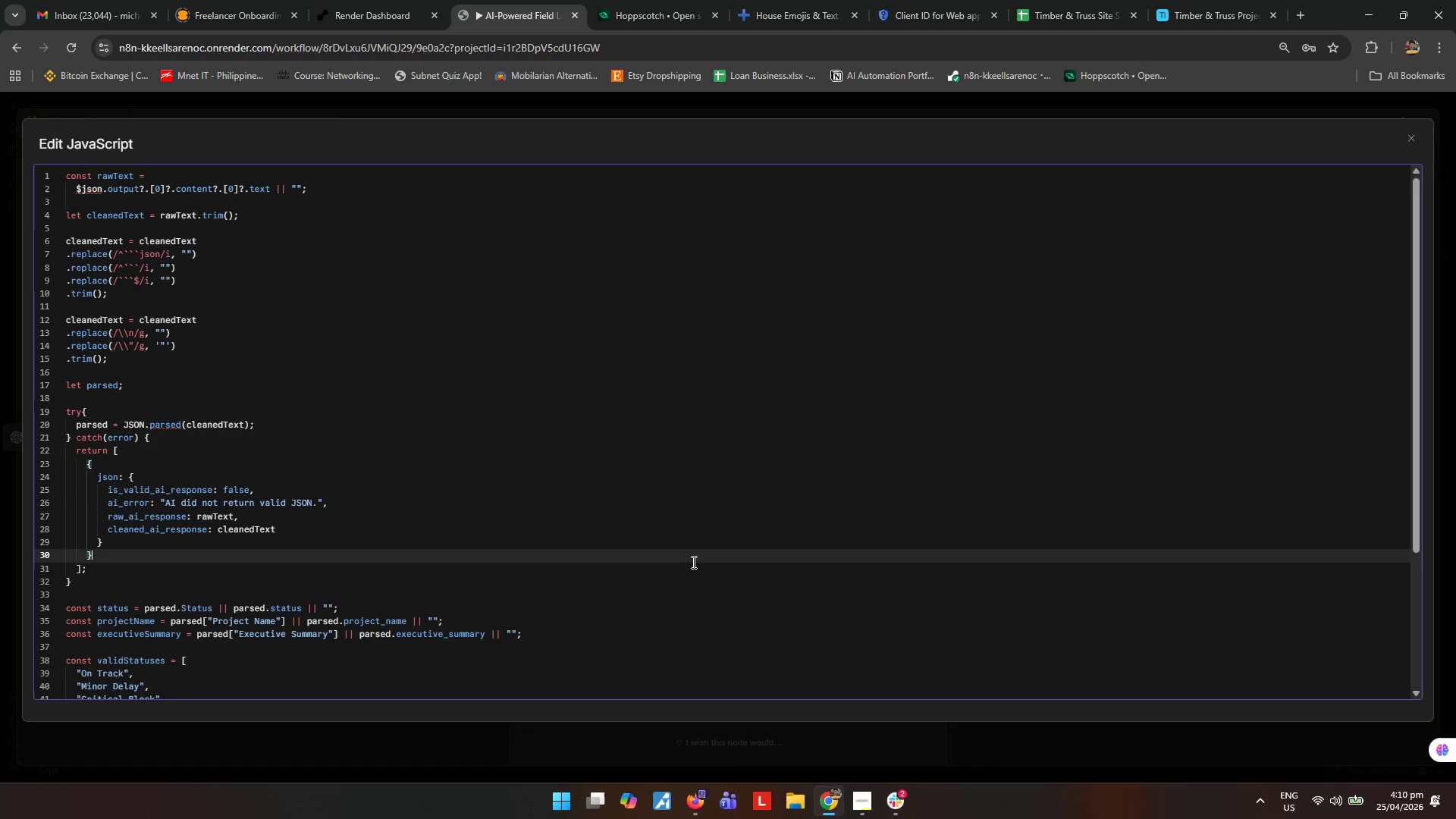 
scroll: coordinate [688, 574], scroll_direction: down, amount: 7.0
 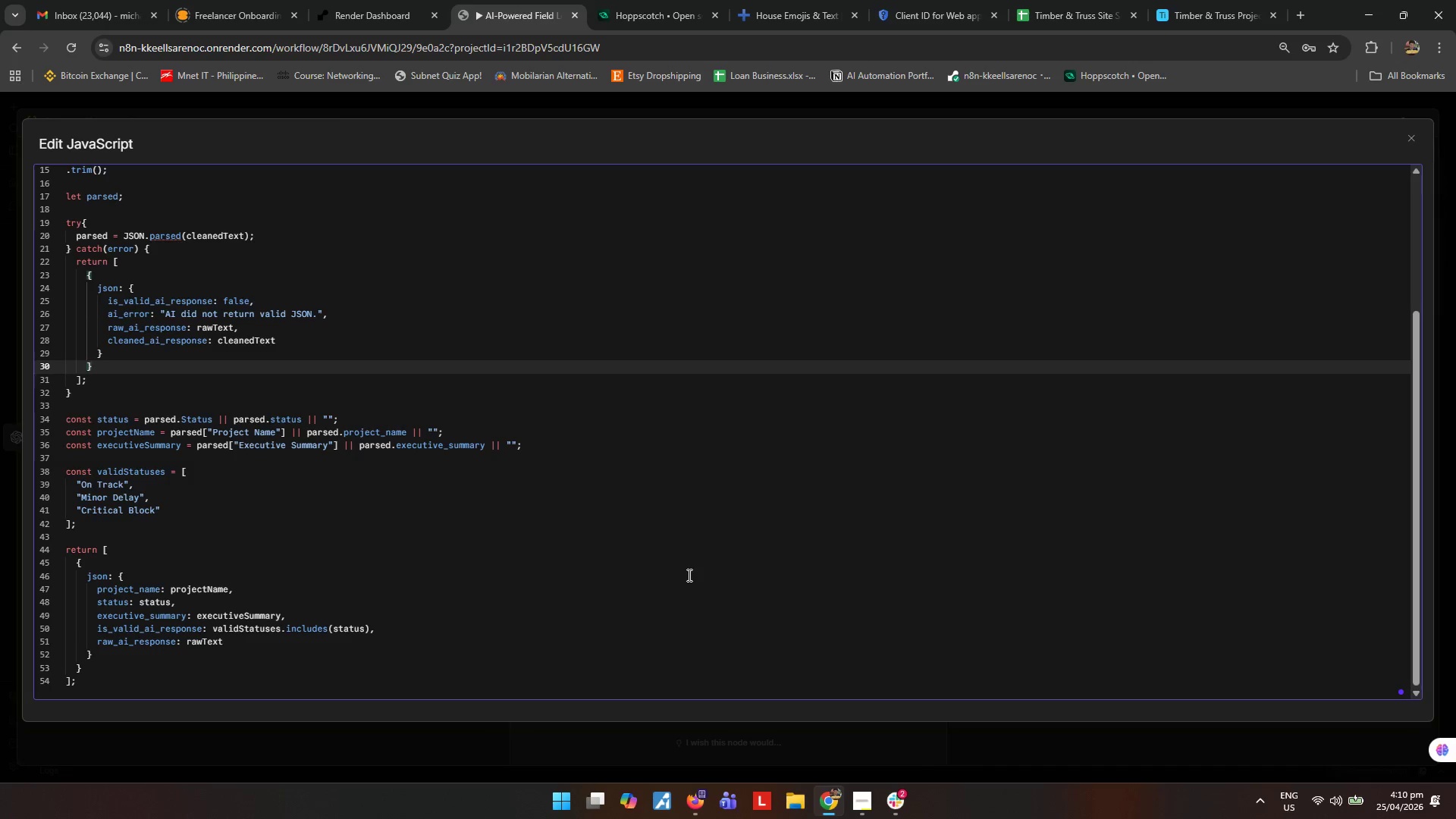 
scroll: coordinate [688, 575], scroll_direction: up, amount: 3.0
 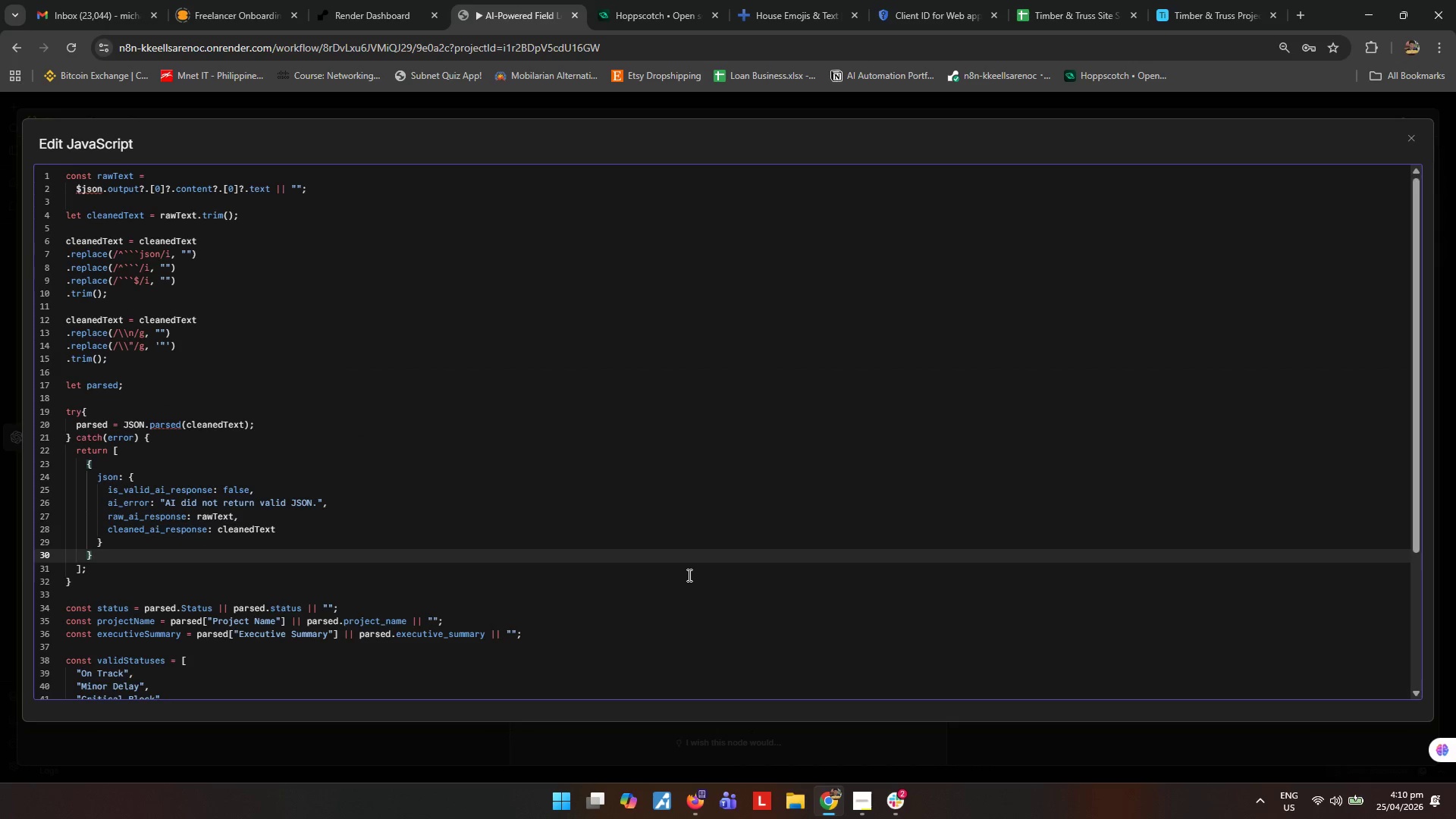 
wait(12.63)
 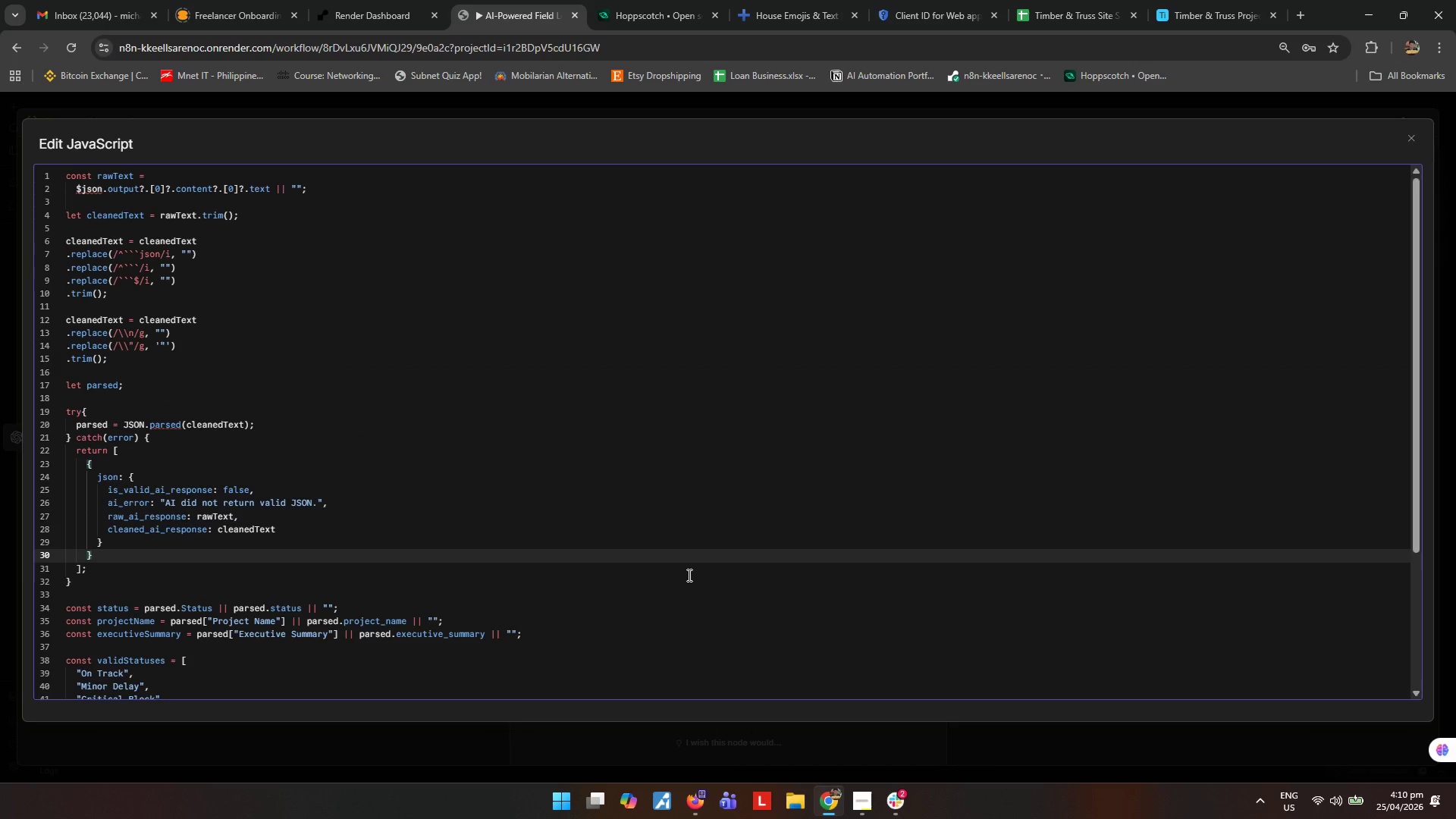 
scroll: coordinate [740, 488], scroll_direction: down, amount: 3.0
 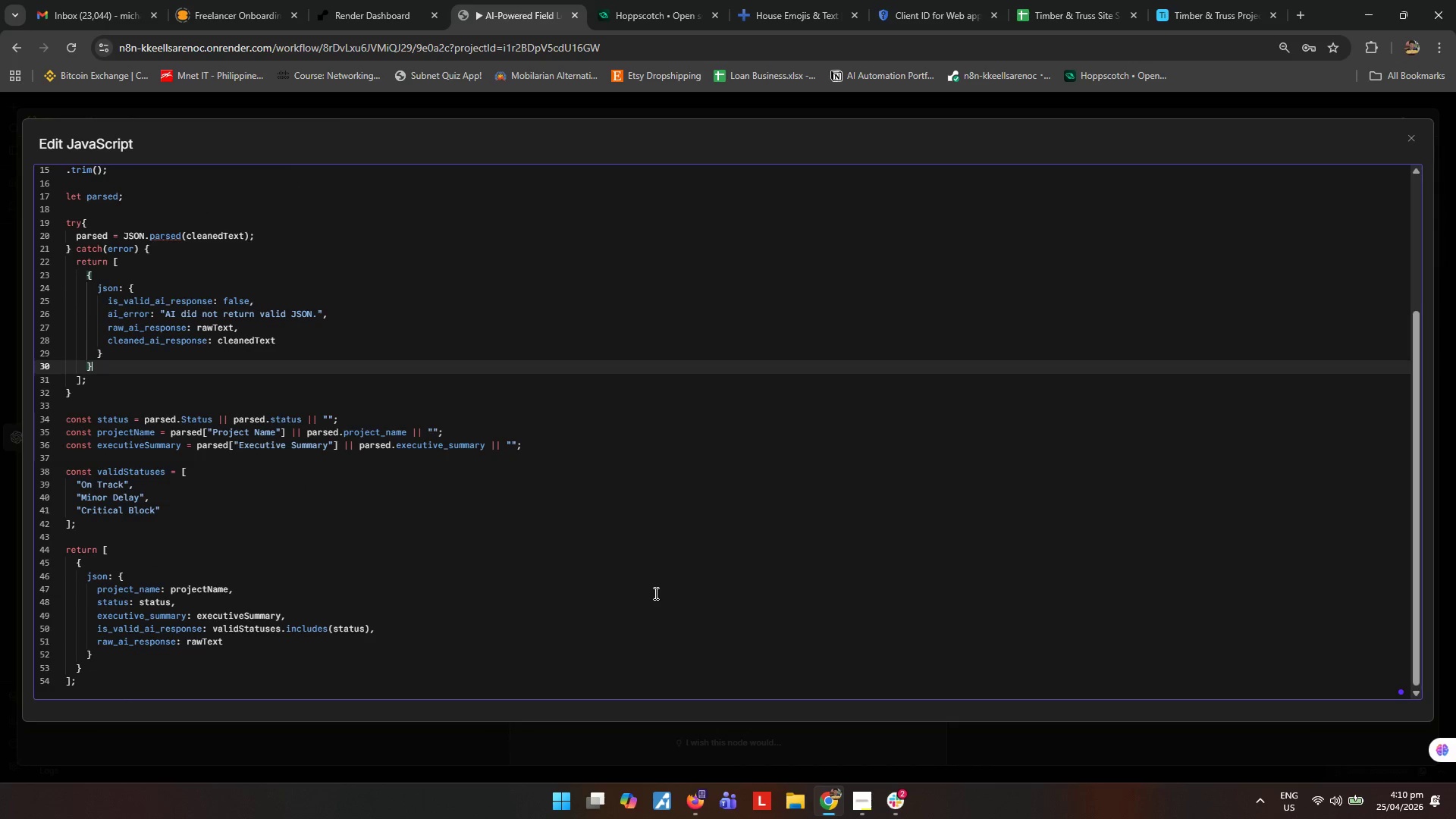 
scroll: coordinate [654, 593], scroll_direction: up, amount: 3.0
 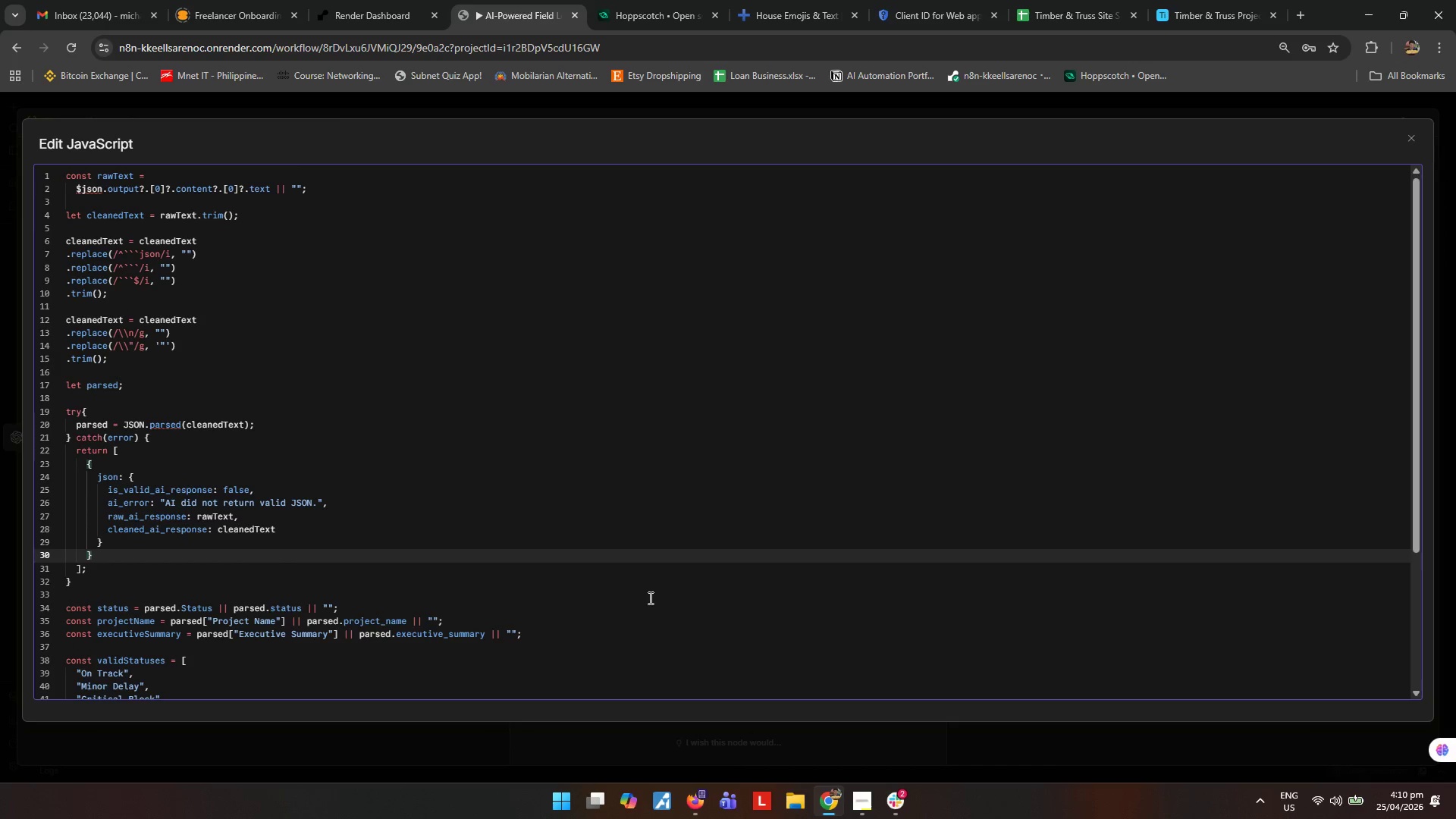 
scroll: coordinate [644, 603], scroll_direction: down, amount: 1.0
 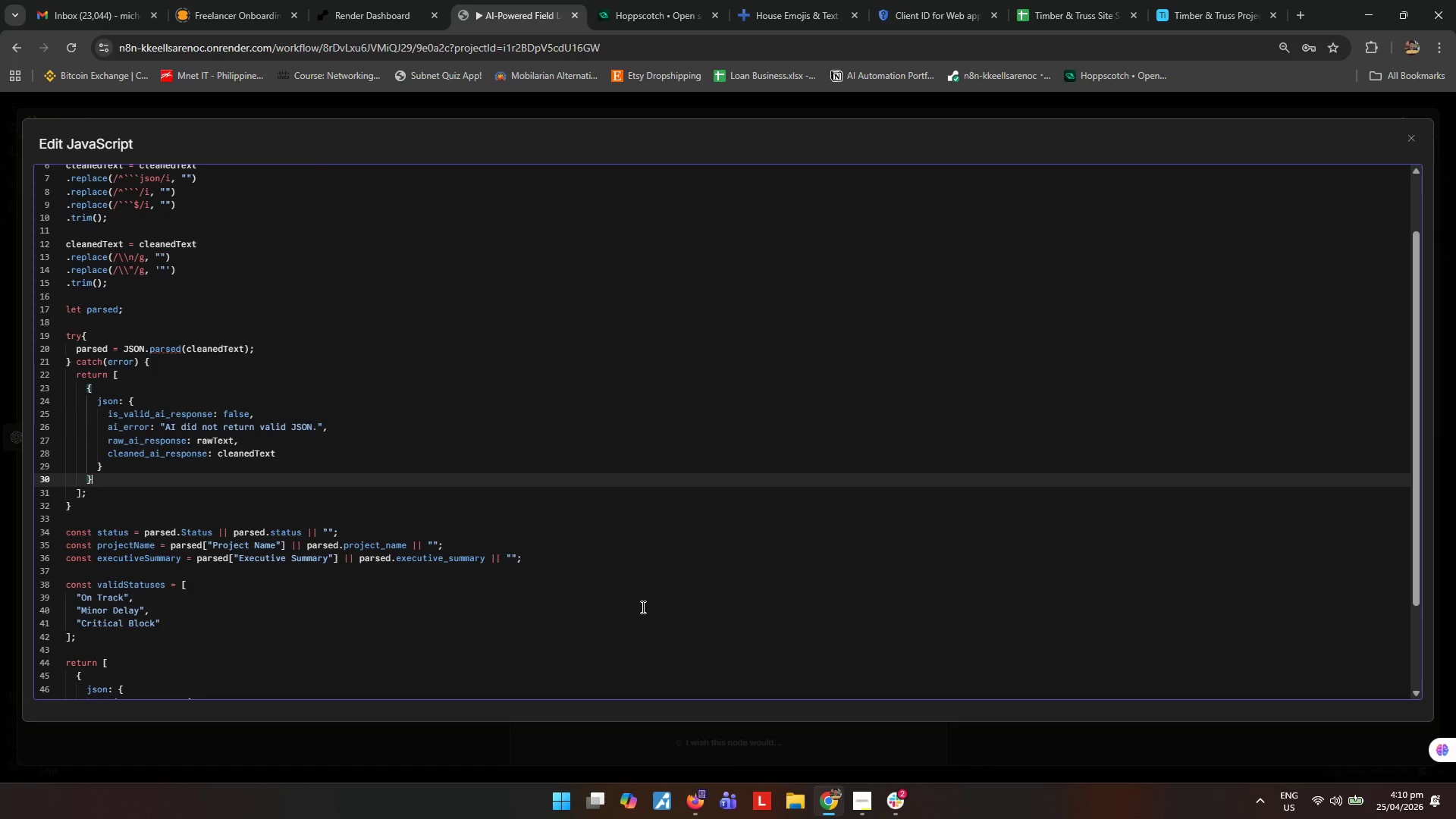 
scroll: coordinate [642, 607], scroll_direction: up, amount: 1.0
 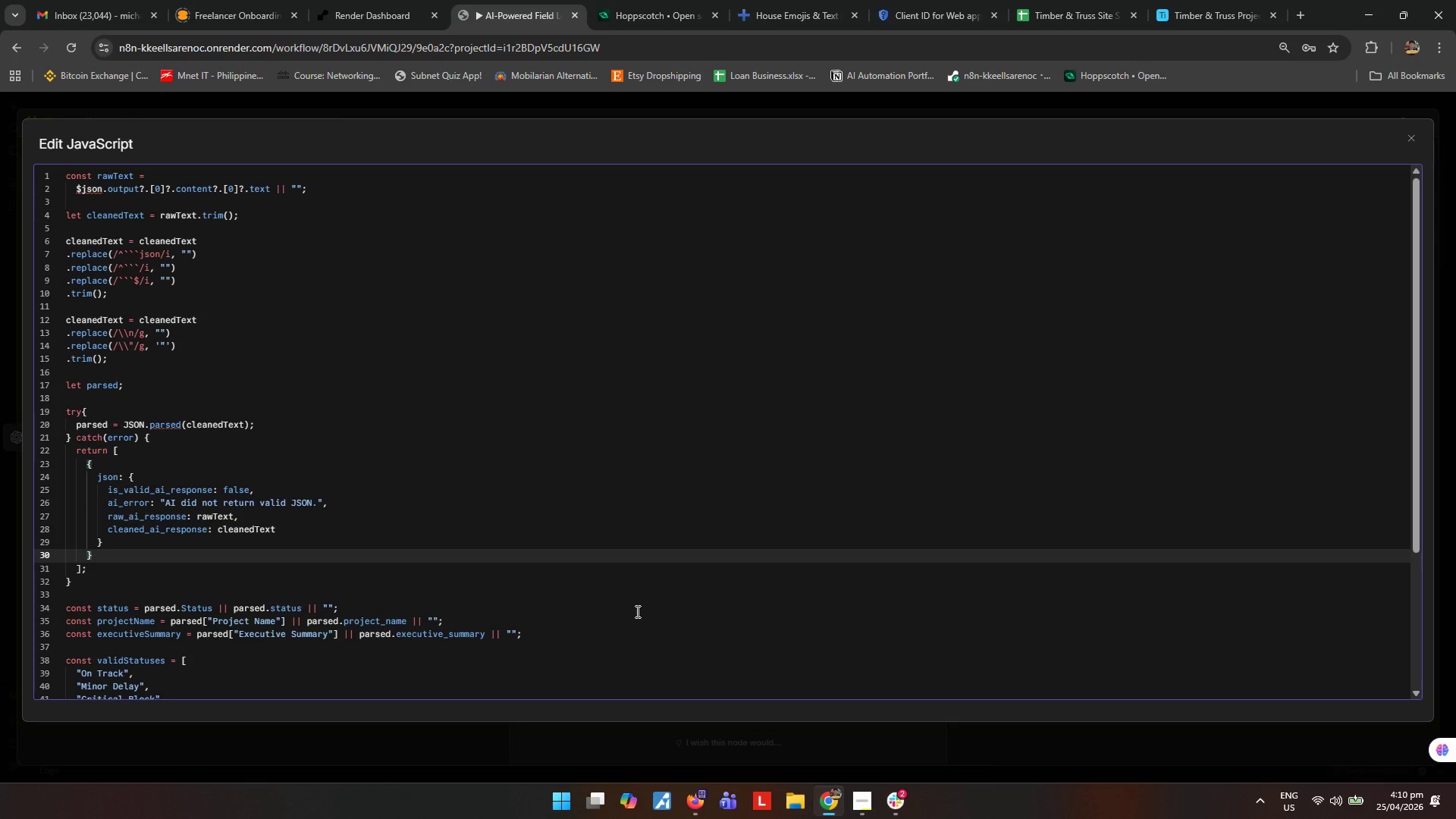 
hold_key(key=ControlLeft, duration=1.91)
scroll: coordinate [609, 573], scroll_direction: down, amount: 3.0
 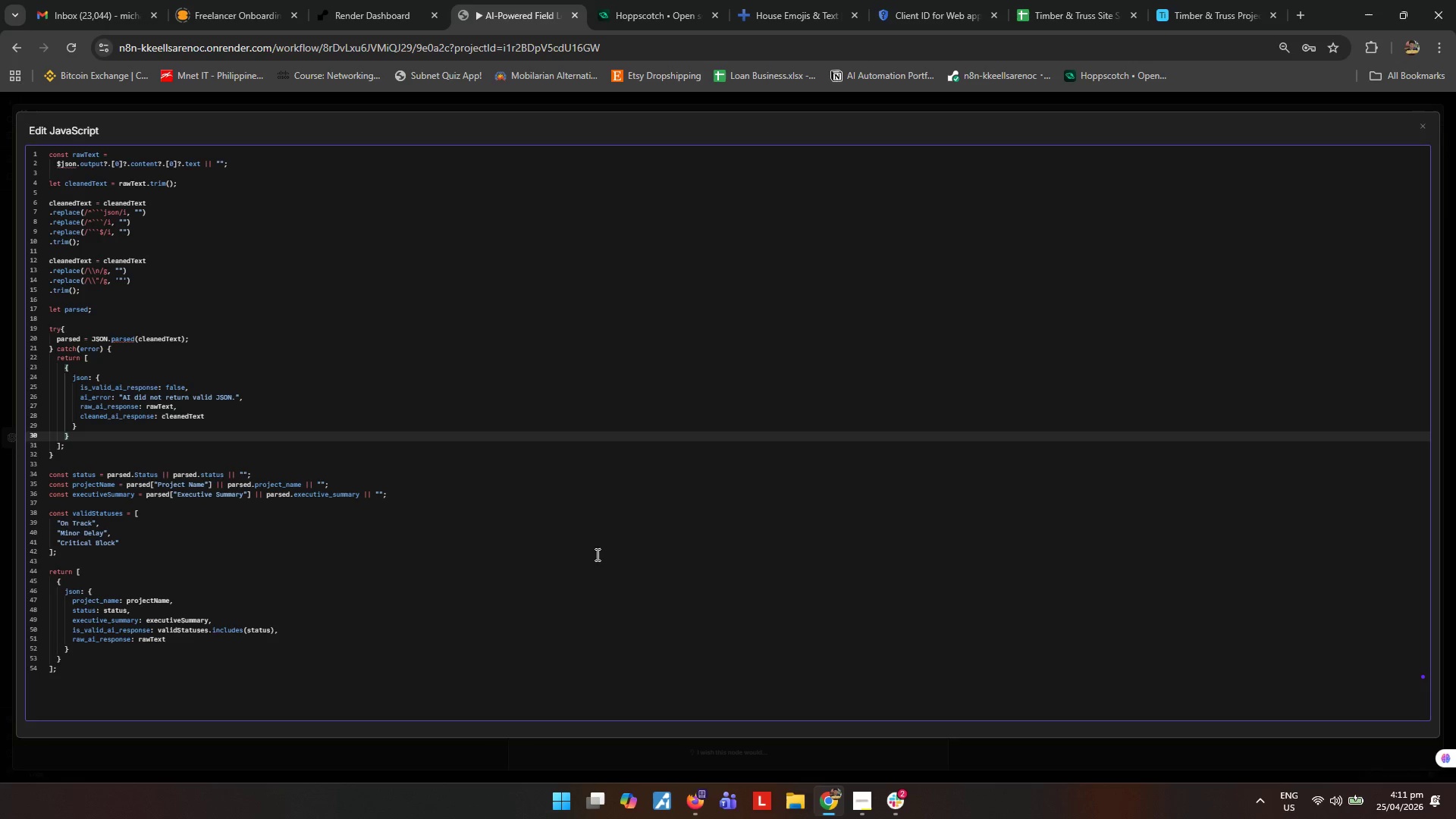 
wait(9.42)
 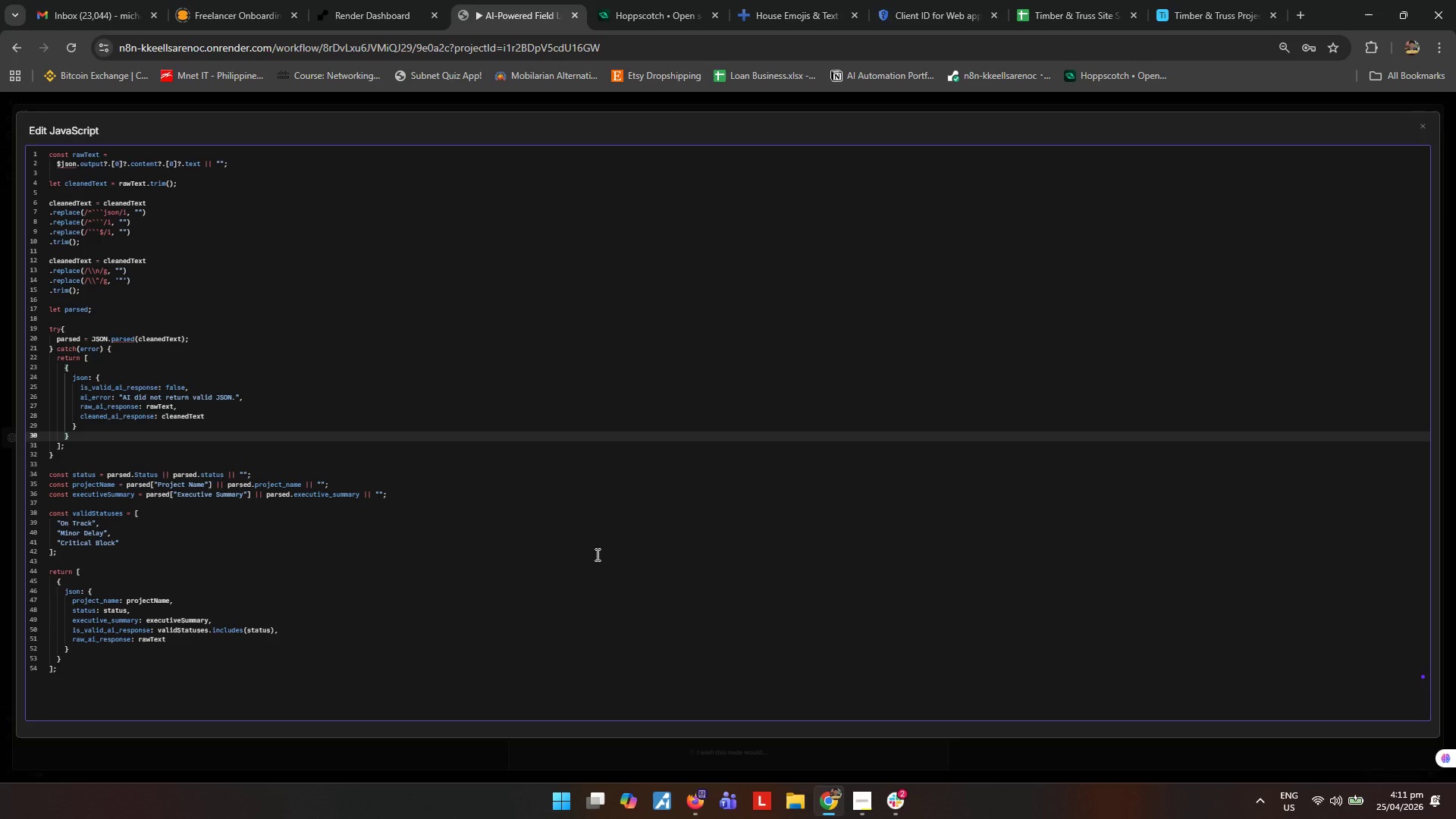 
left_click([265, 422])
 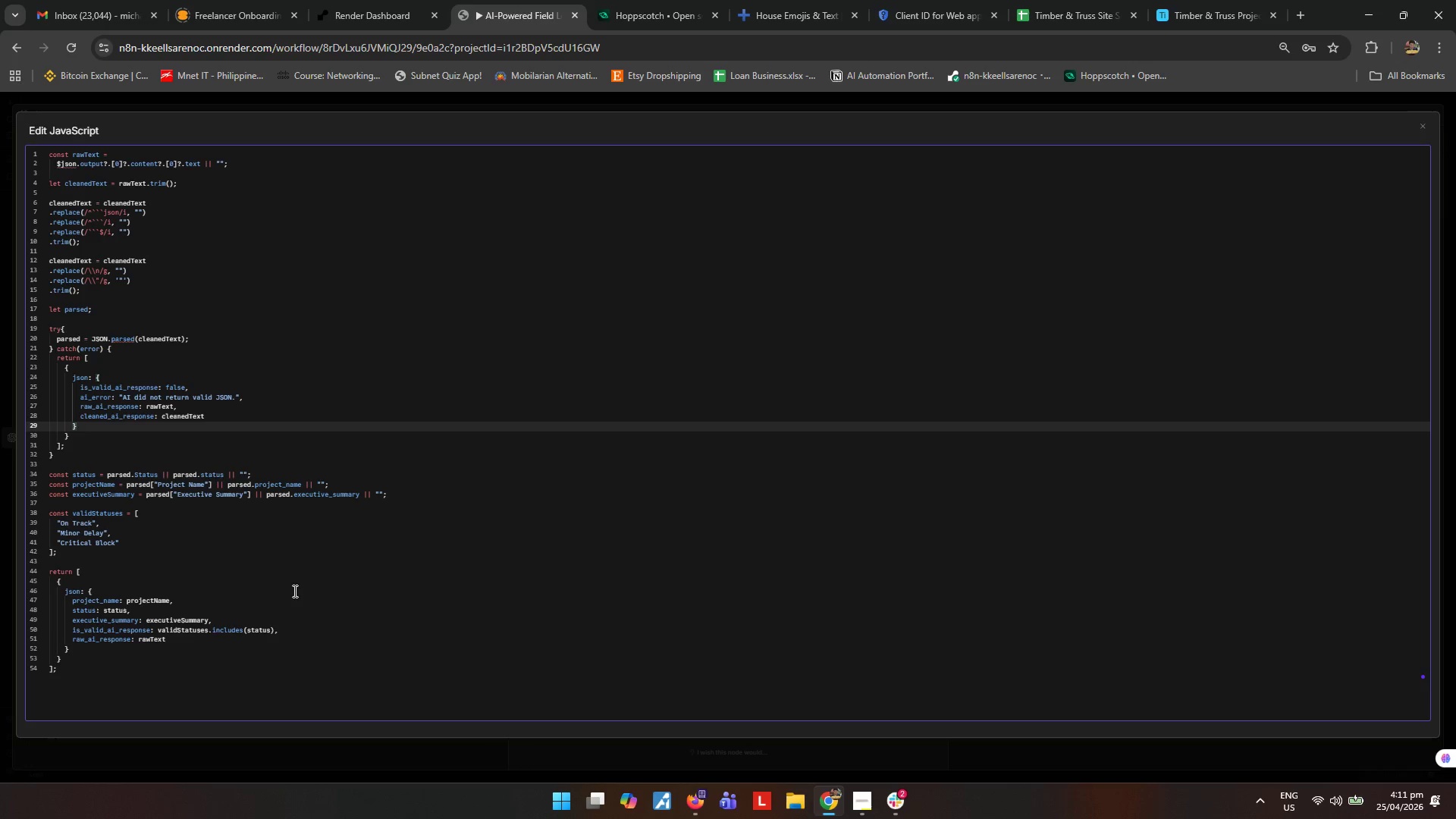 
wait(18.83)
 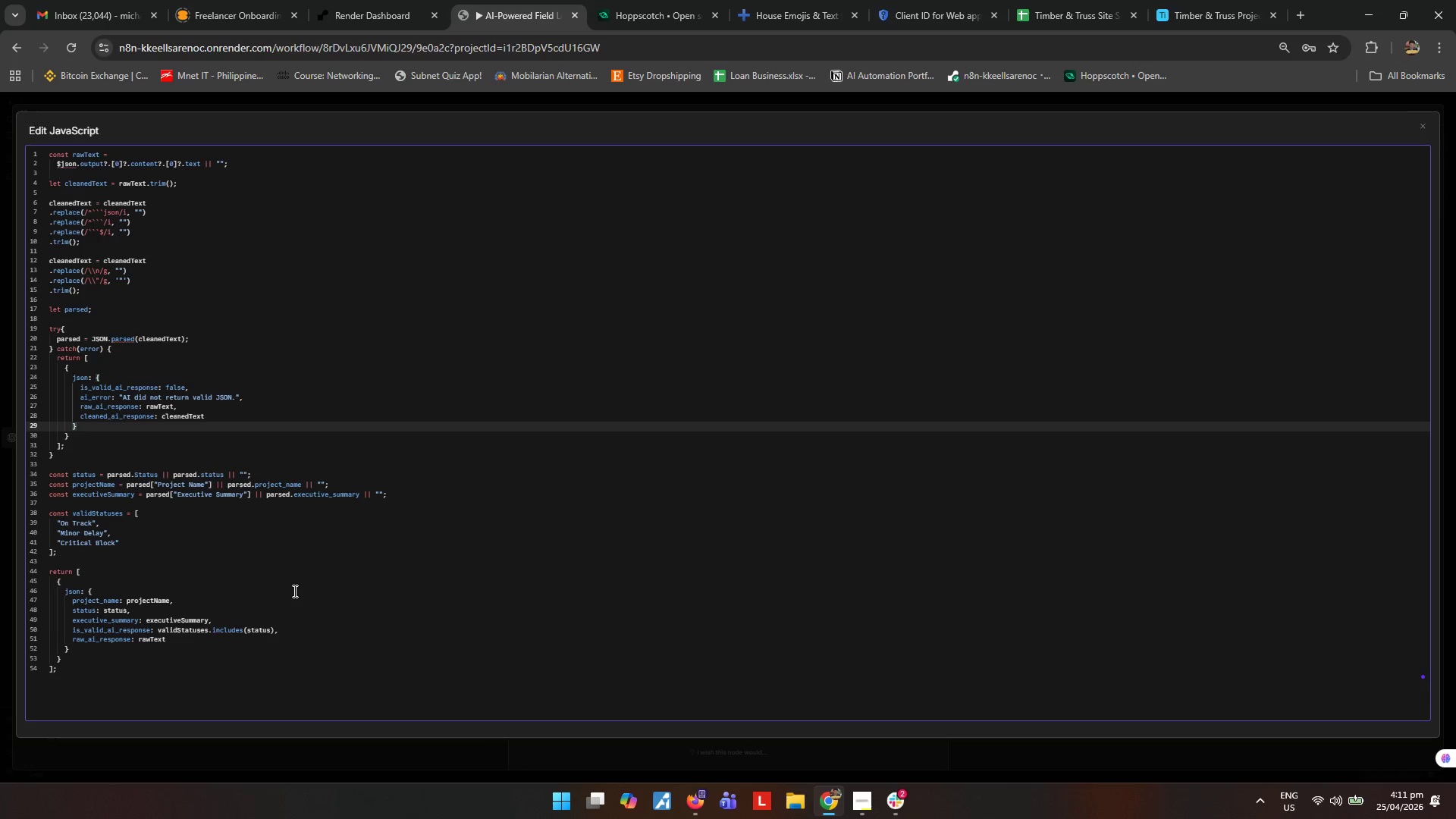 
left_click([399, 563])
 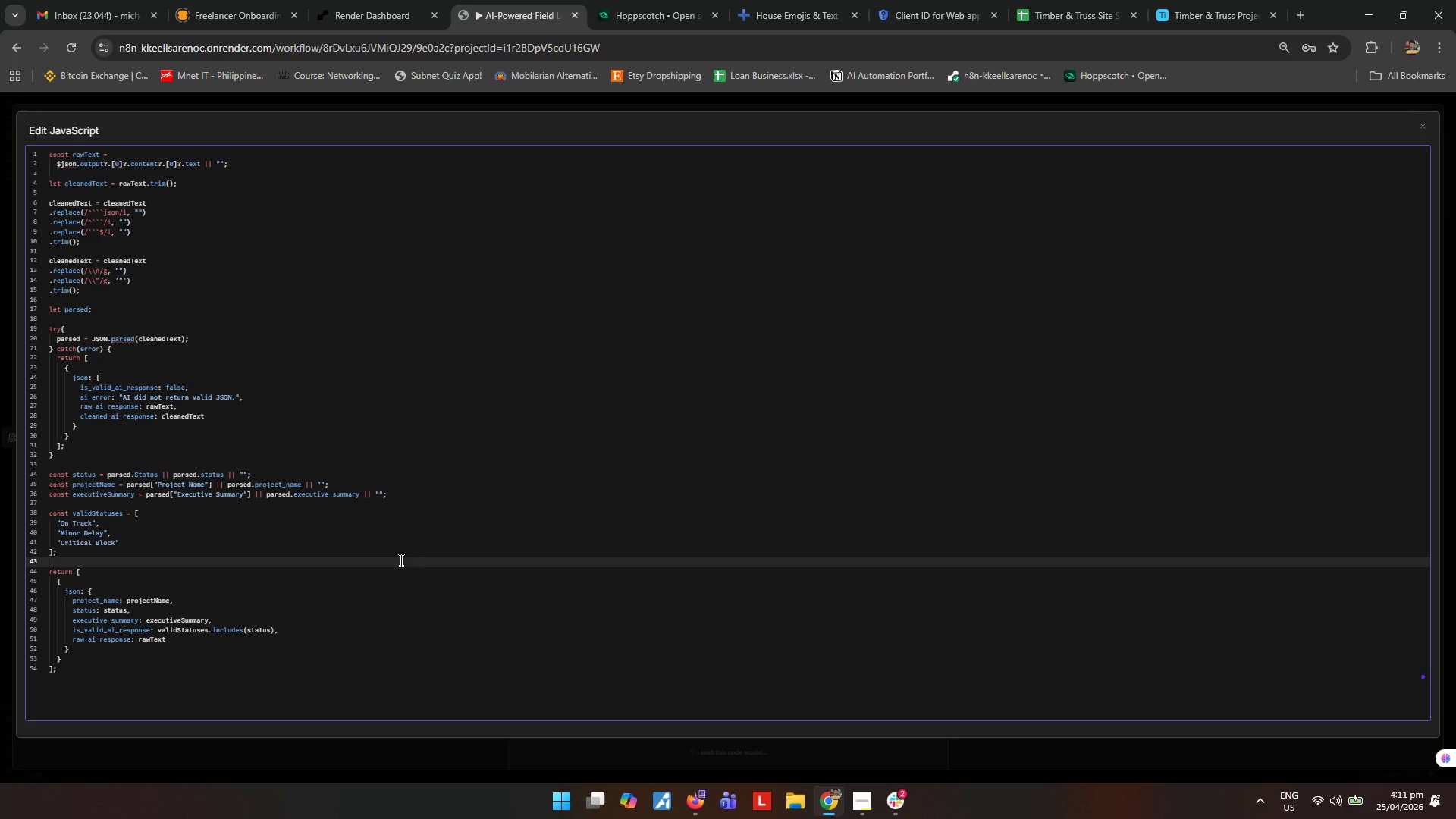 
wait(12.36)
 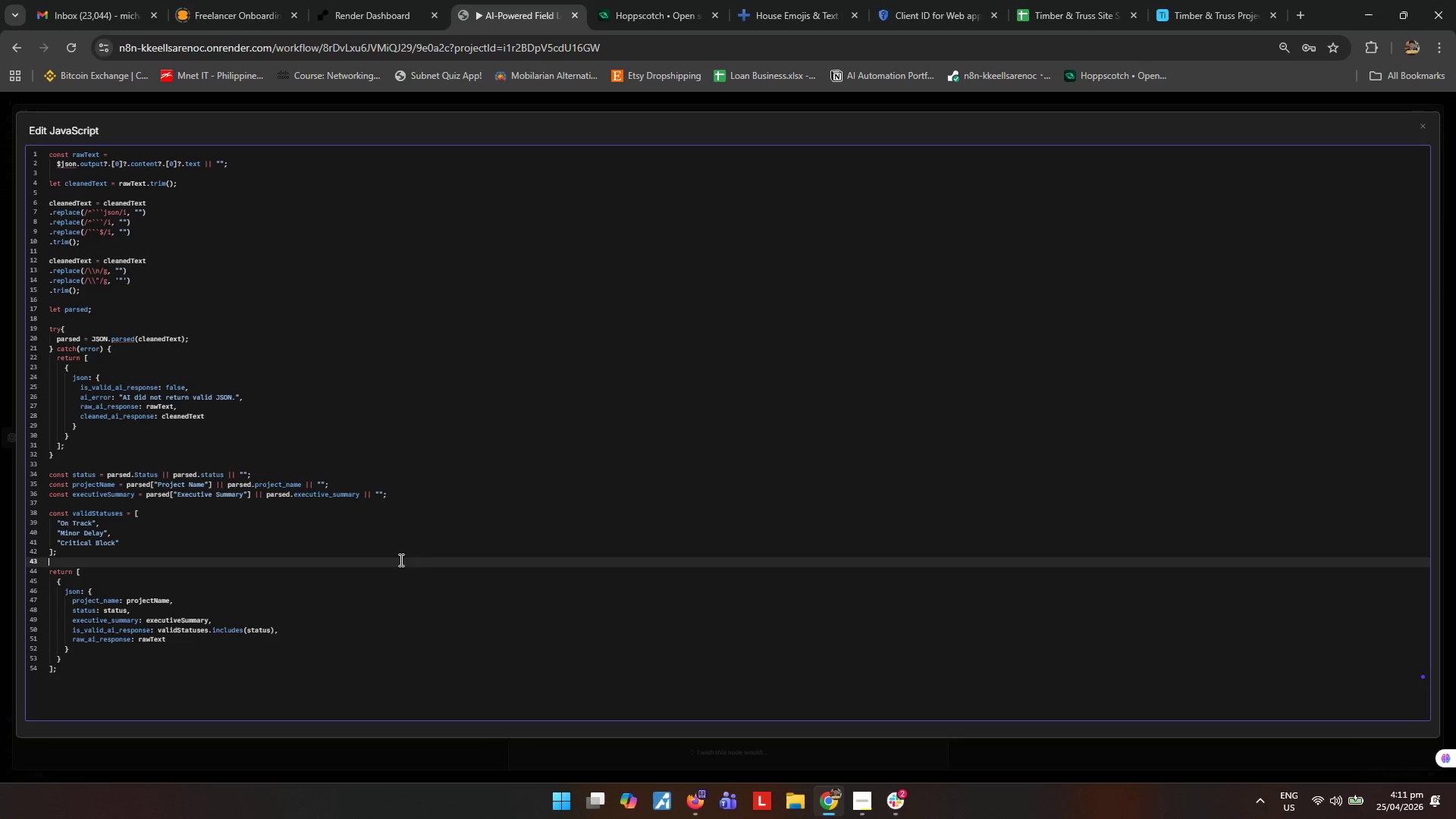 
left_click([197, 357])
 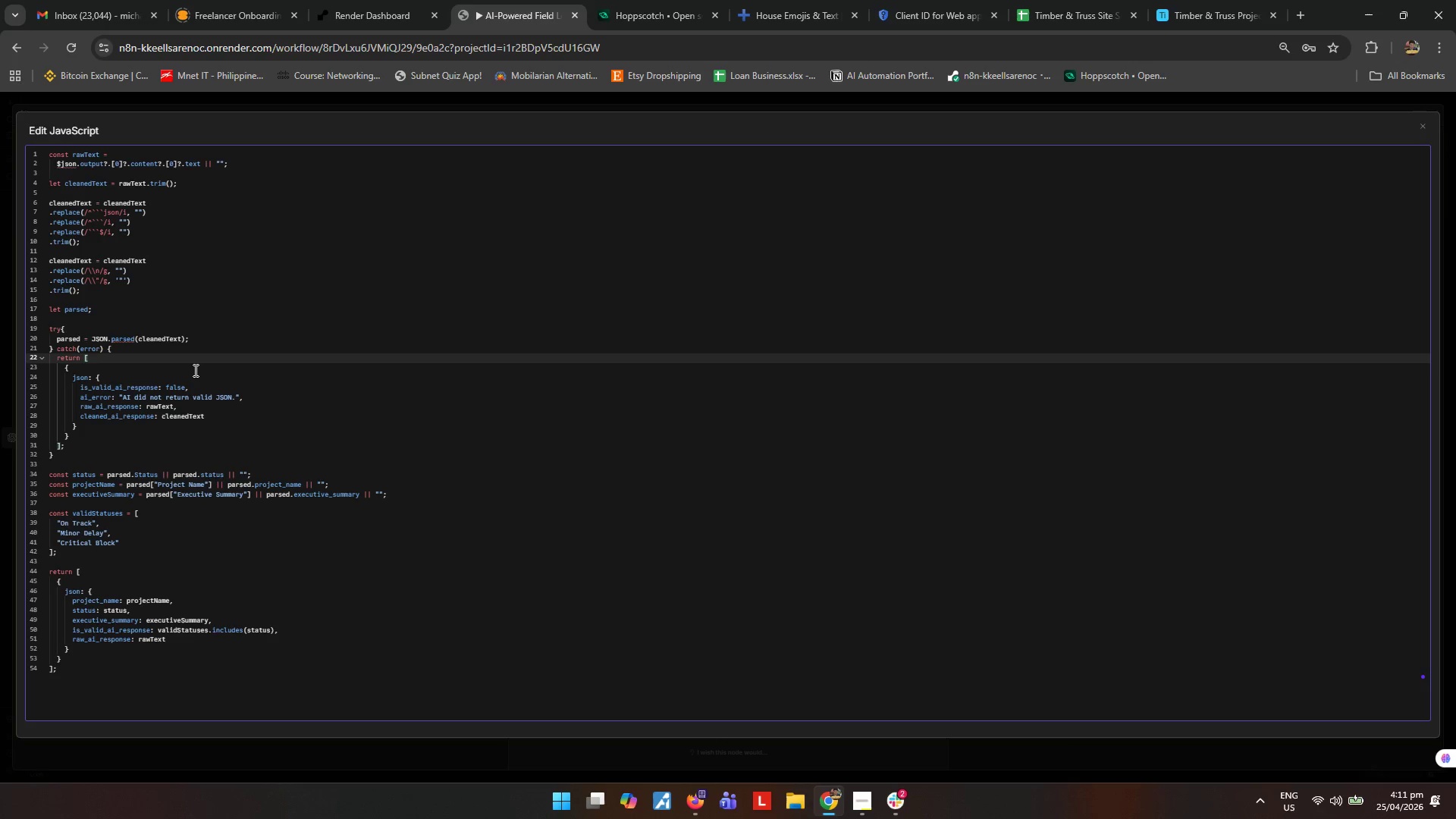 
wait(12.76)
 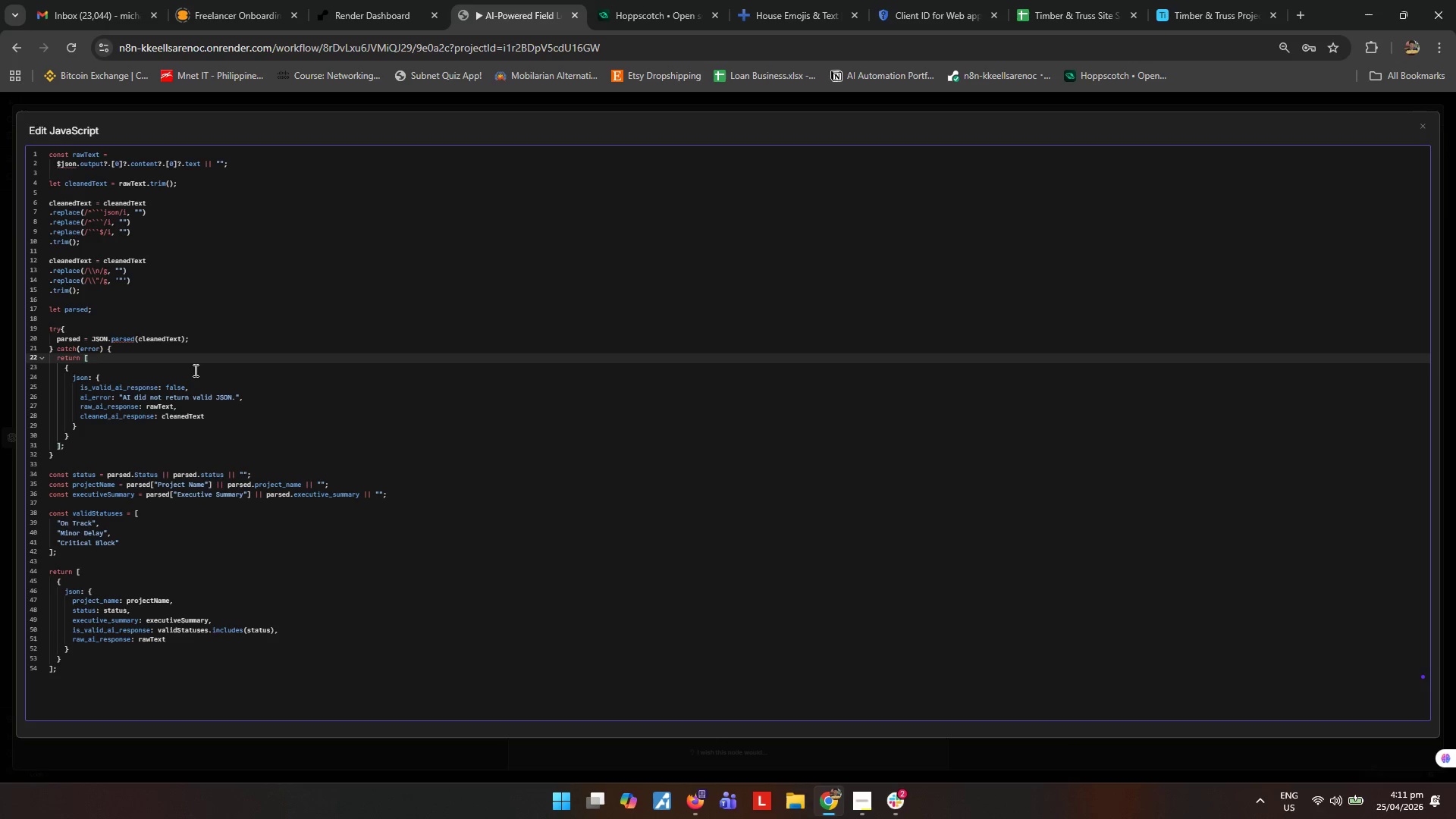 
left_click([281, 416])
 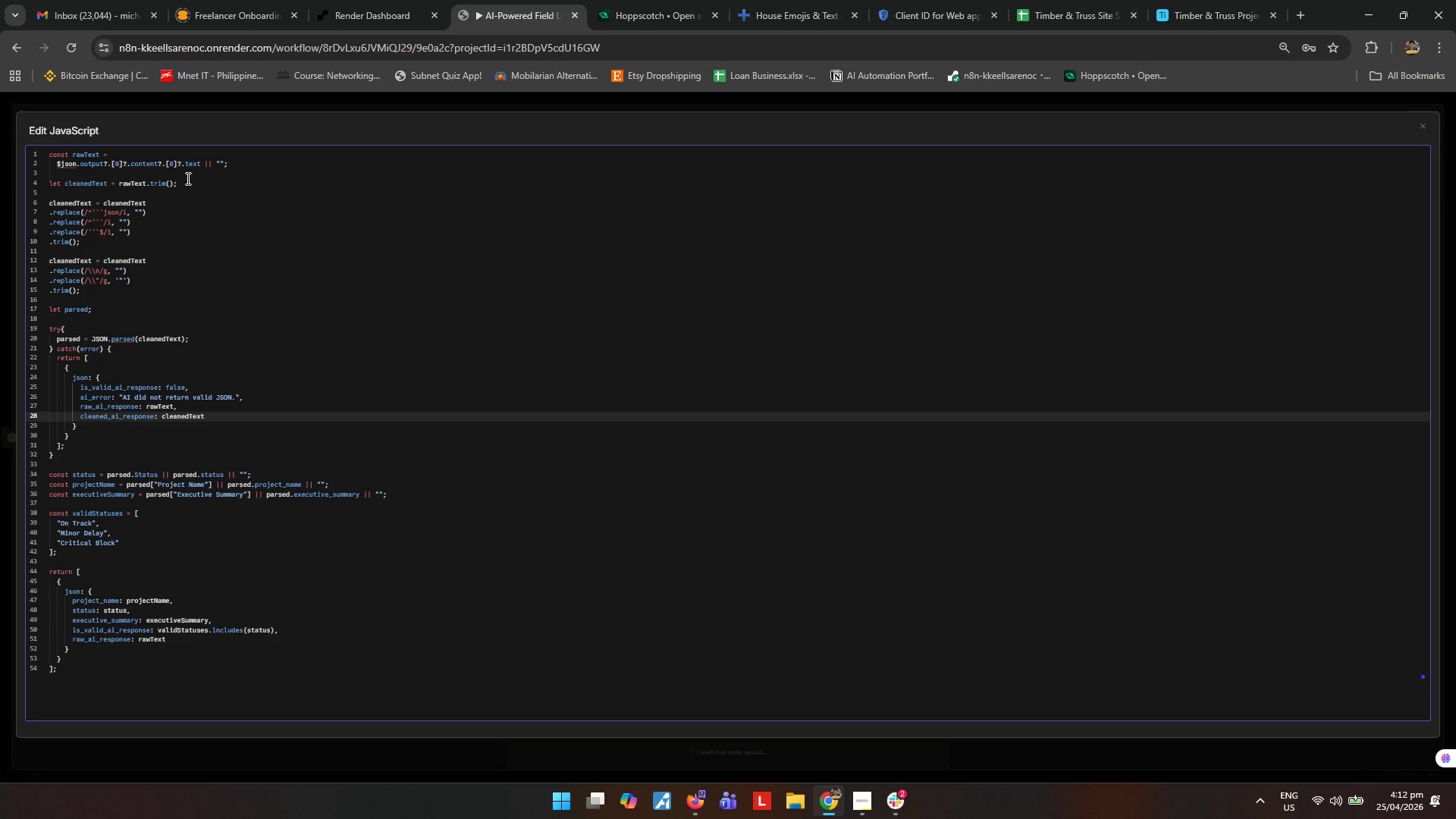 
wait(26.3)
 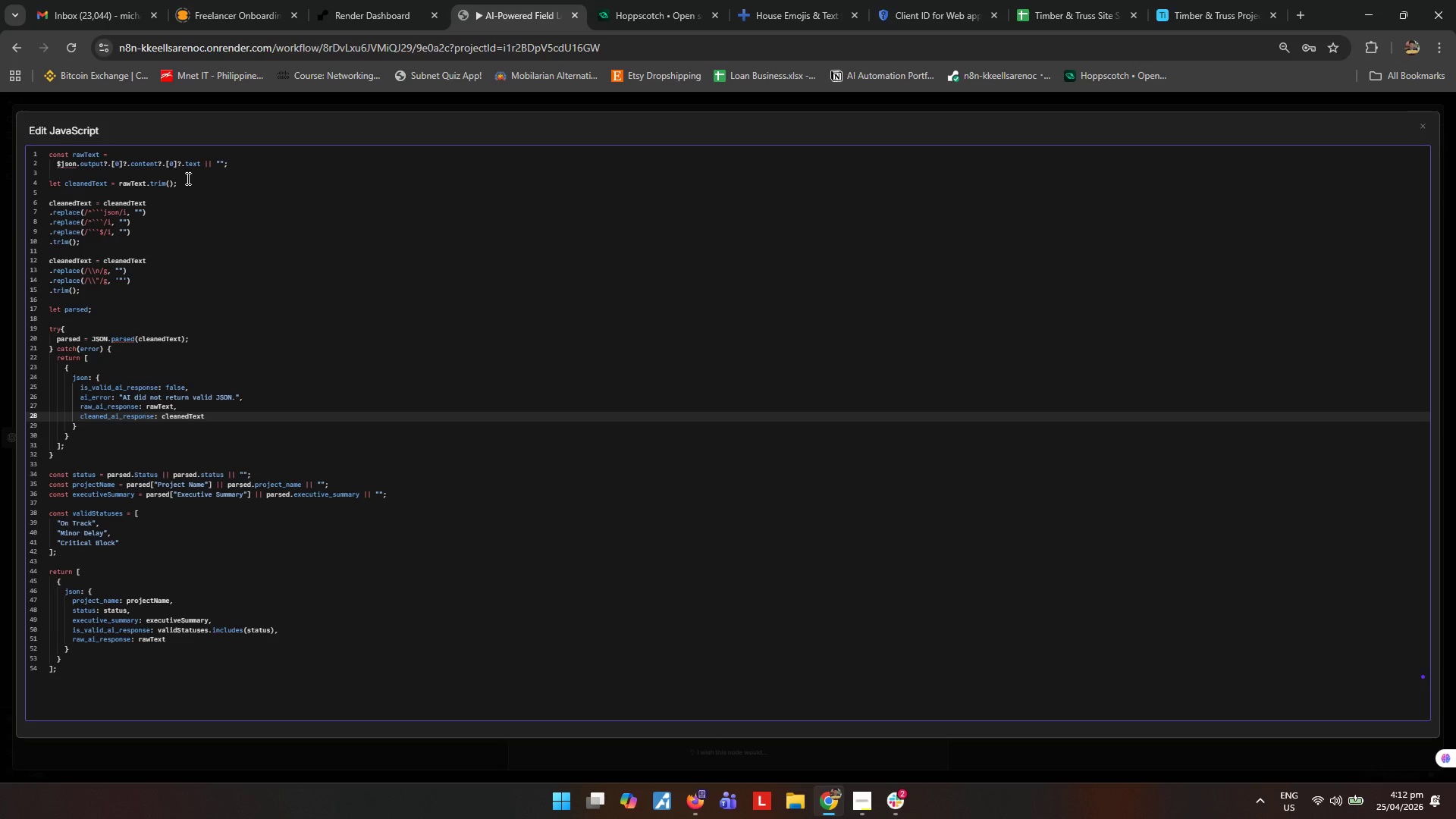 
left_click([168, 190])
 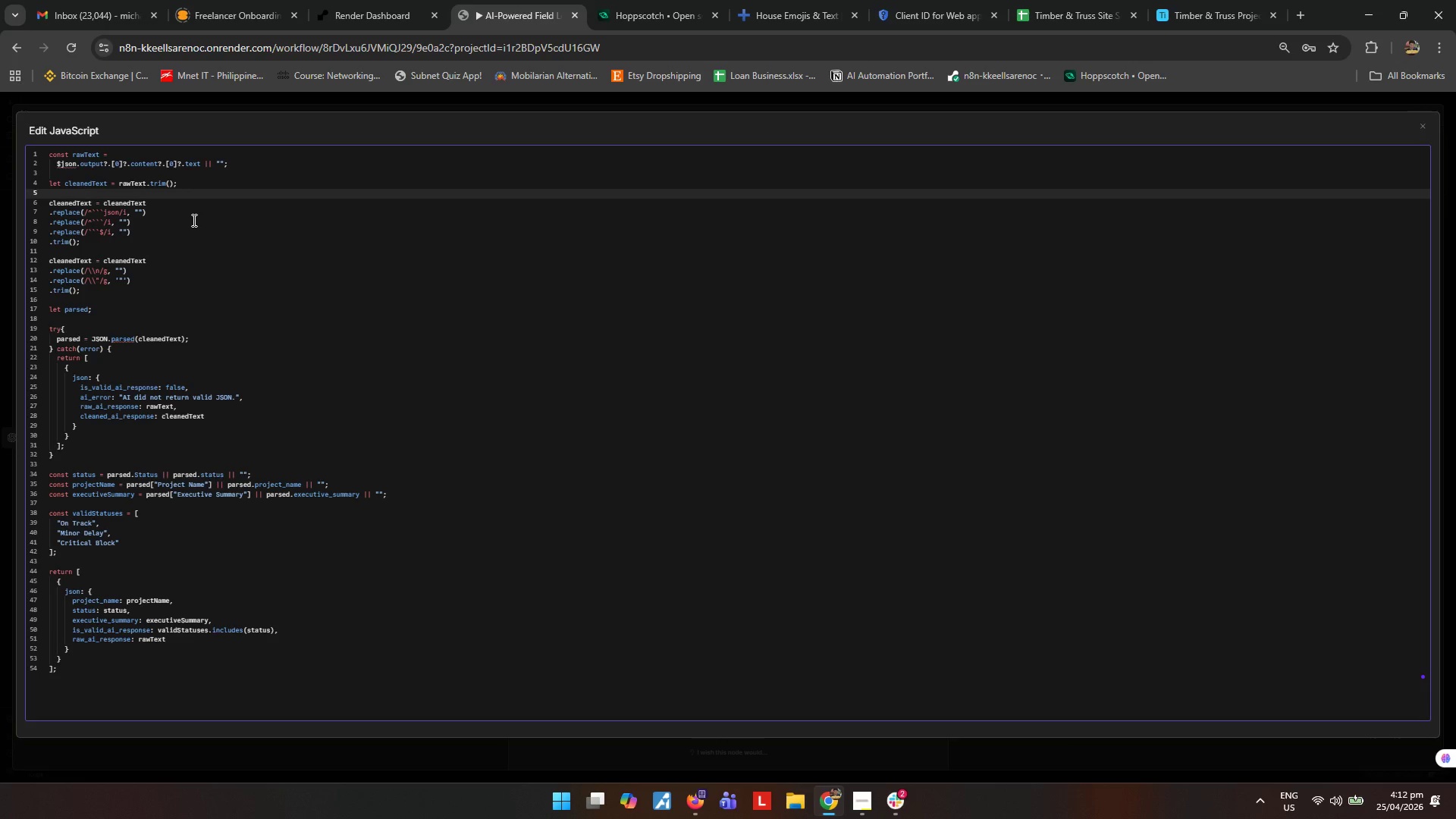 
wait(21.19)
 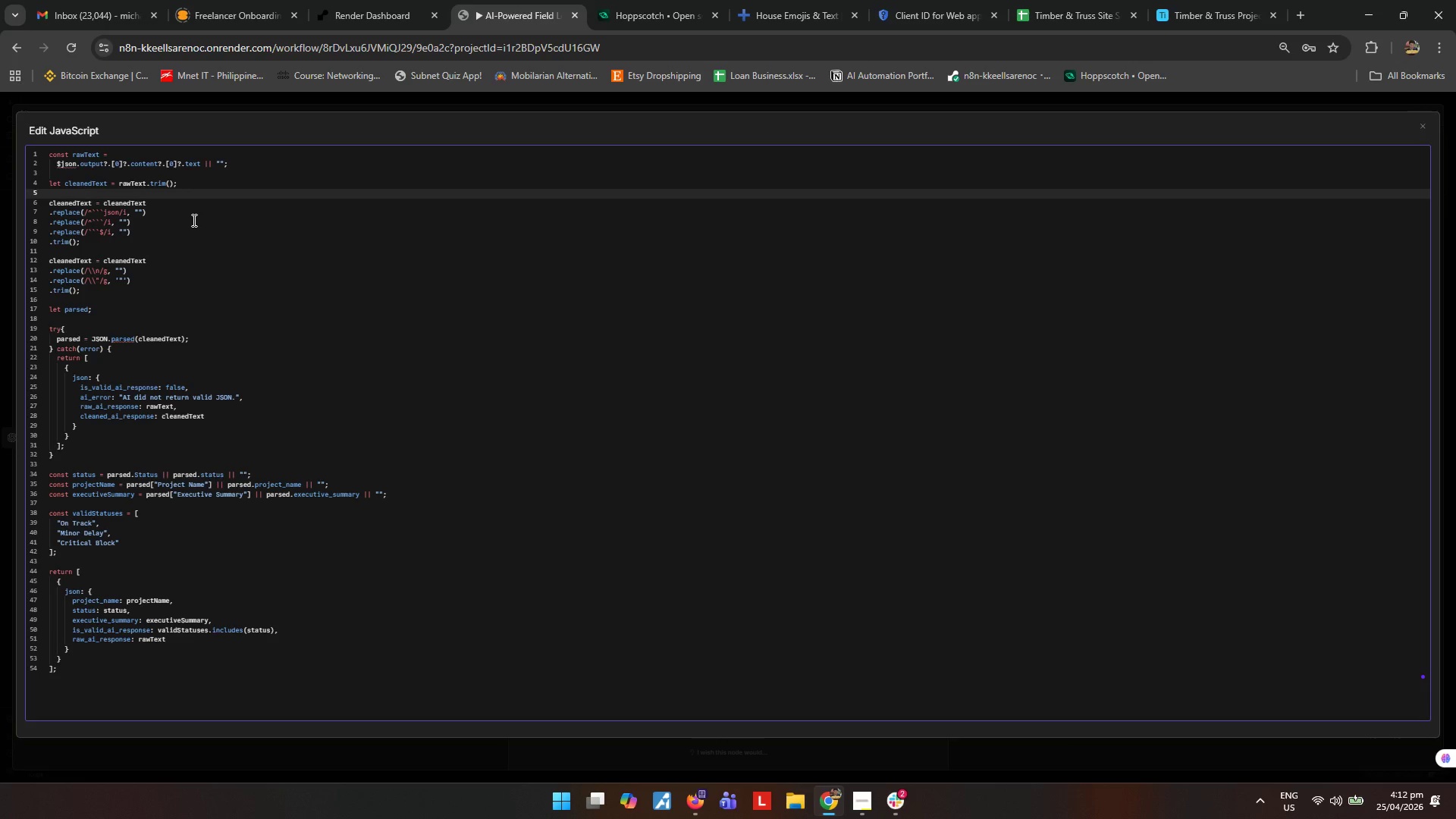 
left_click([227, 307])
 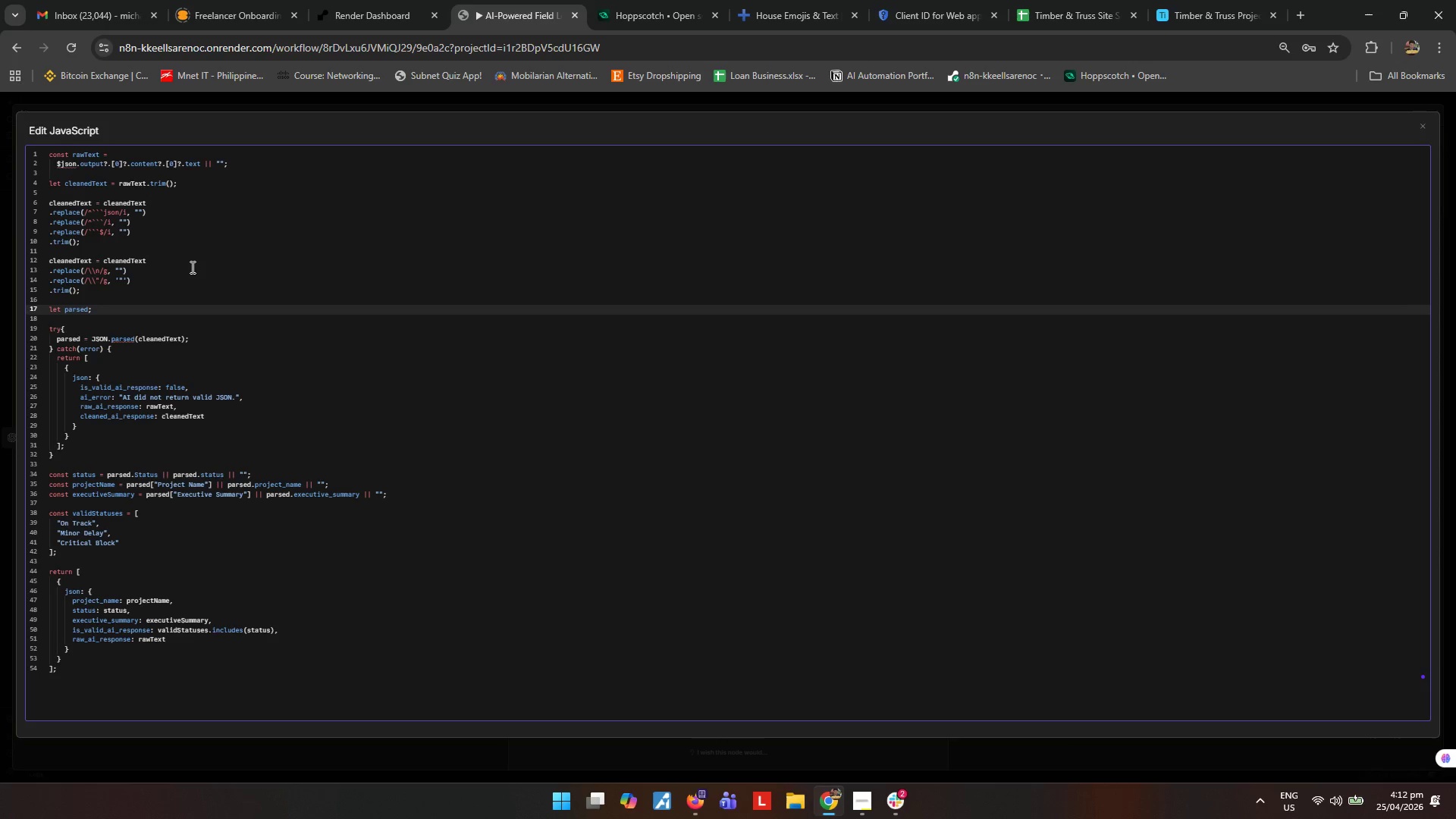 
wait(8.12)
 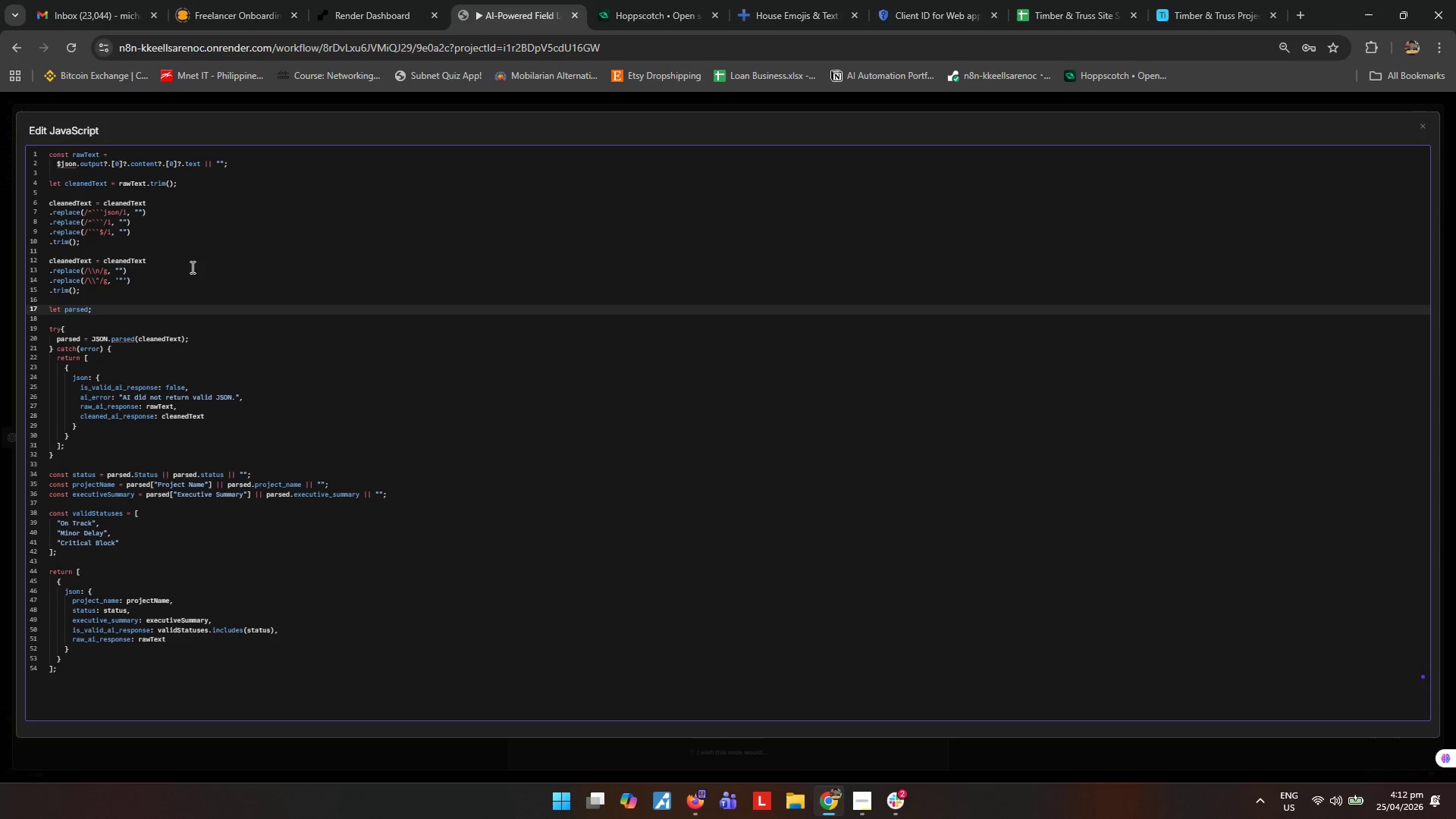 
left_click([217, 272])
 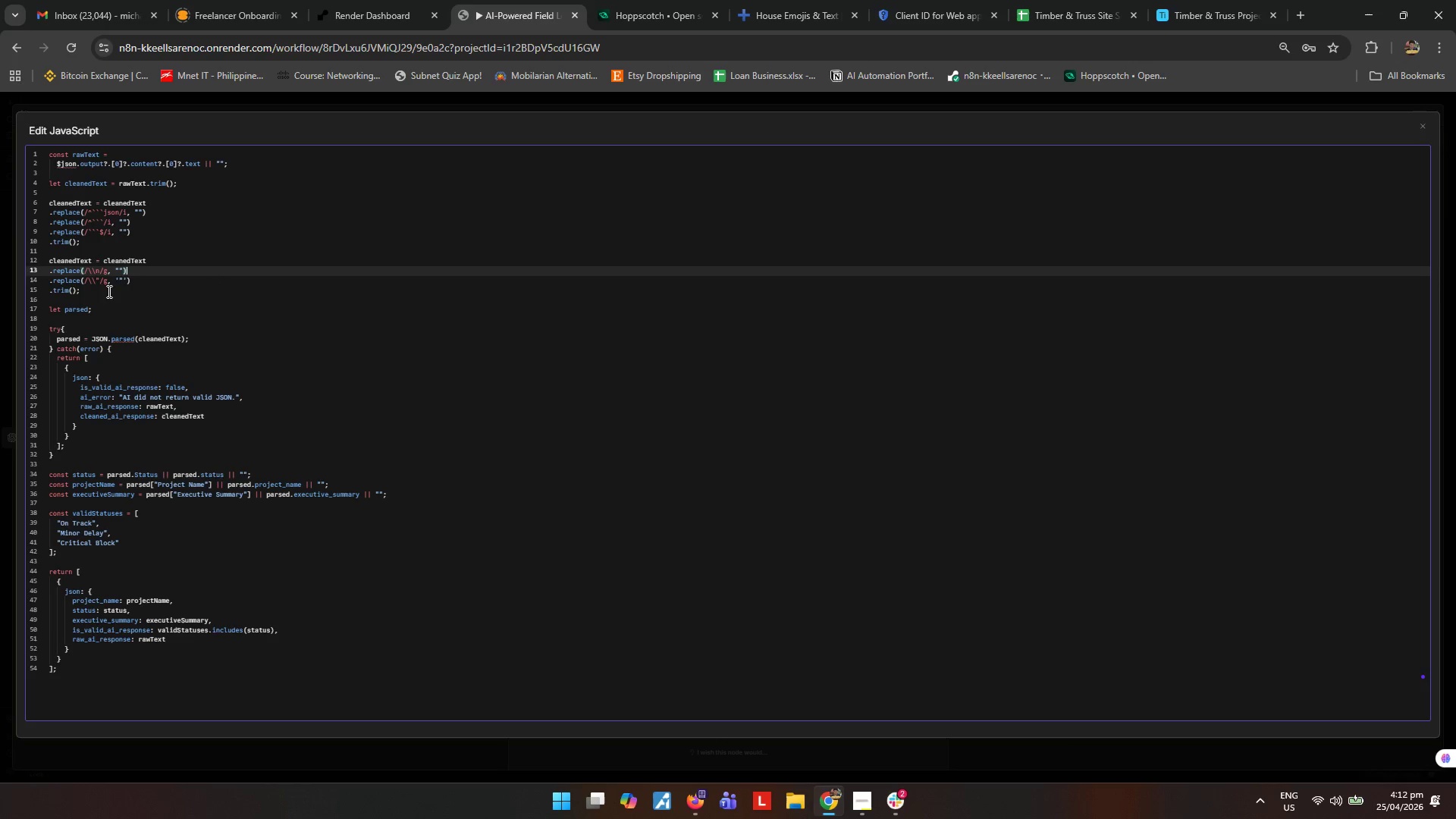 
left_click_drag(start_coordinate=[107, 293], to_coordinate=[37, 199])
 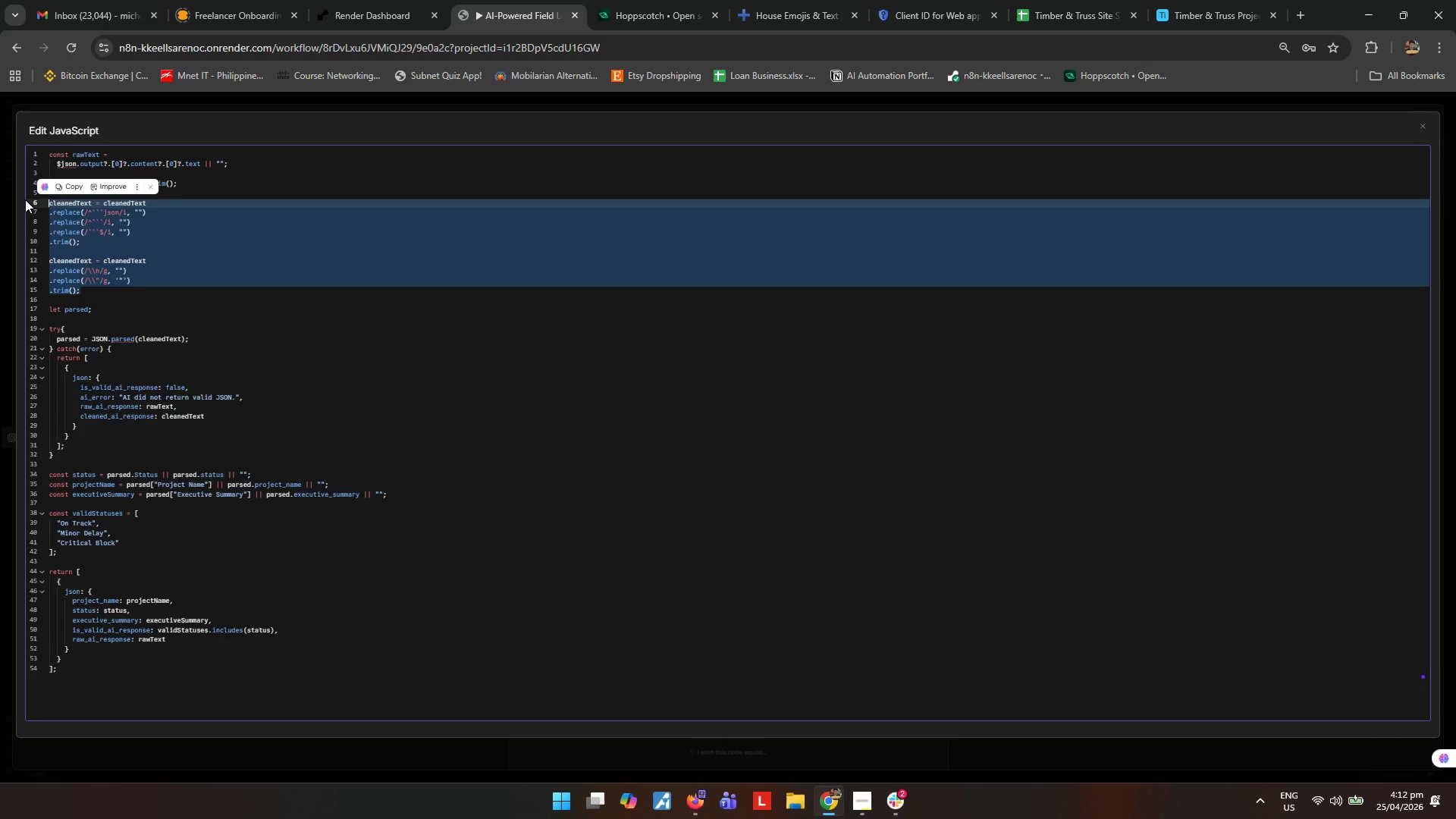 
key(Backspace)
 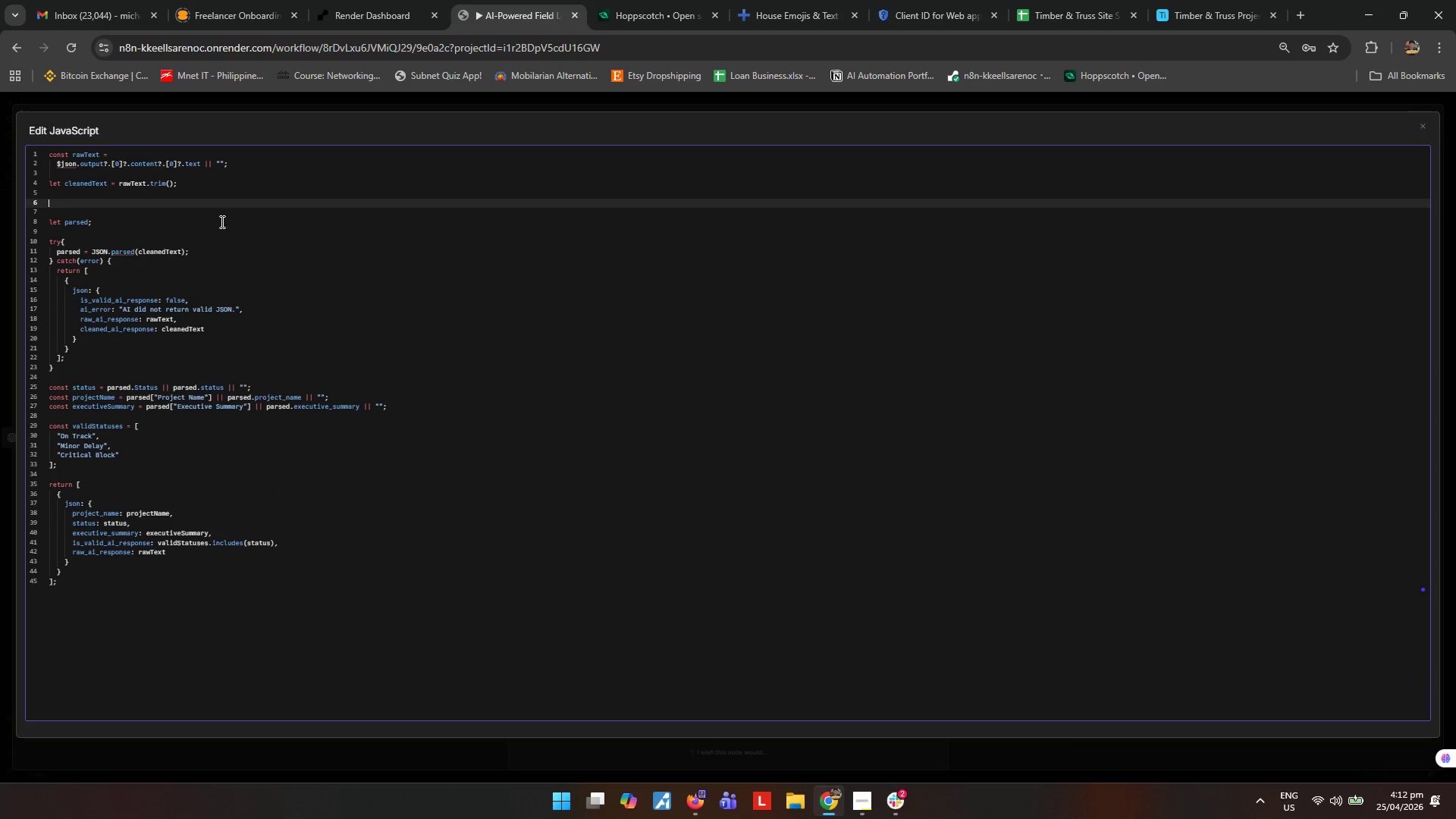 
key(Backspace)
 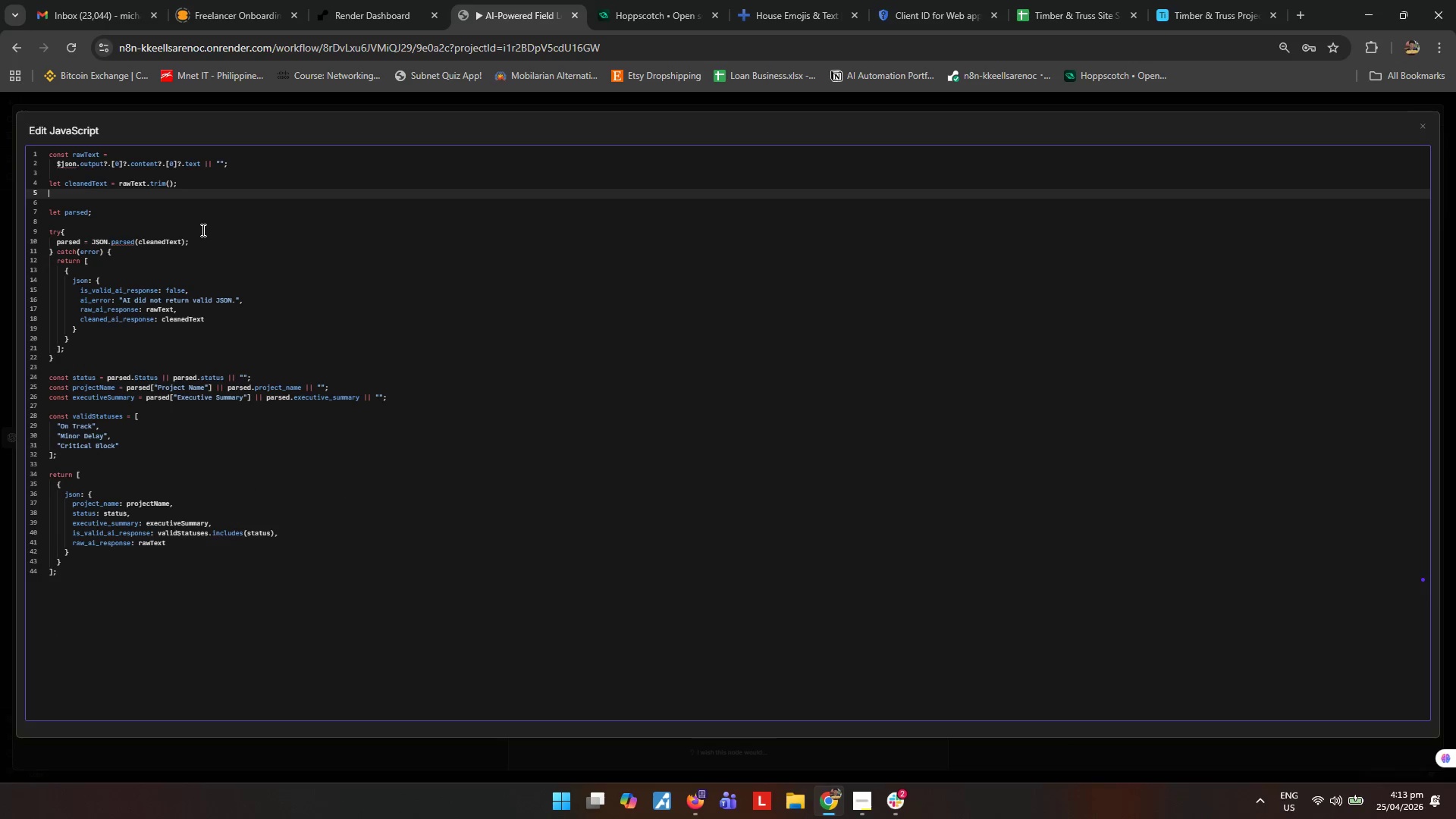 
wait(7.97)
 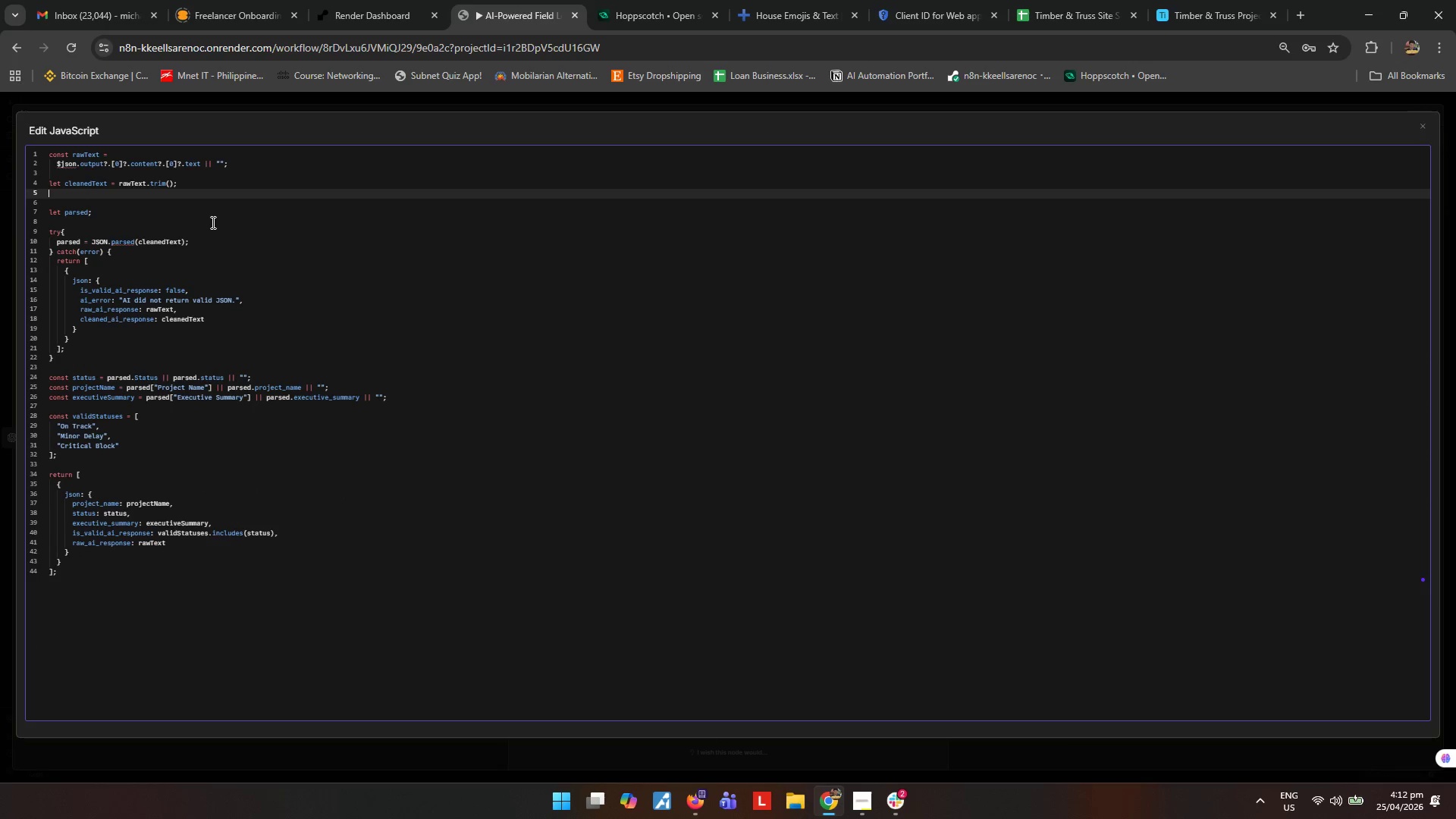 
left_click_drag(start_coordinate=[208, 190], to_coordinate=[27, 187])
 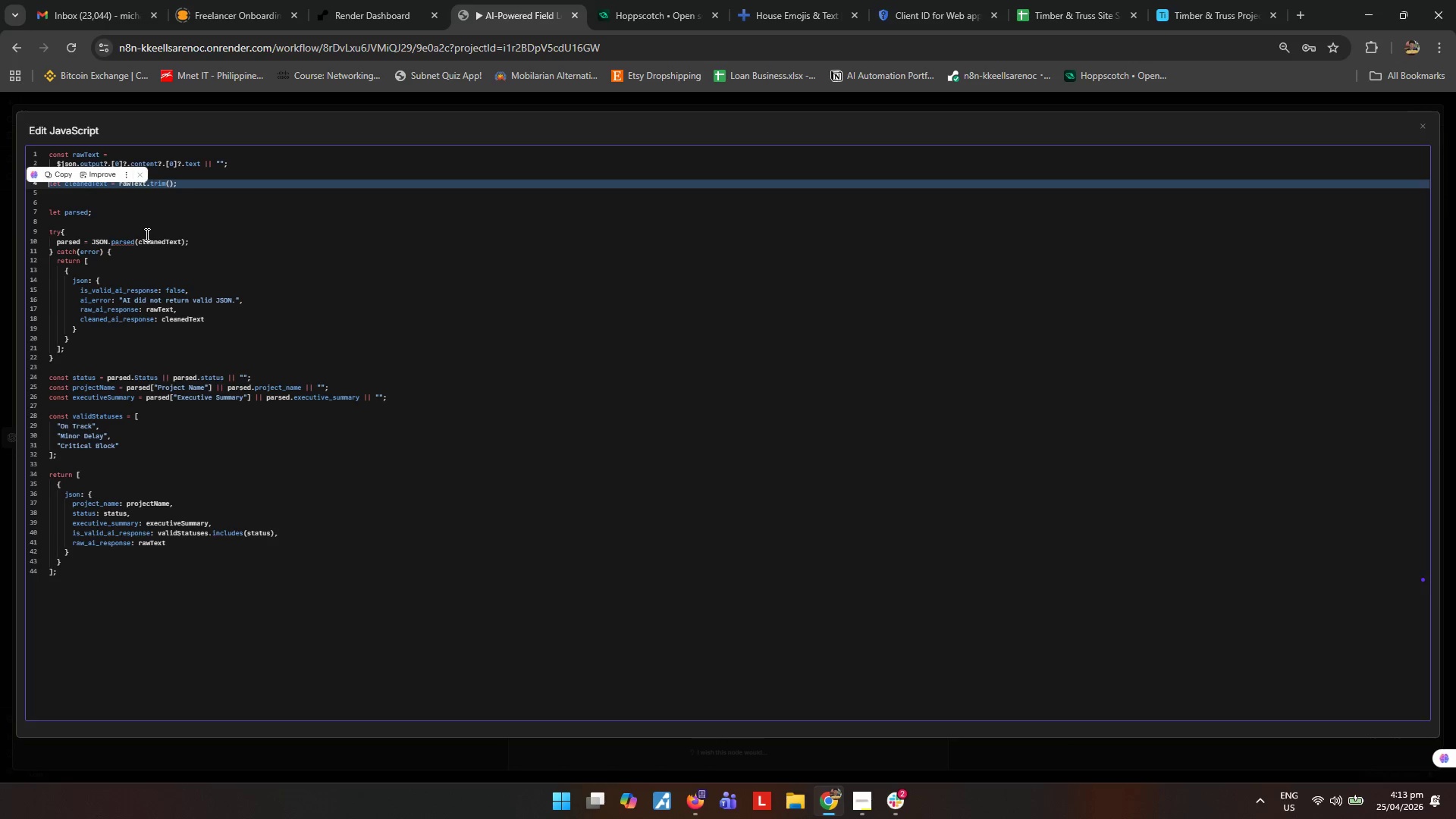 
hold_key(key=C, duration=4.11)
 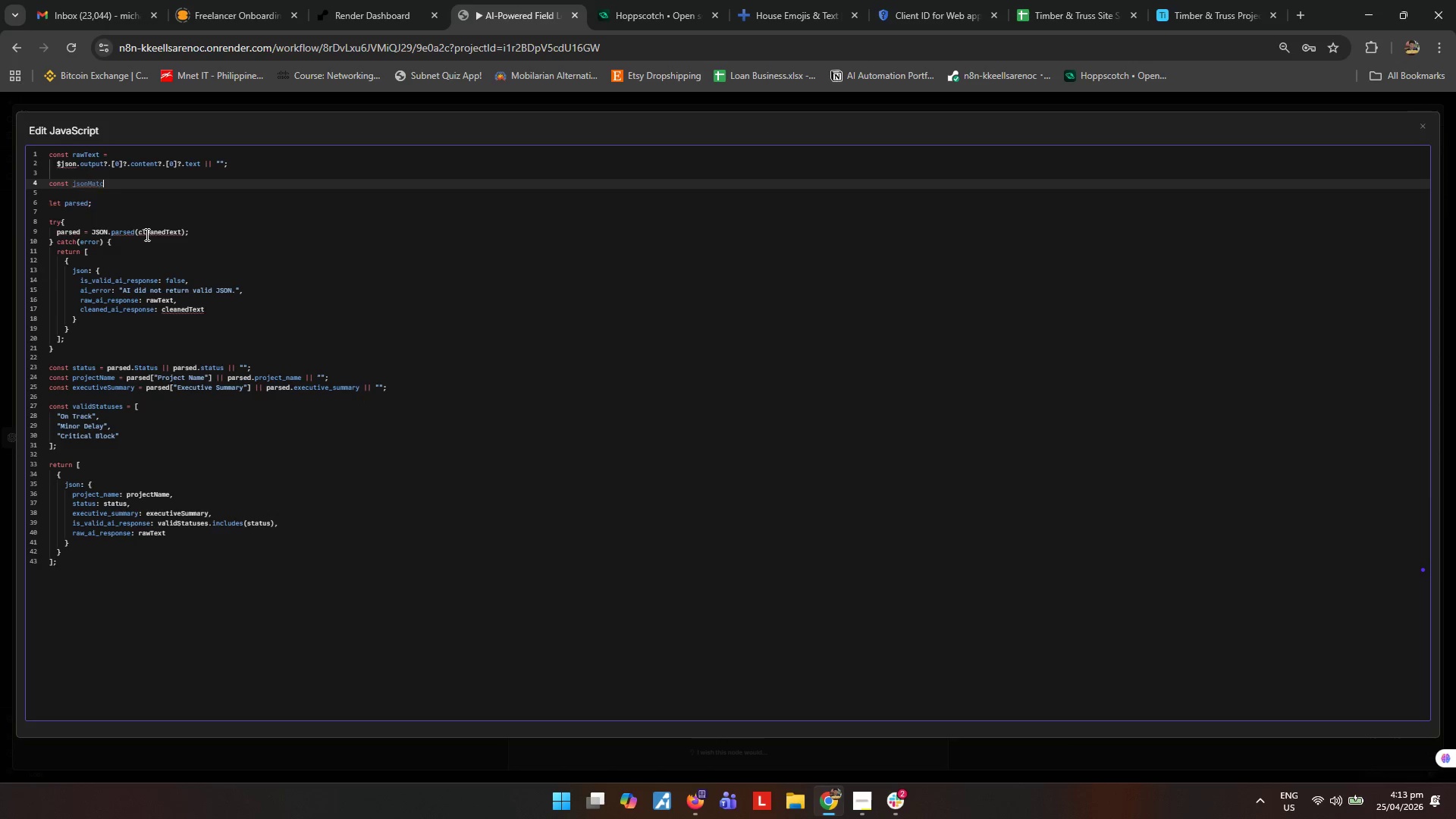 
type(onst jsonMt)
key(Backspace)
type(ath)
 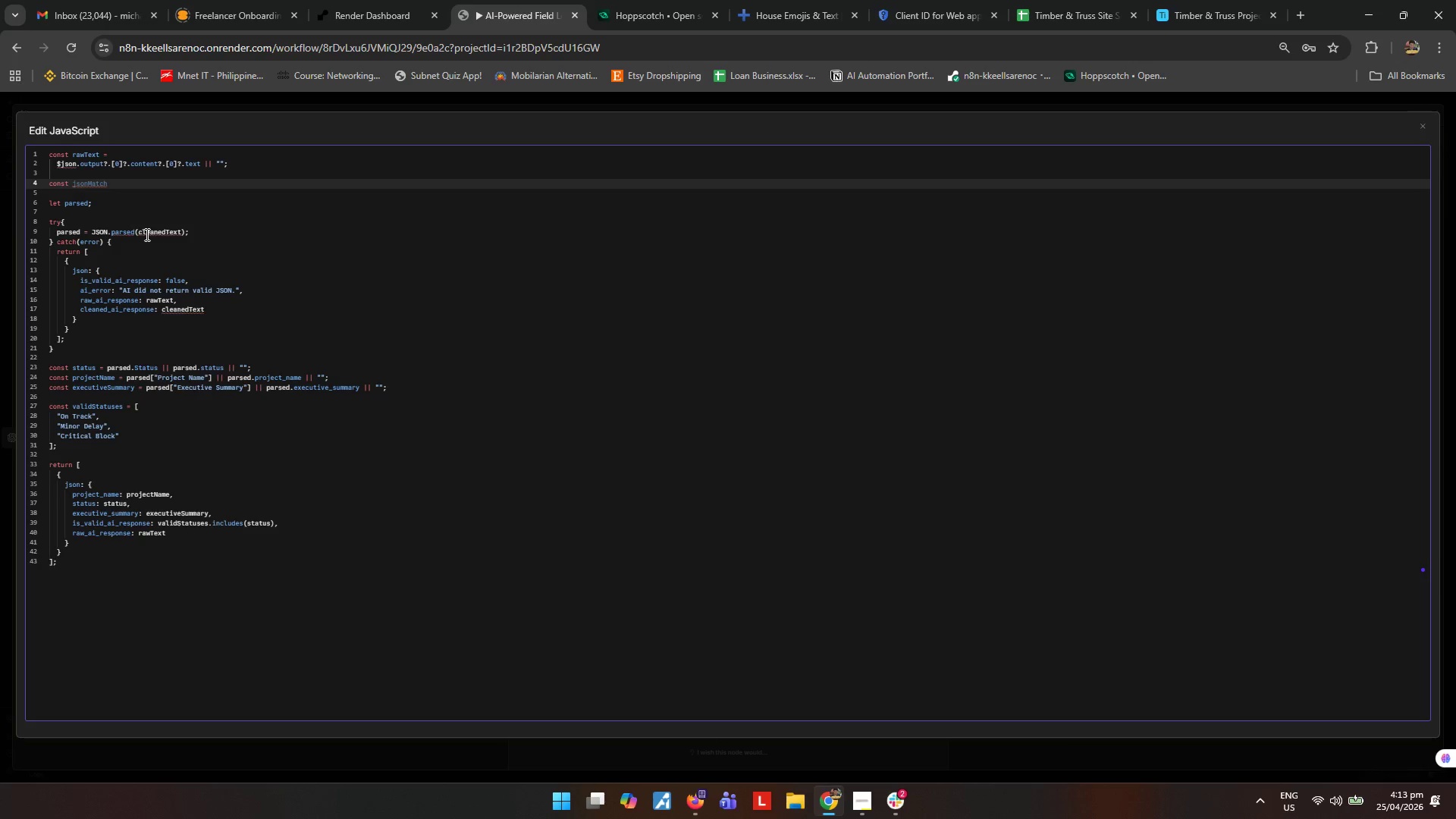 
hold_key(key=ControlLeft, duration=2.02)
scroll: coordinate [331, 366], scroll_direction: up, amount: 1.0
 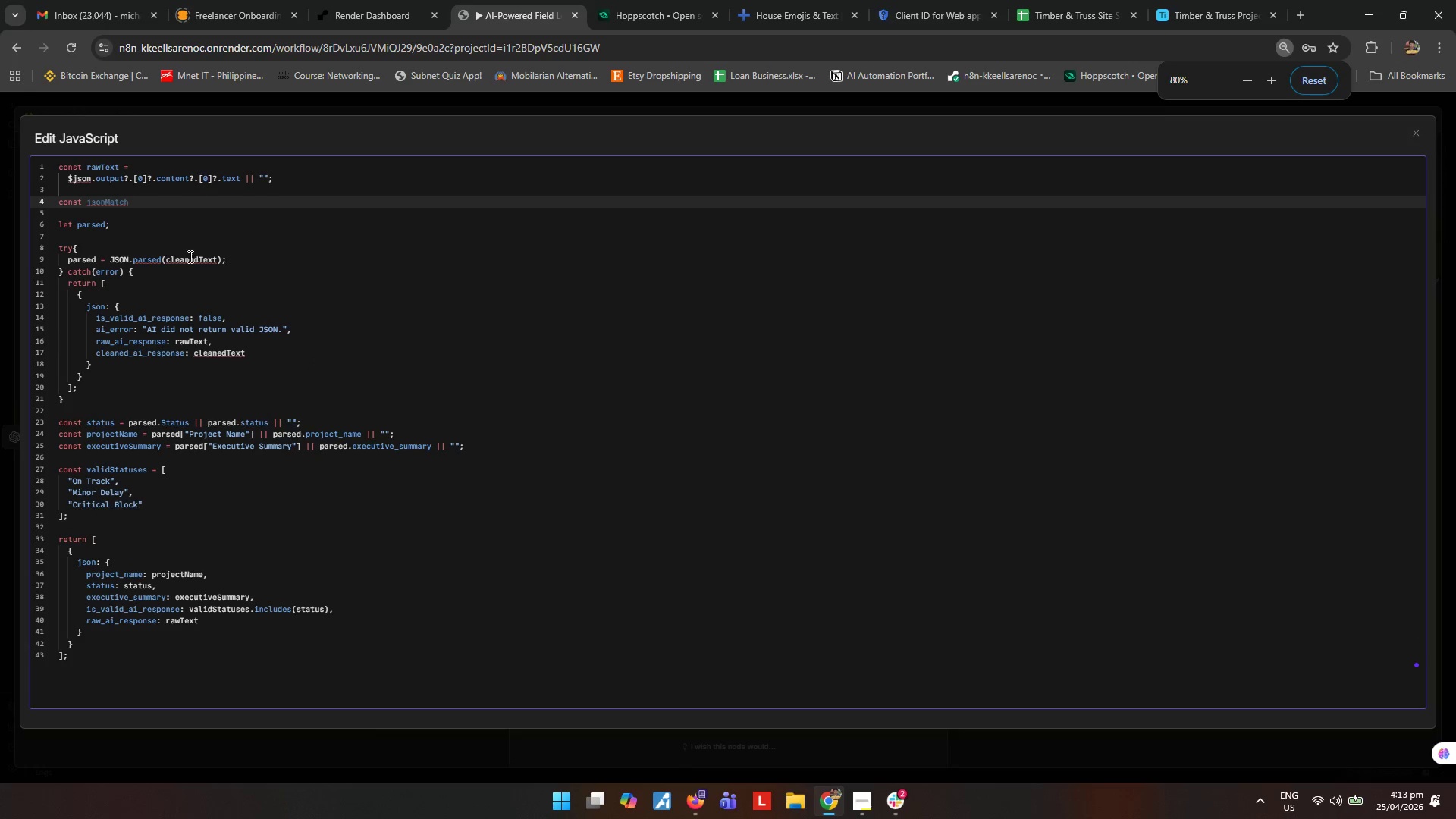 
left_click([169, 206])
 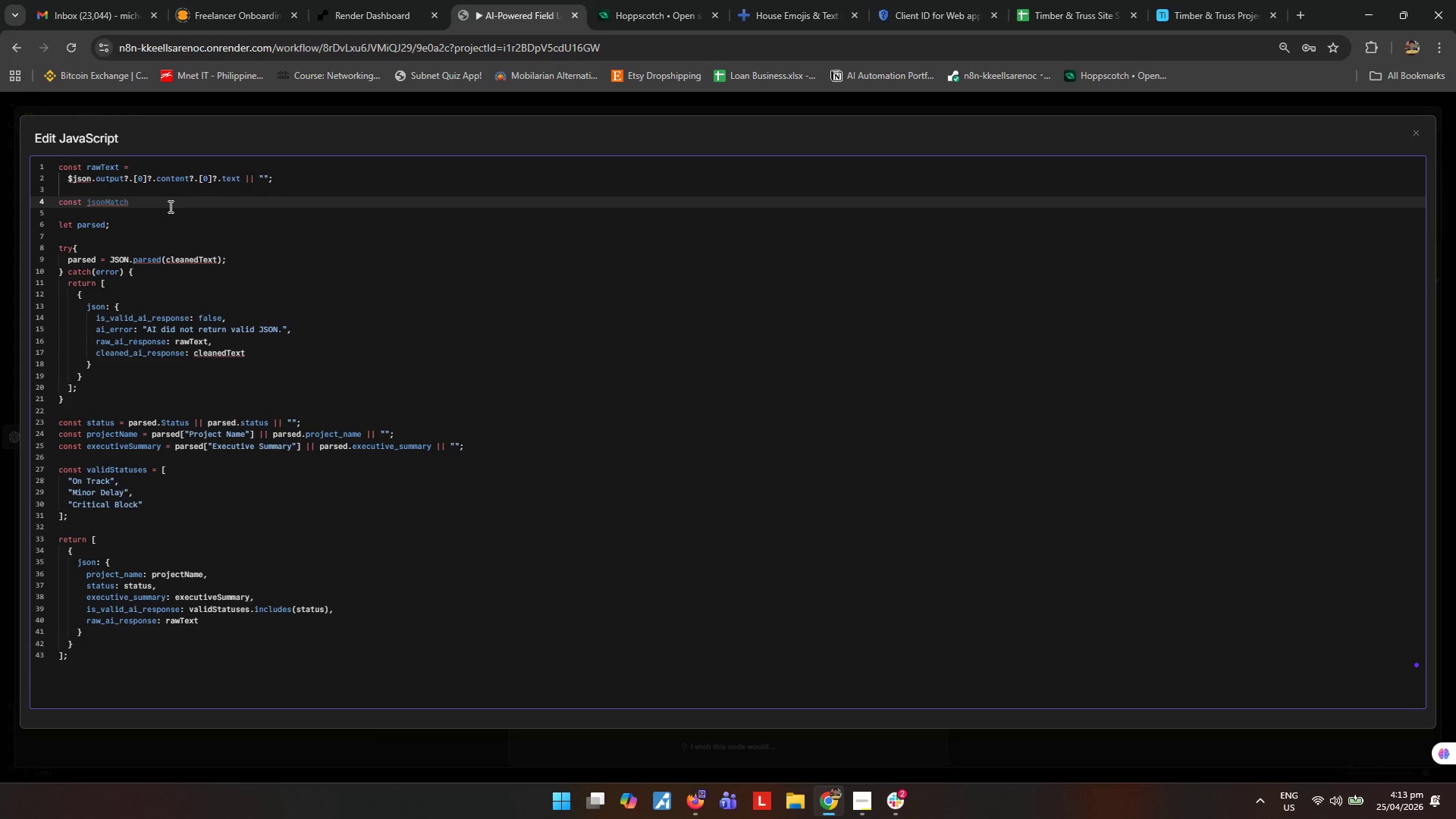 
type( = rawText.match(/\{)
 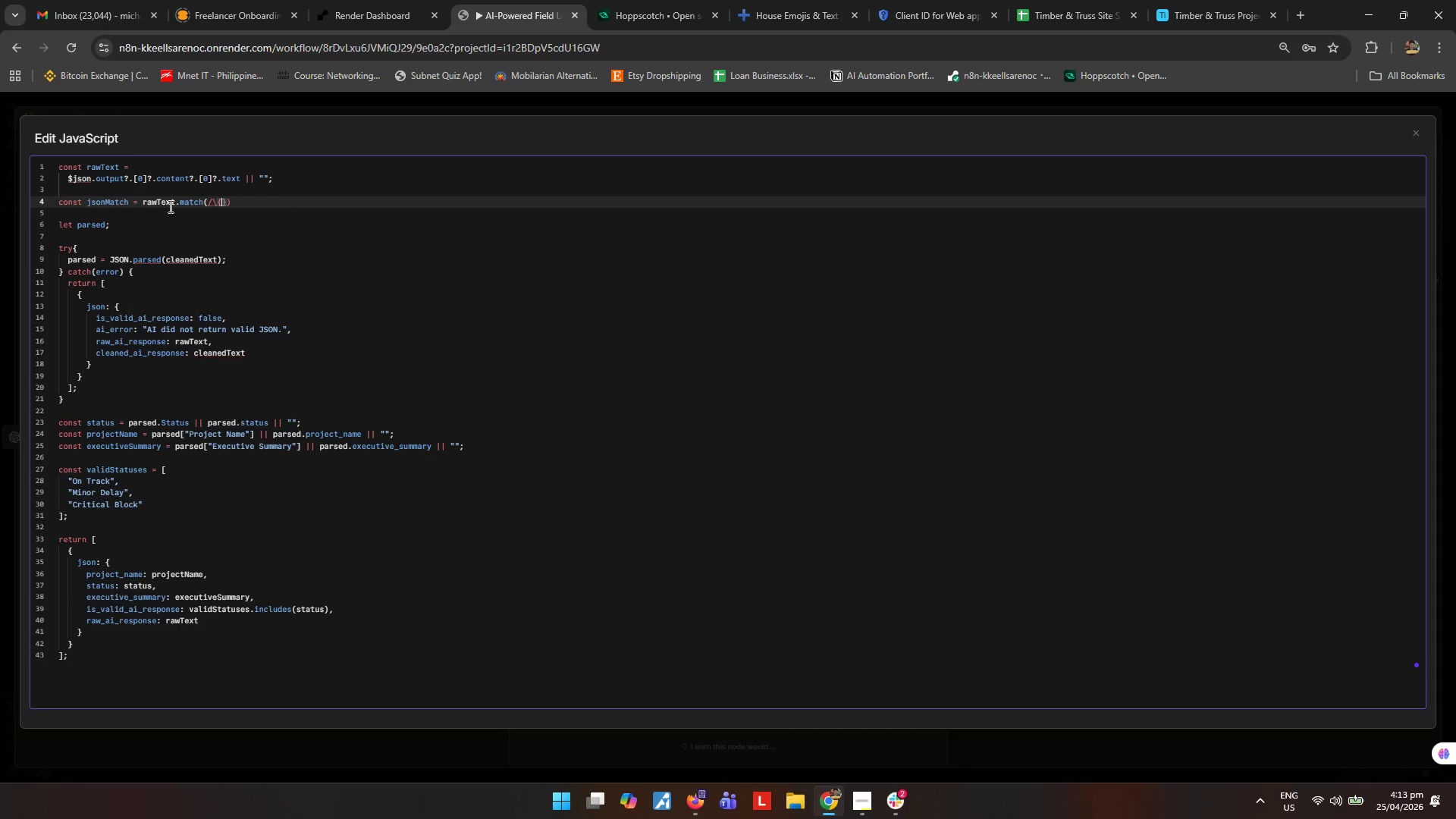 
key(BracketLeft)
 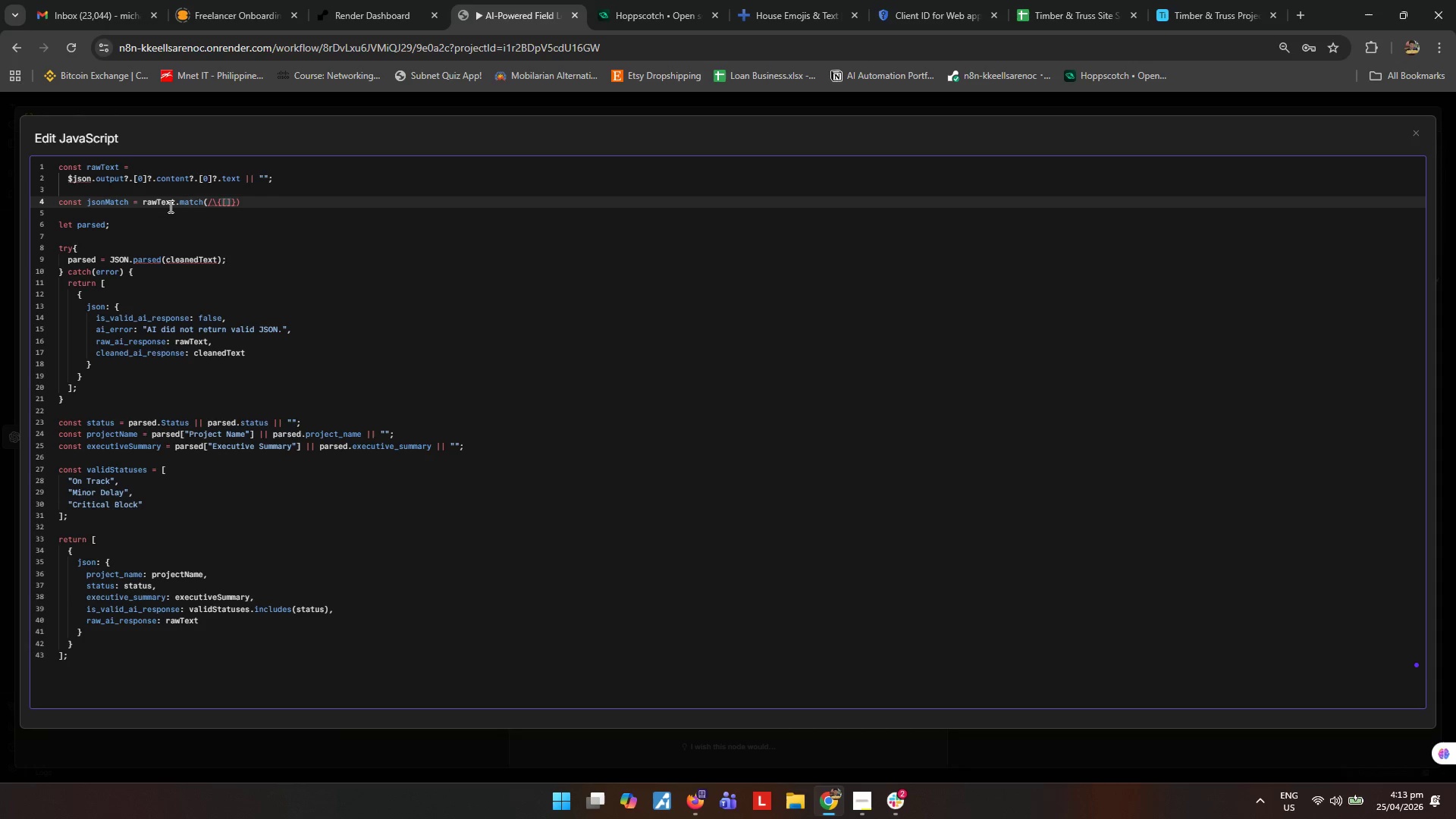 
key(Backslash)
 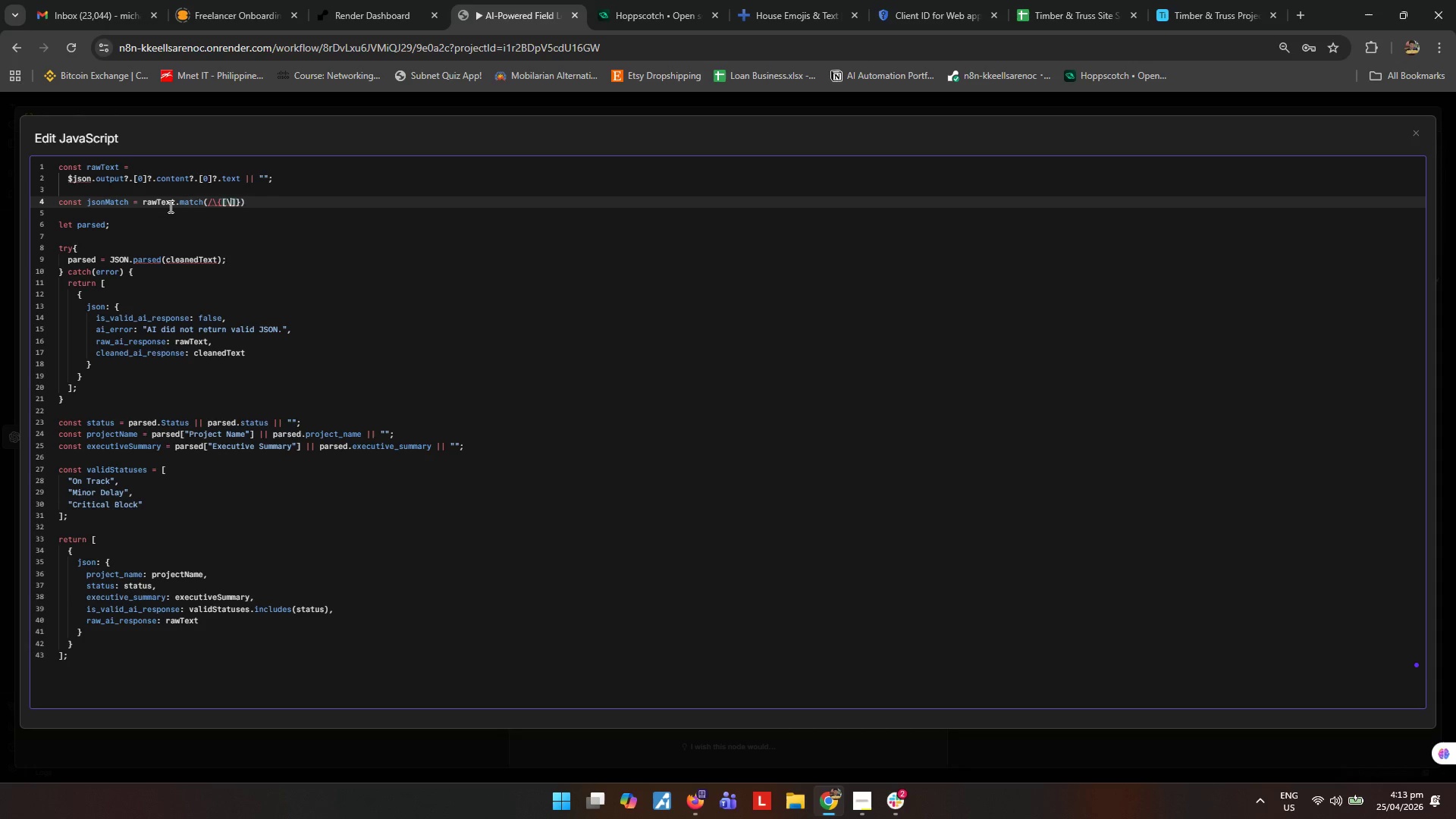 
key(S)
 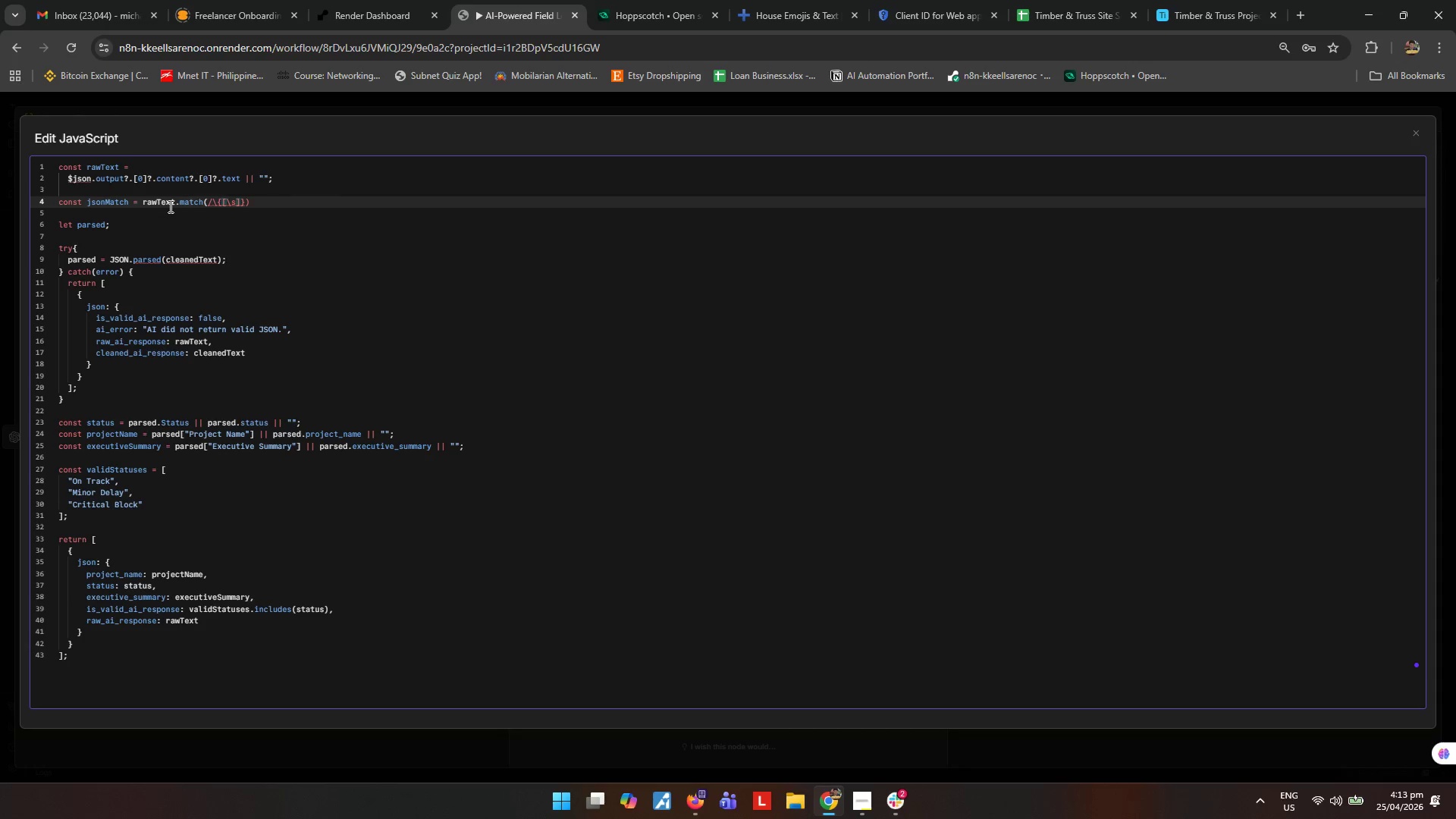 
key(Backslash)
 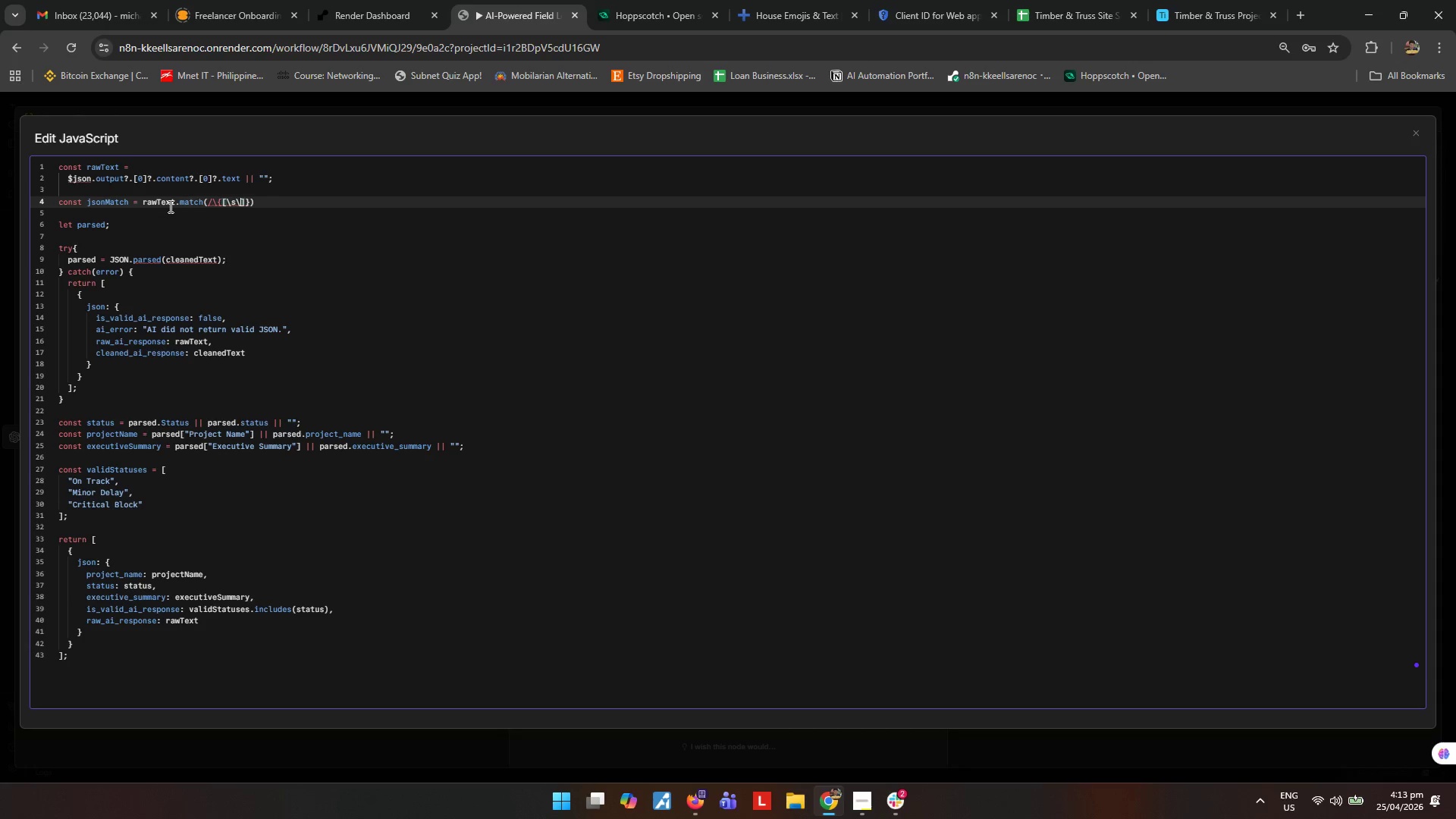 
key(Shift+ShiftLeft)
 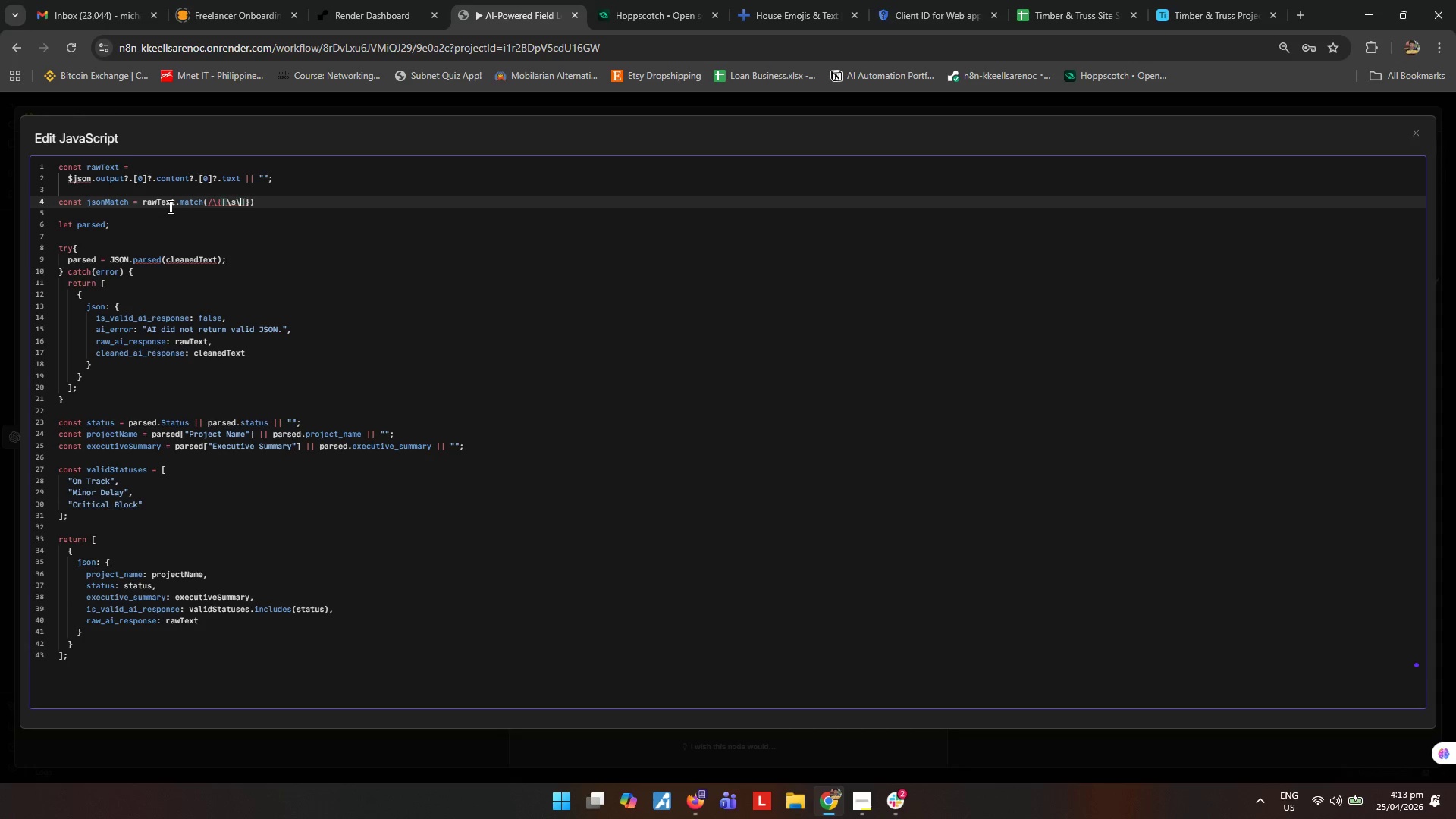 
key(Shift+S)
 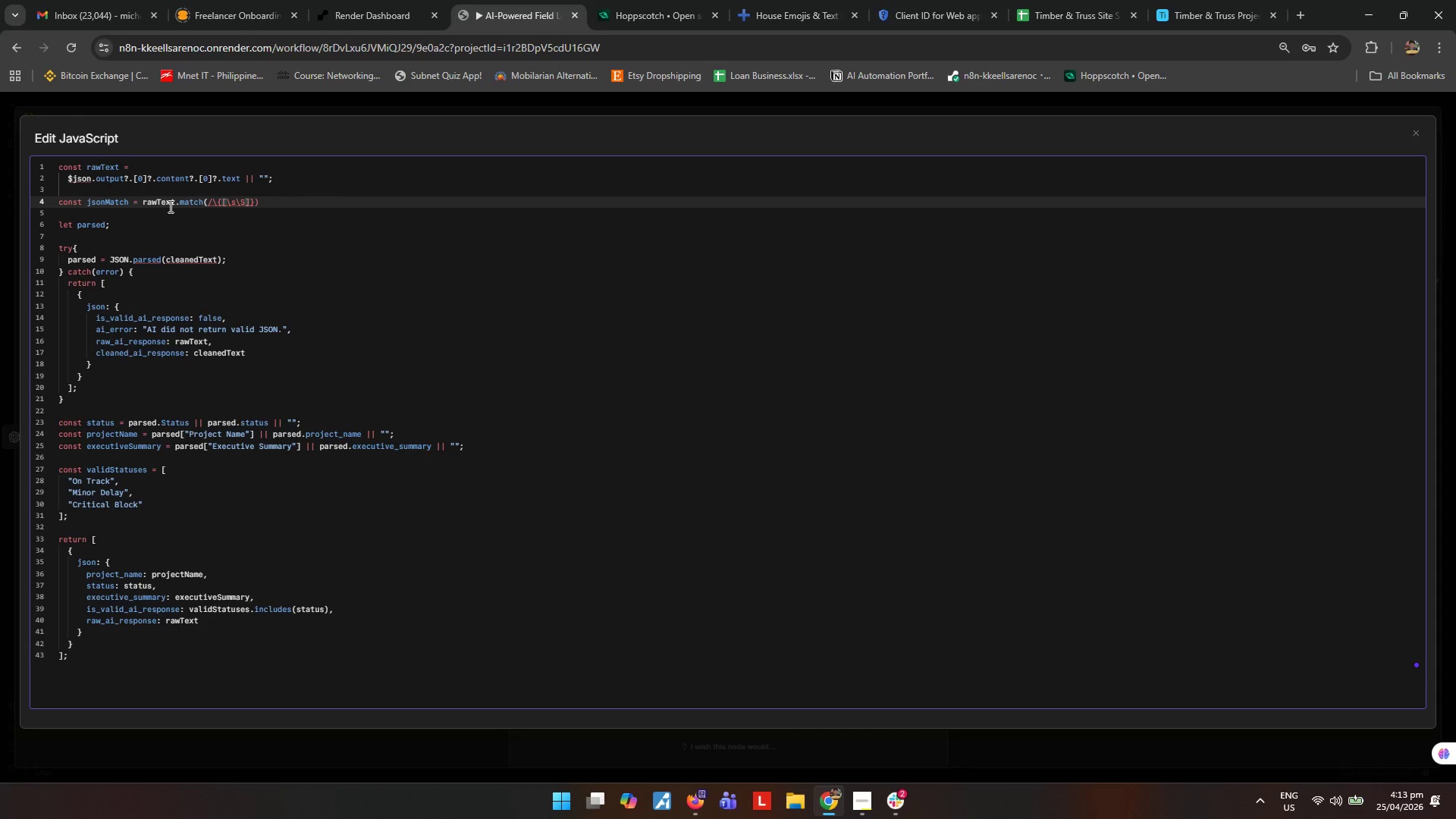 
key(ArrowRight)
 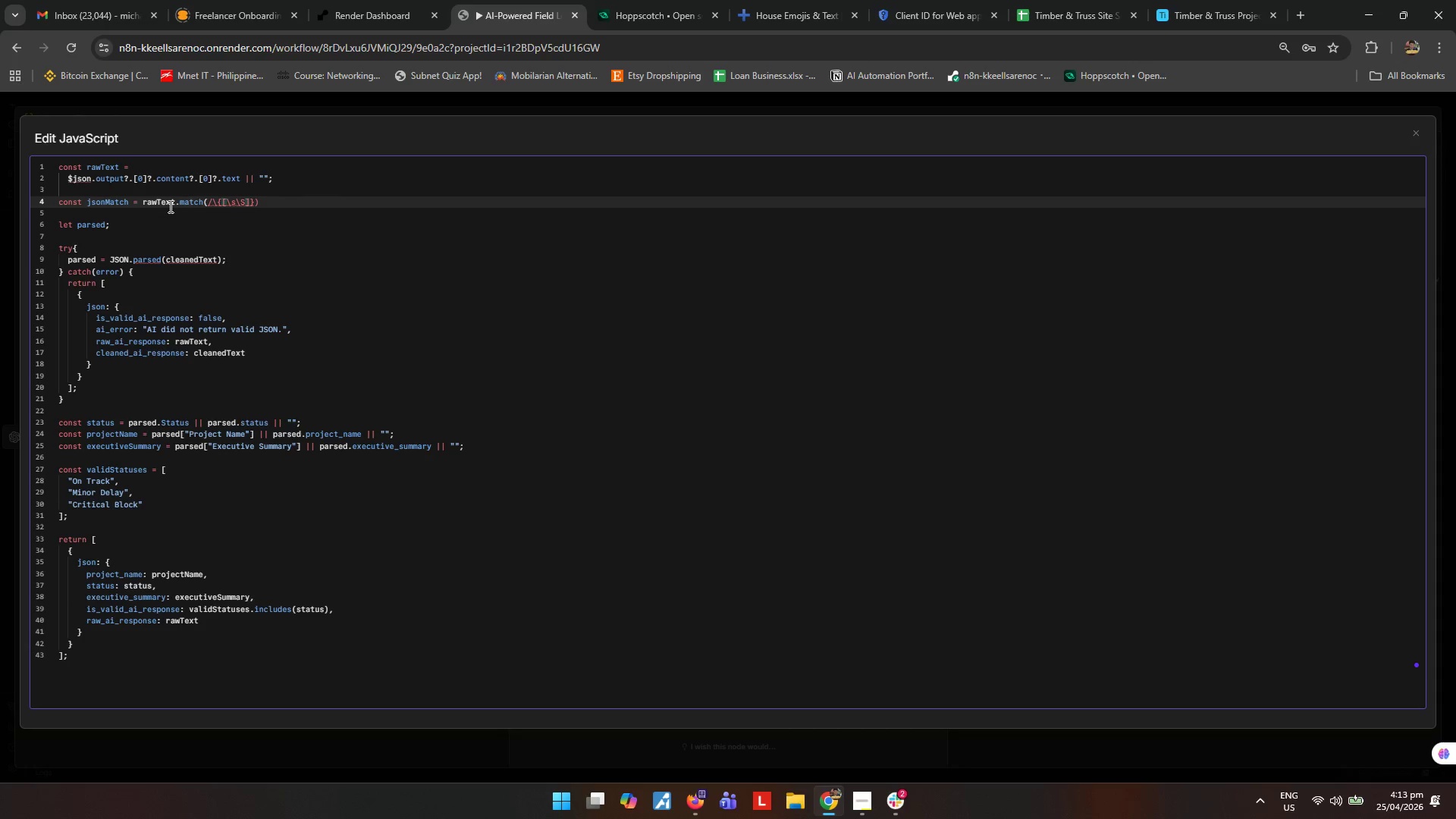 
key(Shift+ShiftLeft)
 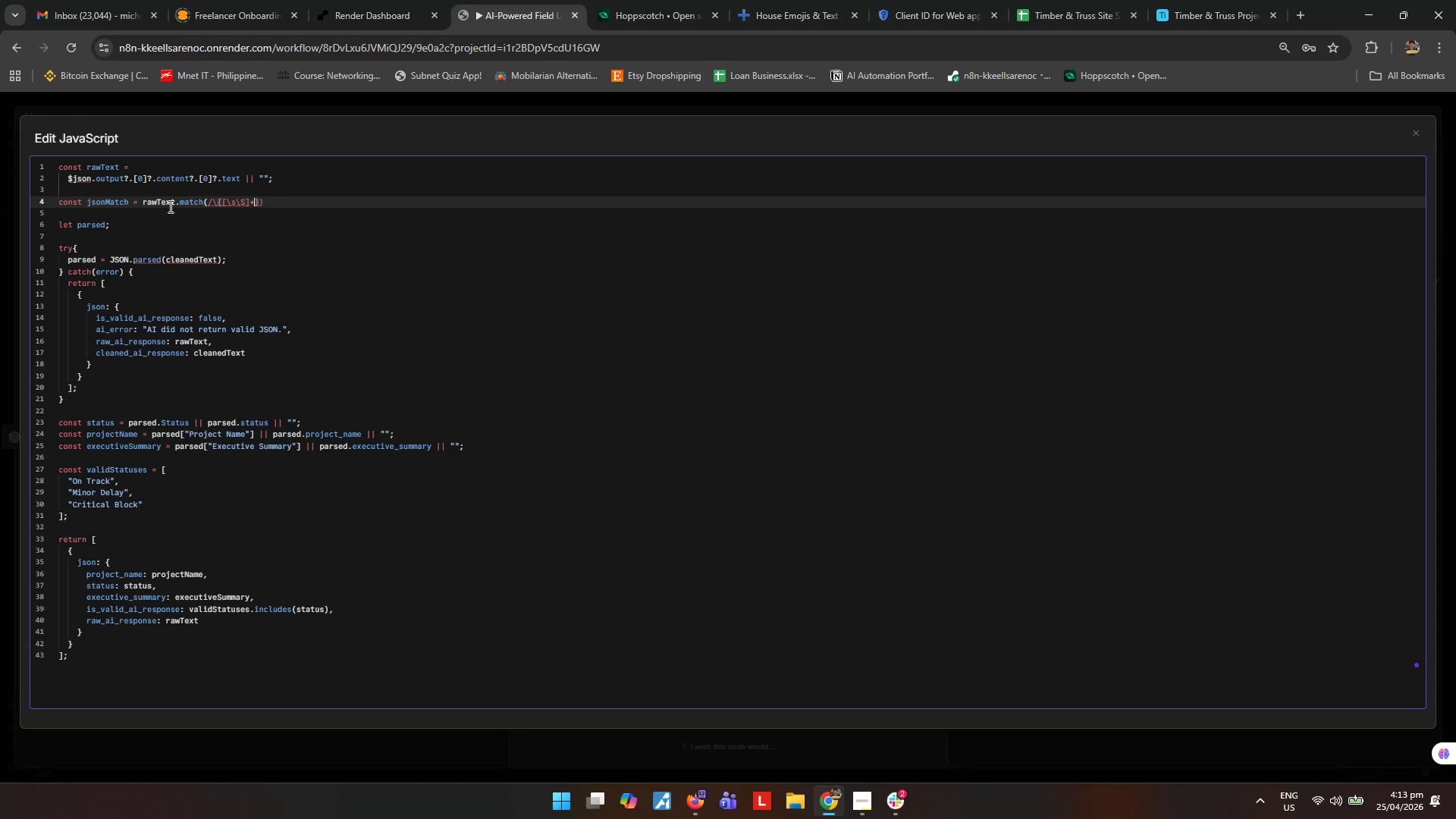 
key(Shift+8)
 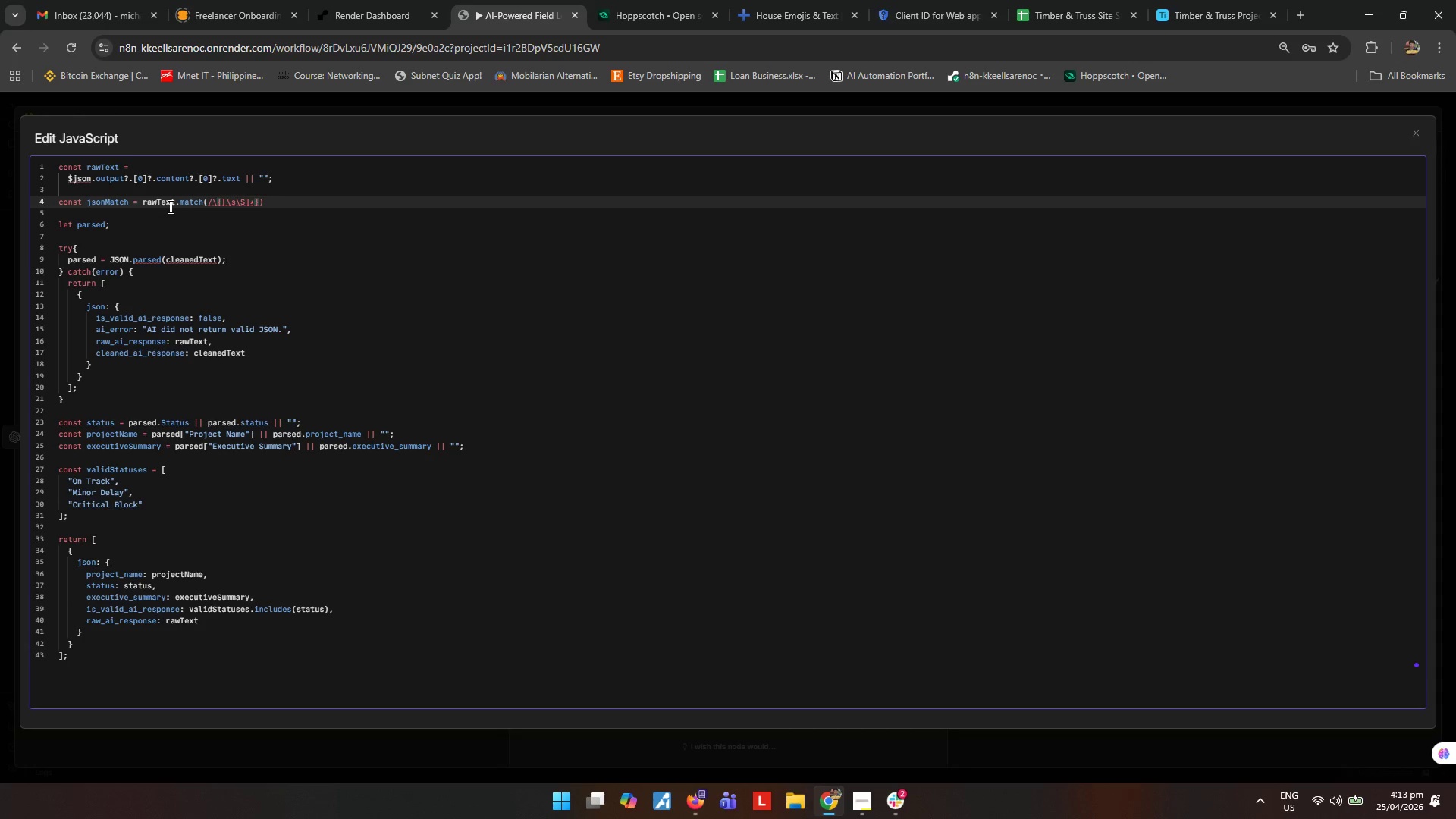 
key(Backslash)
 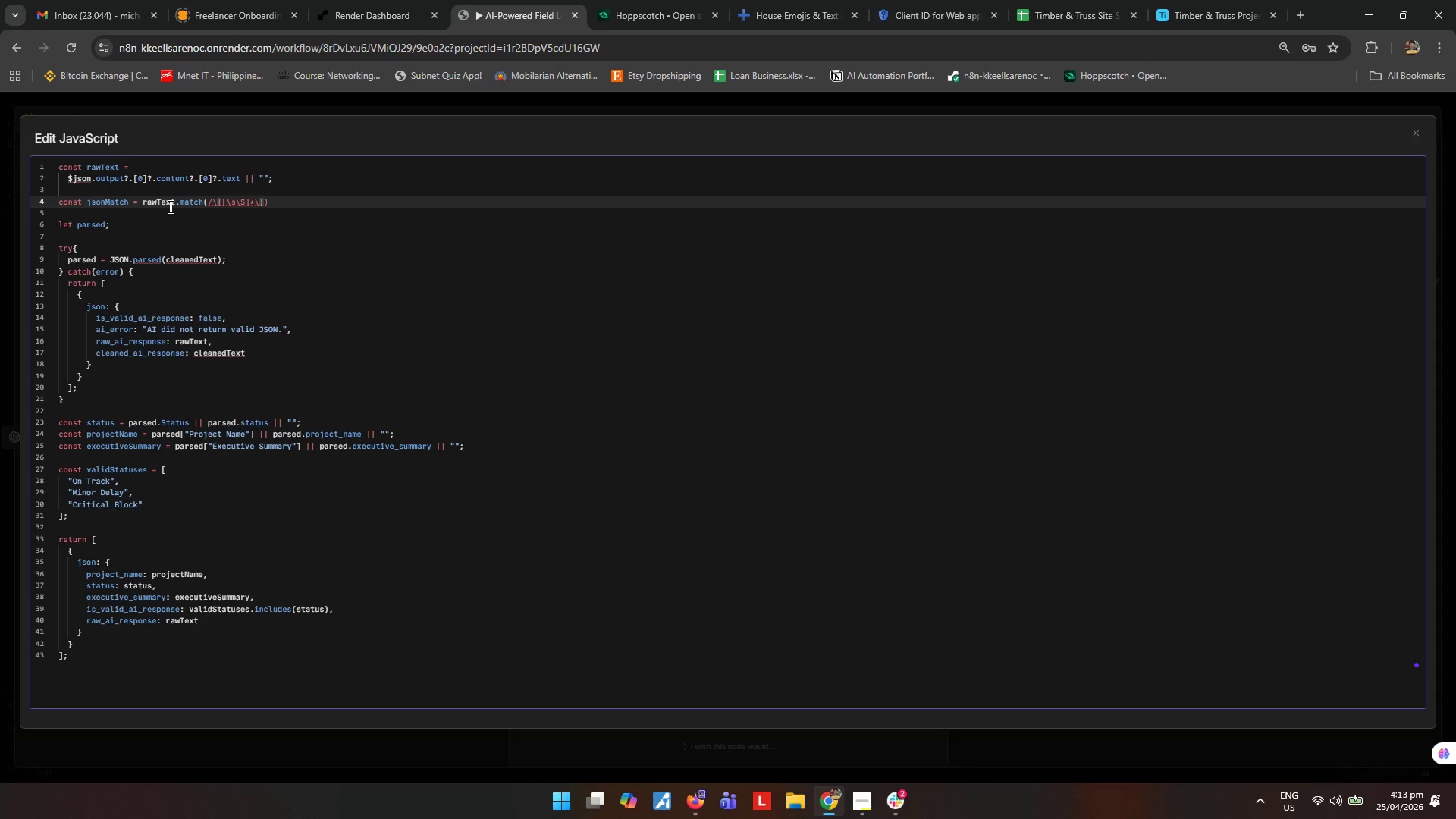 
wait(11.03)
 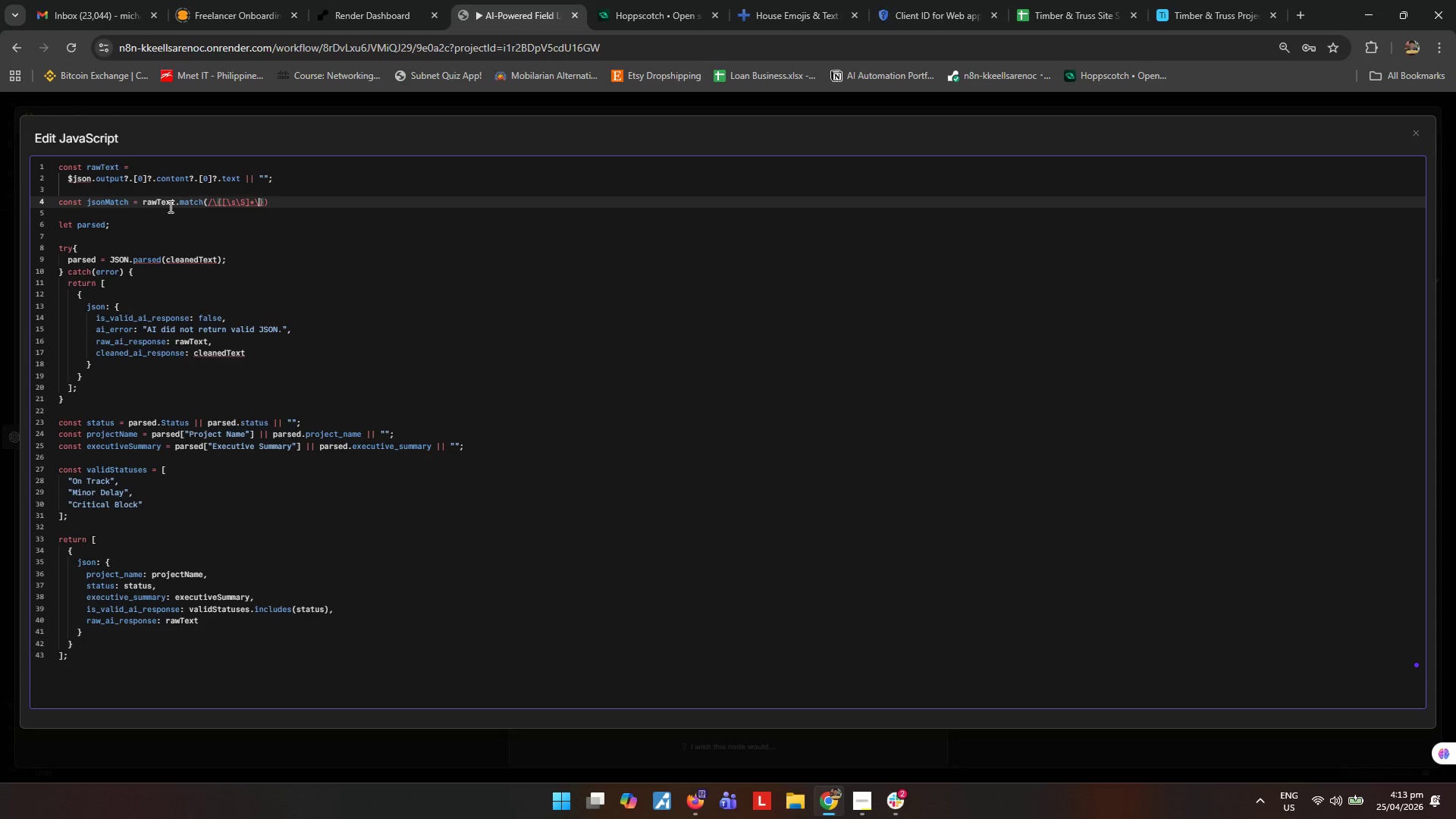 
key(ArrowRight)
 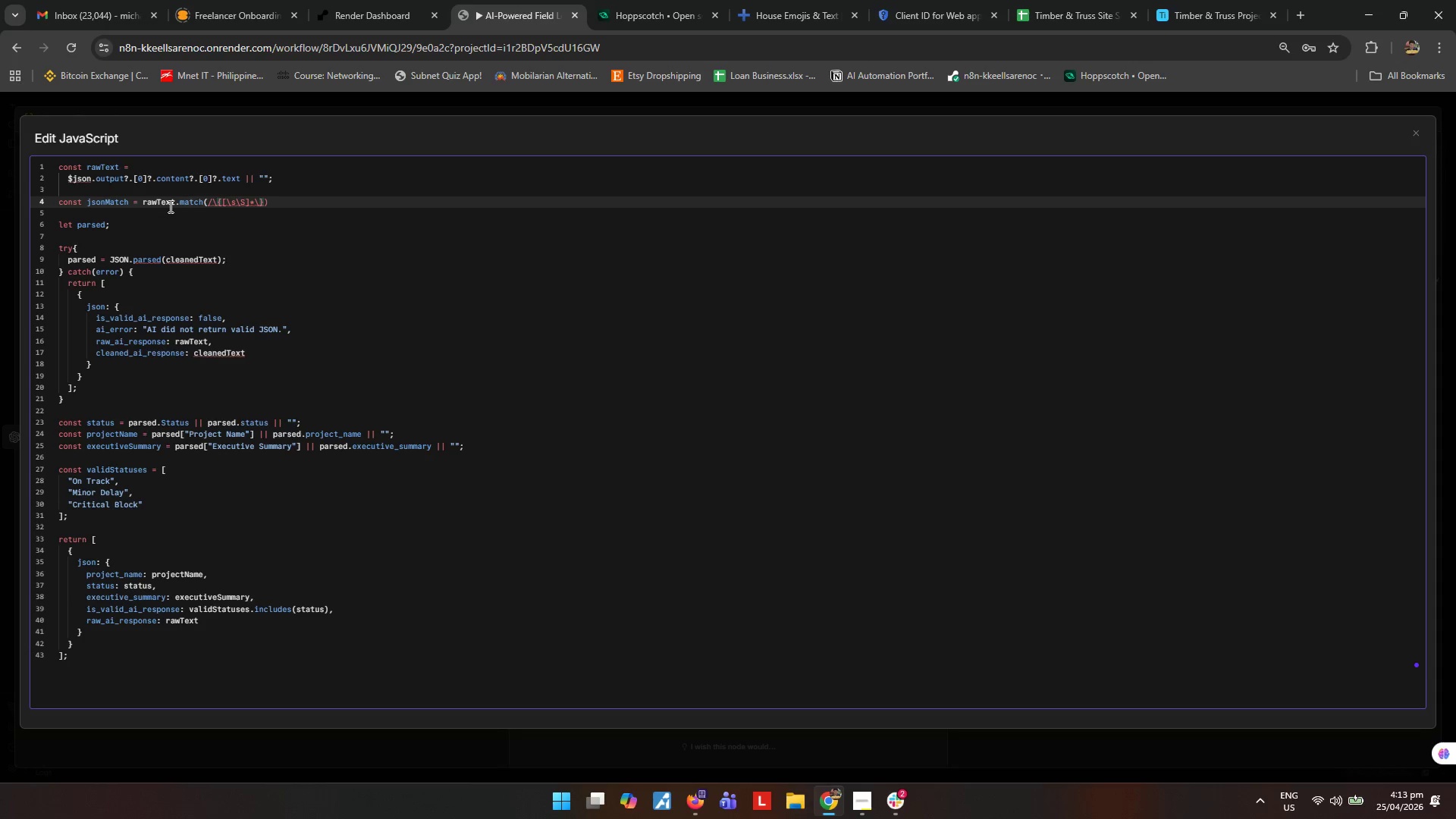 
key(Slash)
 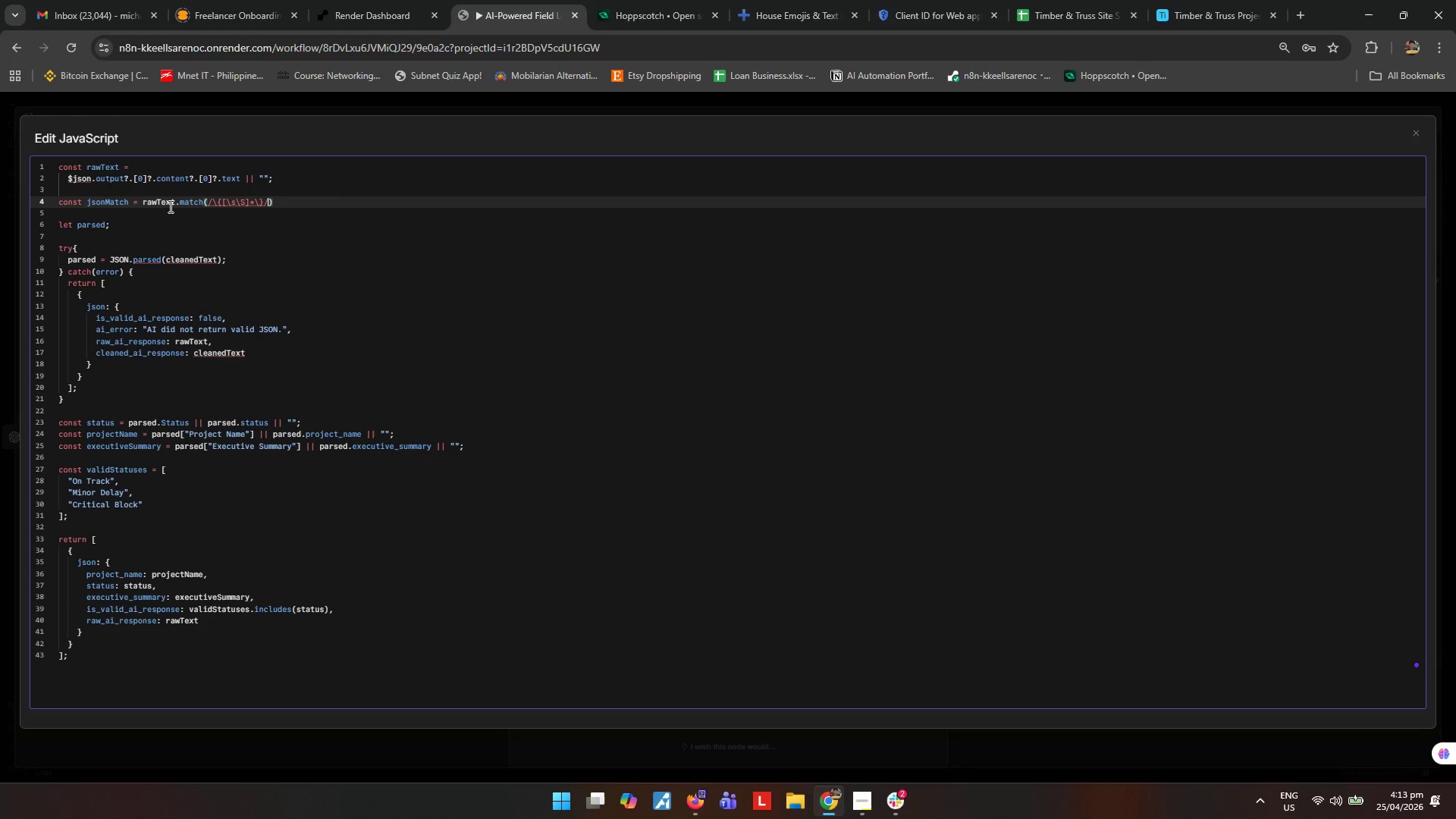 
key(ArrowRight)
 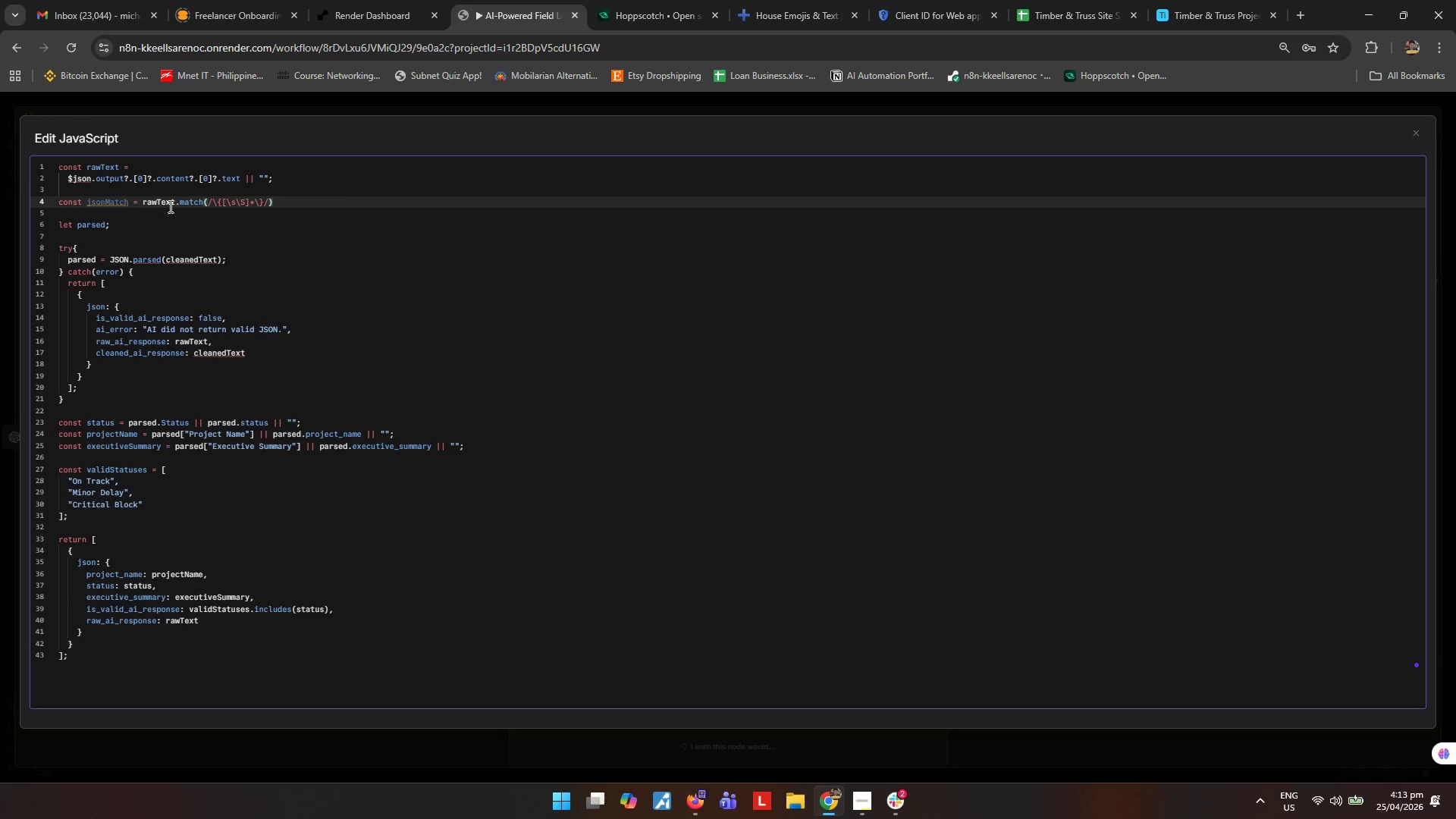 
key(Semicolon)
 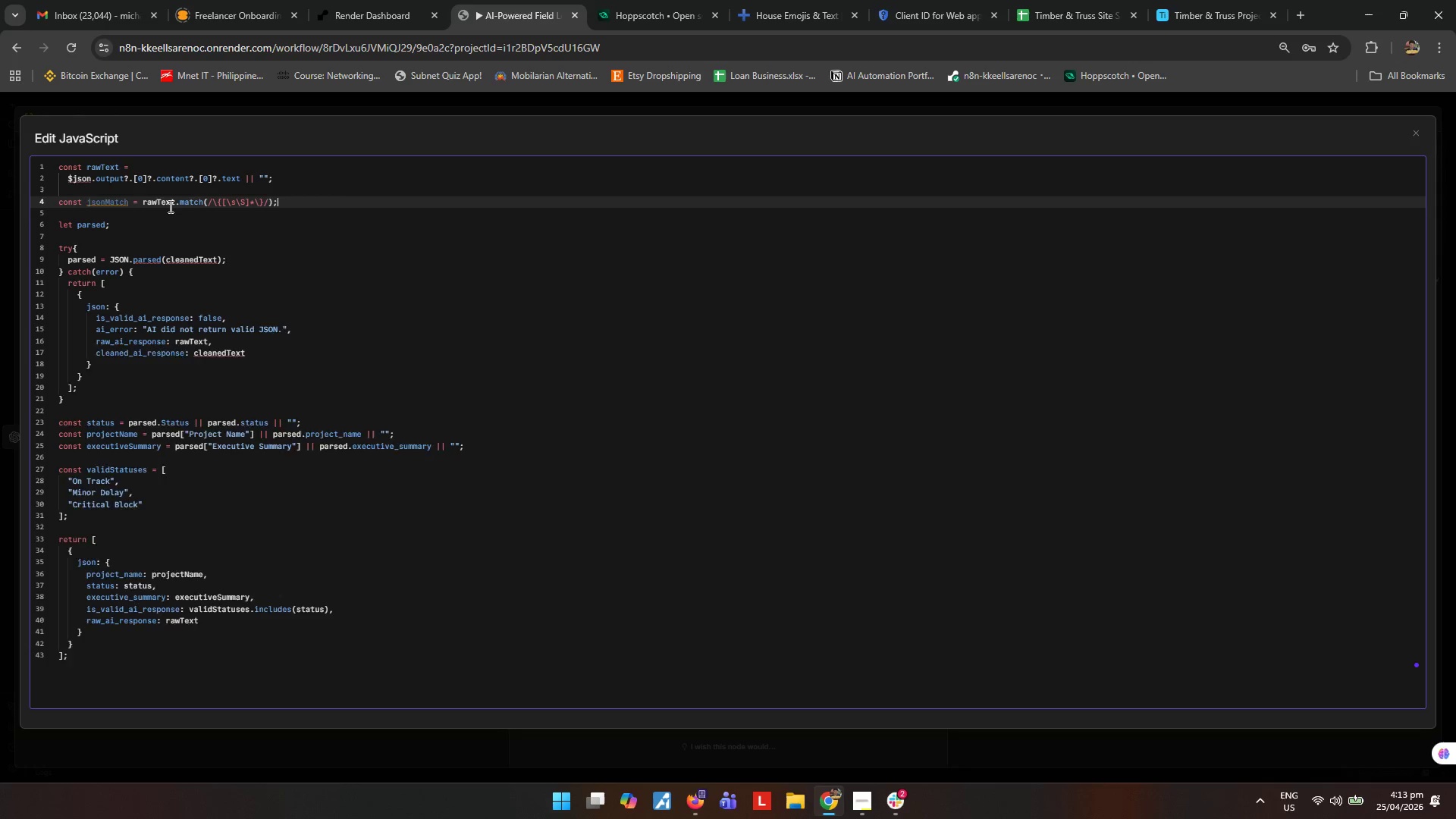 
key(Enter)
 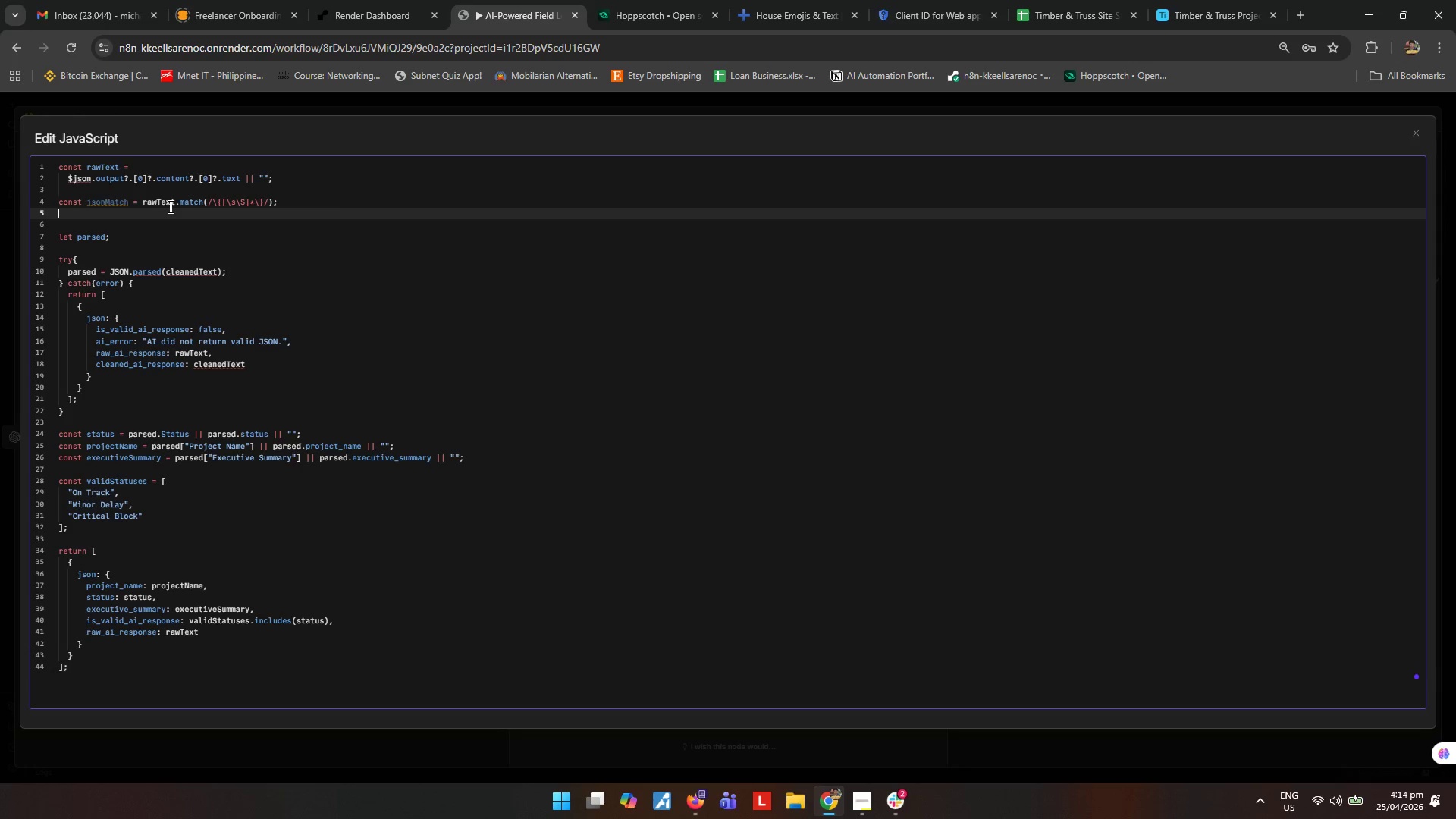 
type(const cleanT)
key(Backspace)
type(edTest)
key(Backspace)
key(Backspace)
type(xt=)
key(Backspace)
type( = jsonMatch ? )
 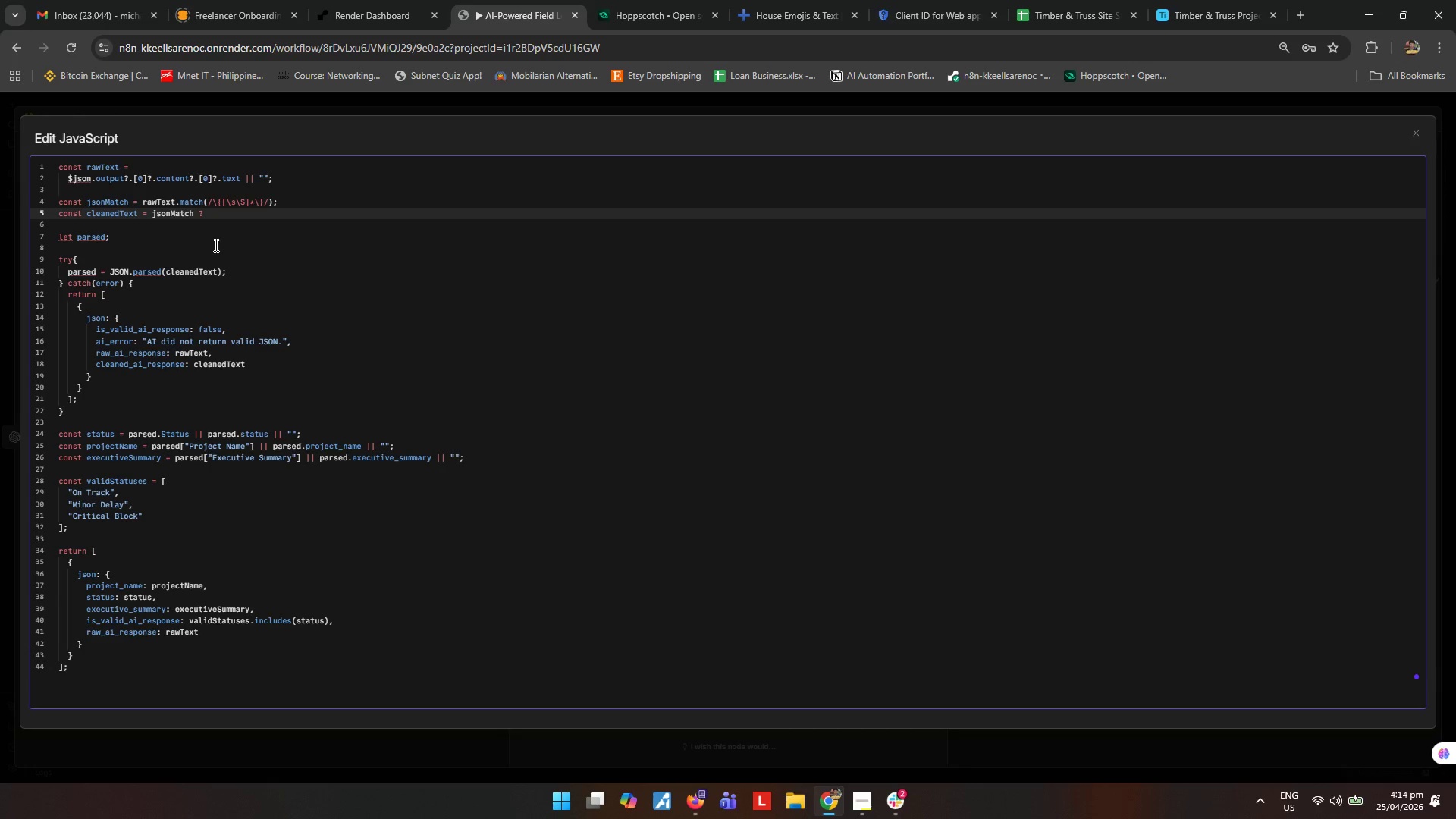 
wait(5.92)
 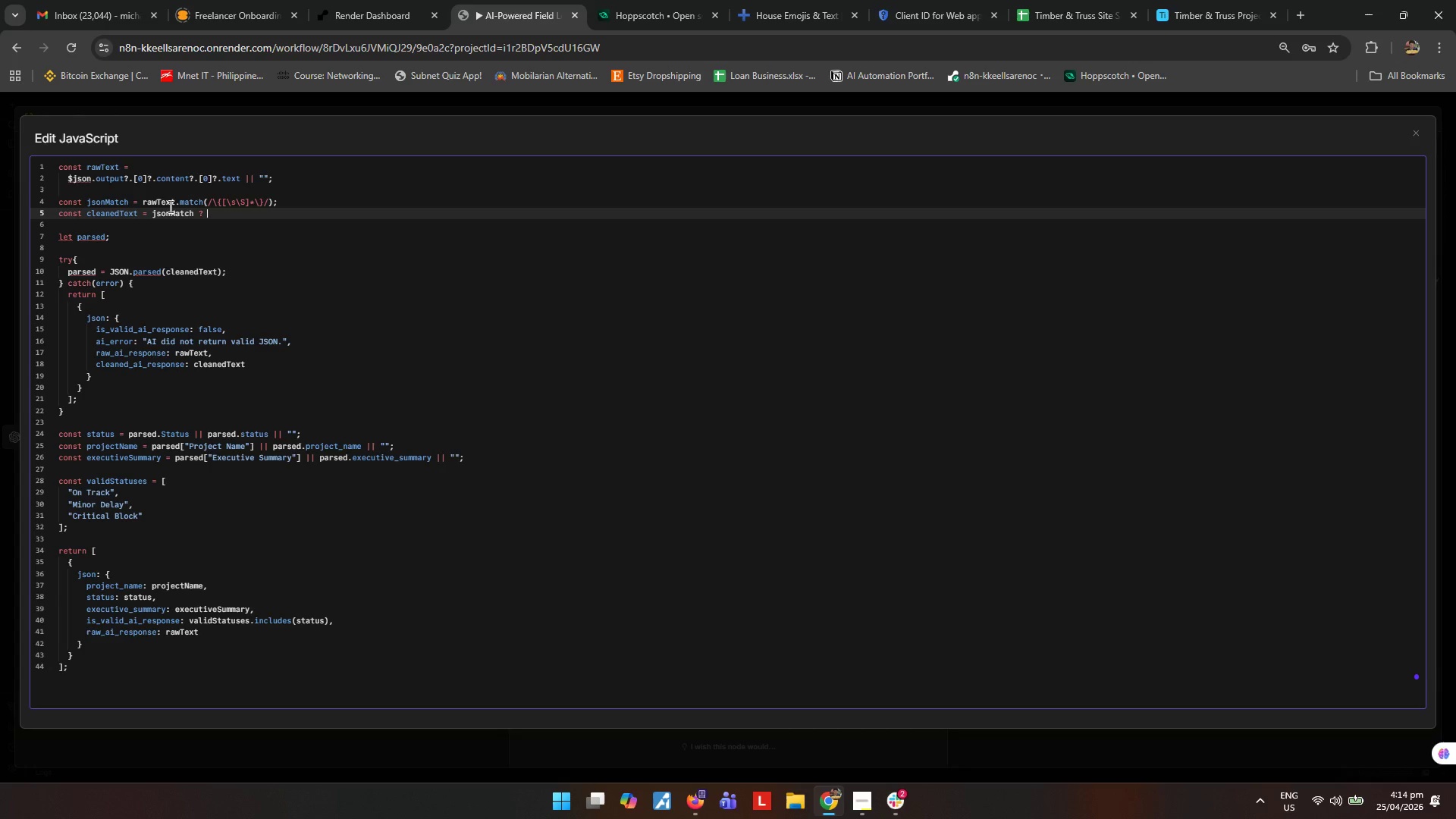 
type(jsonMatch[0)
 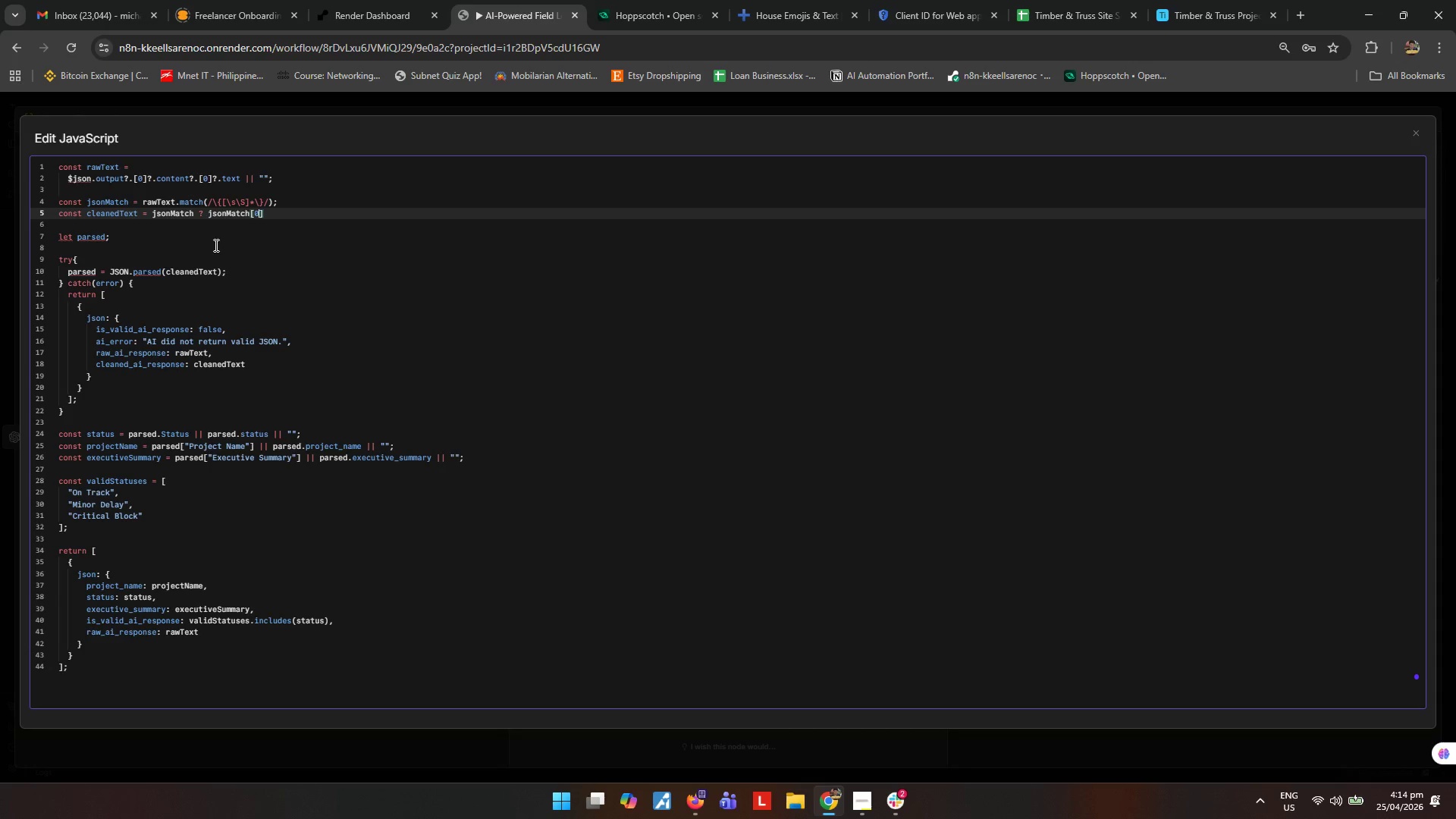 
key(ArrowRight)
 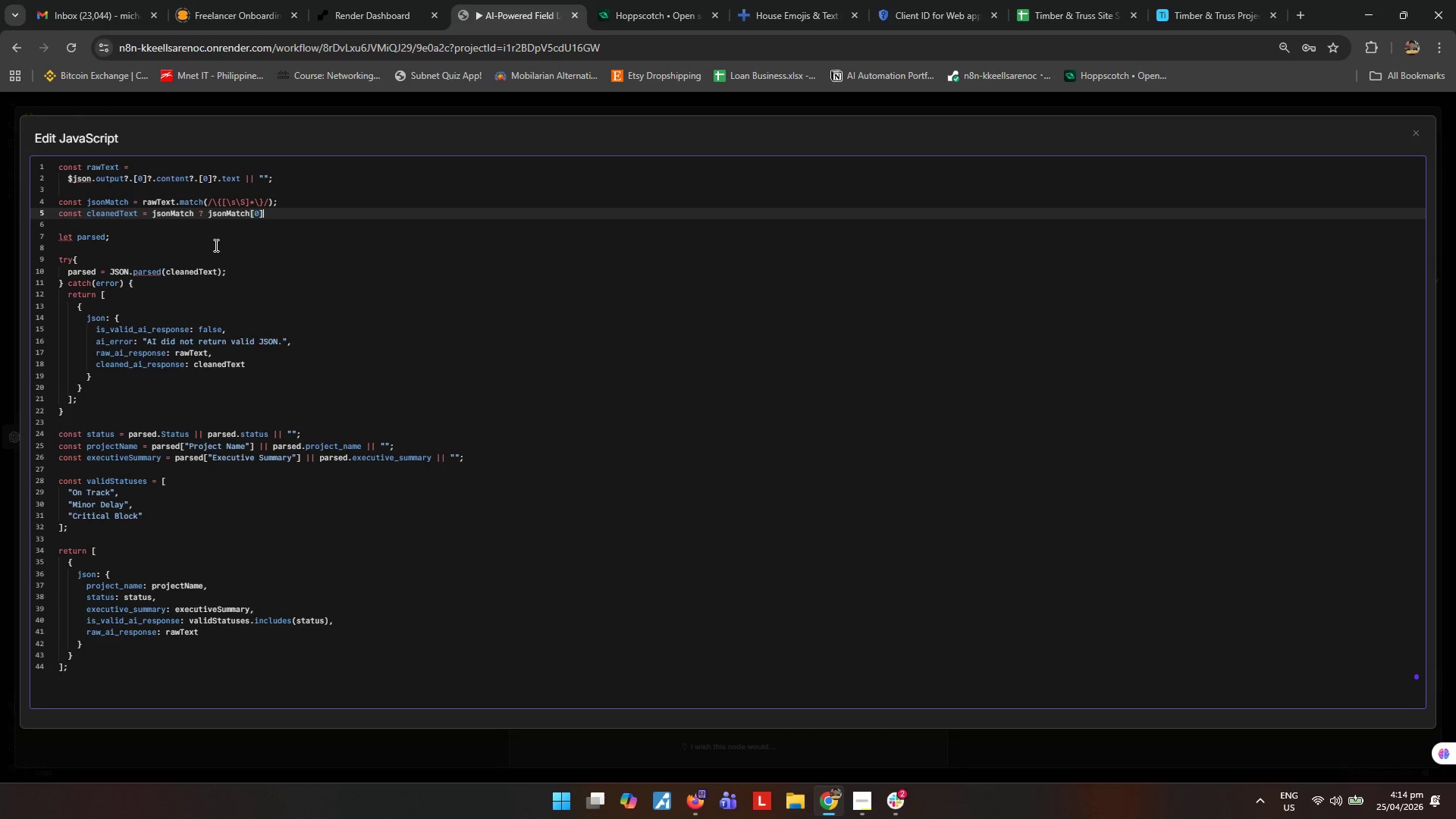 
type( : rawText.trim()
 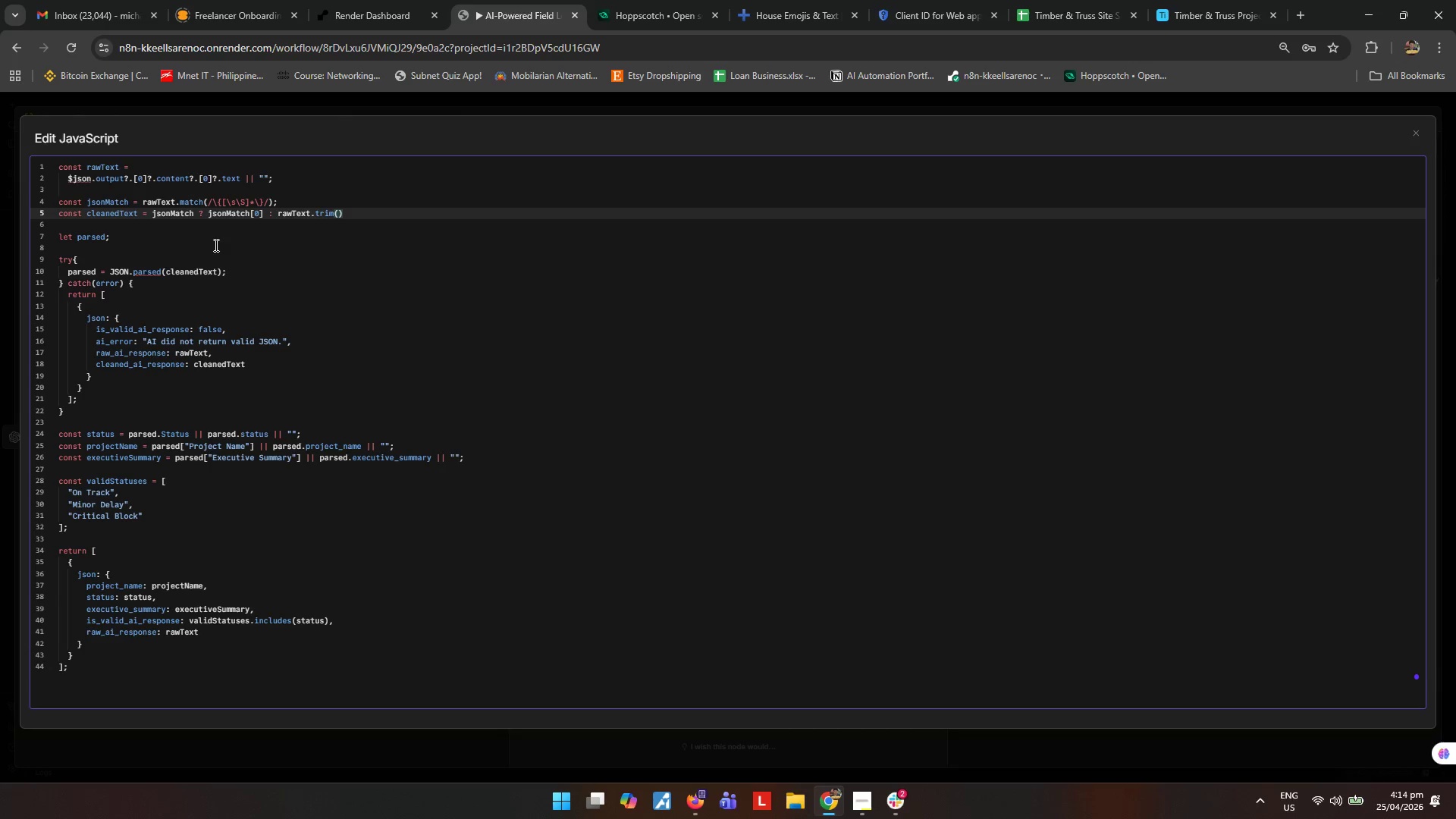 
key(ArrowRight)
 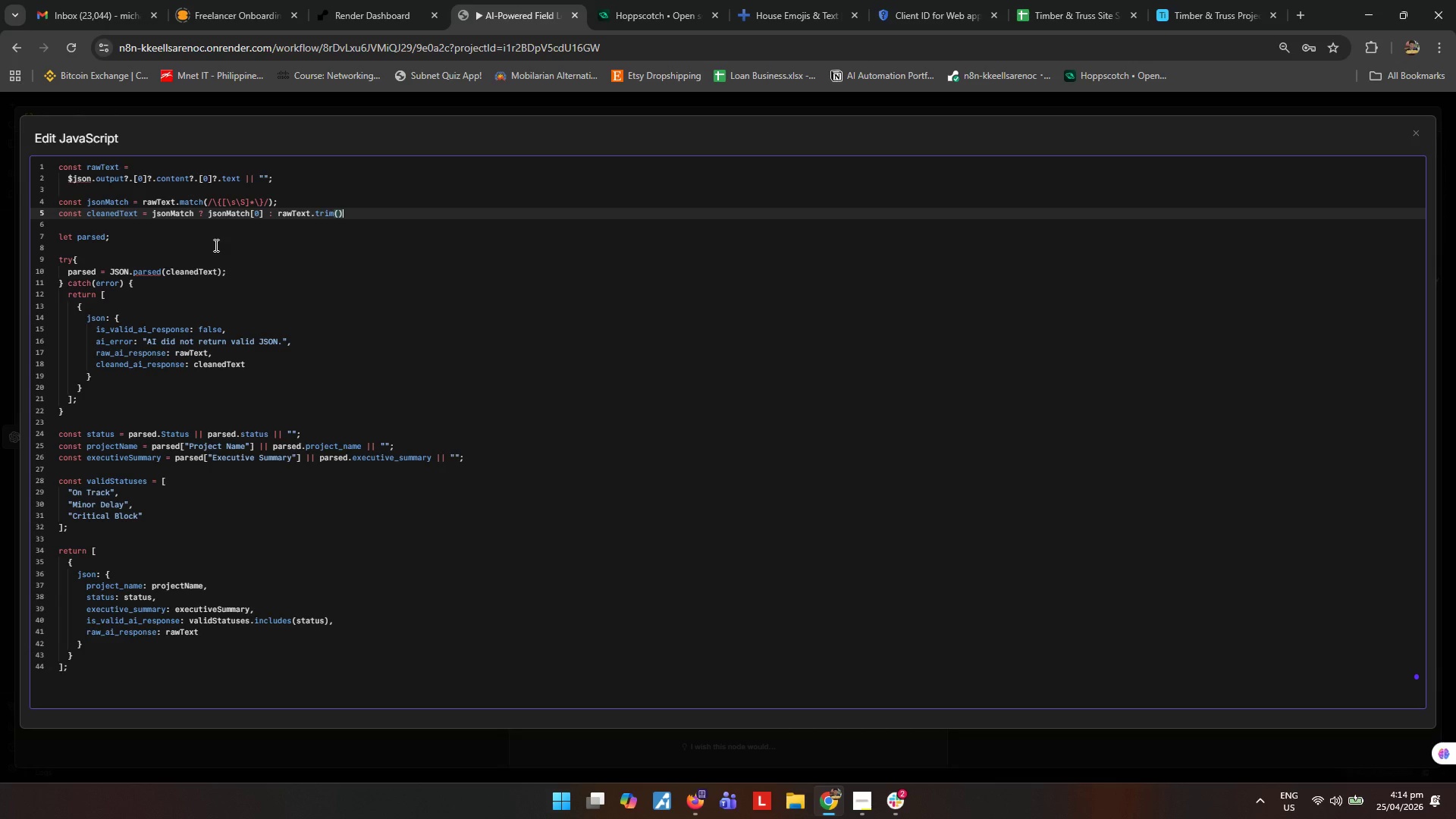 
key(Semicolon)
 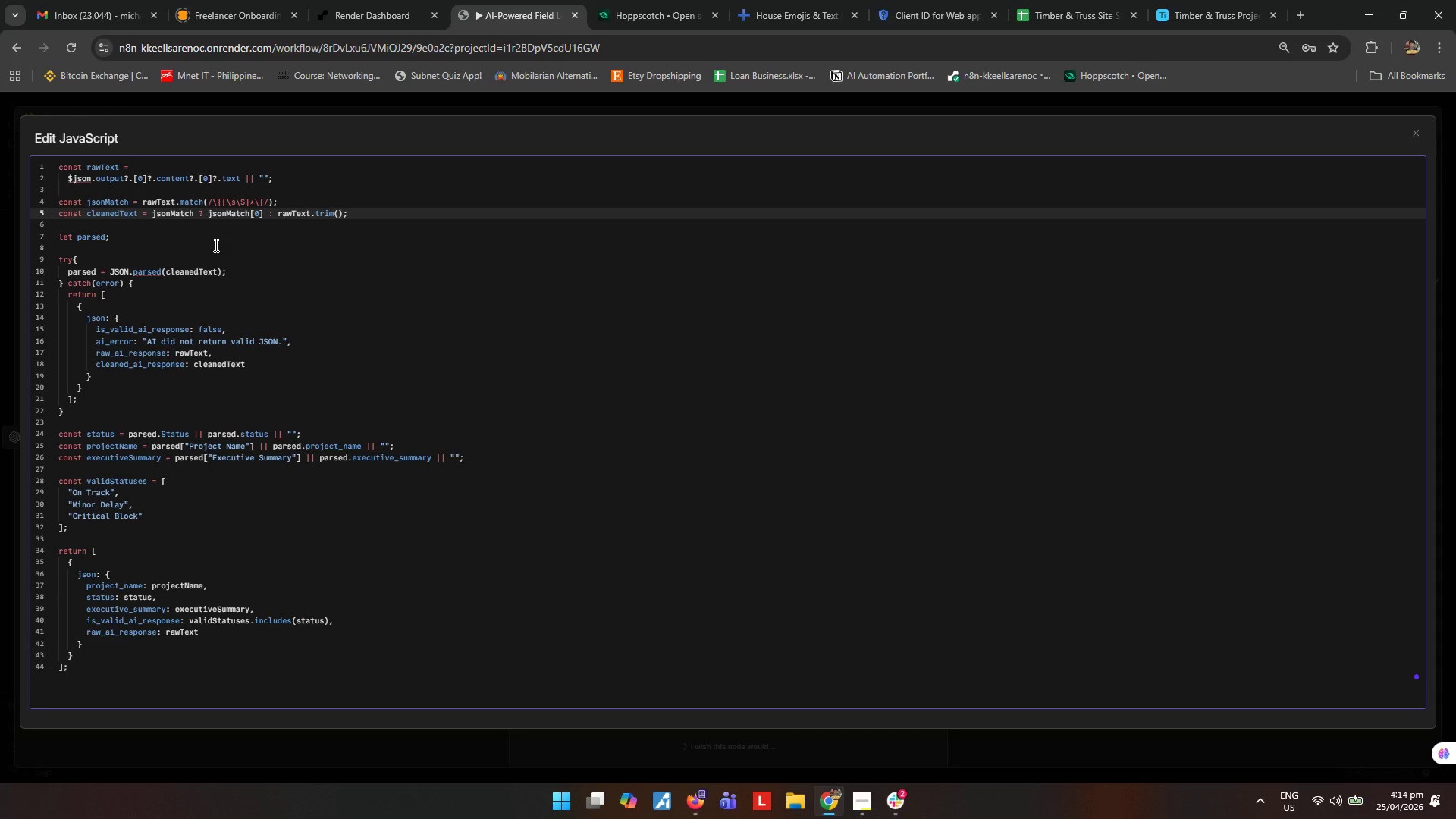 
key(ArrowDown)
 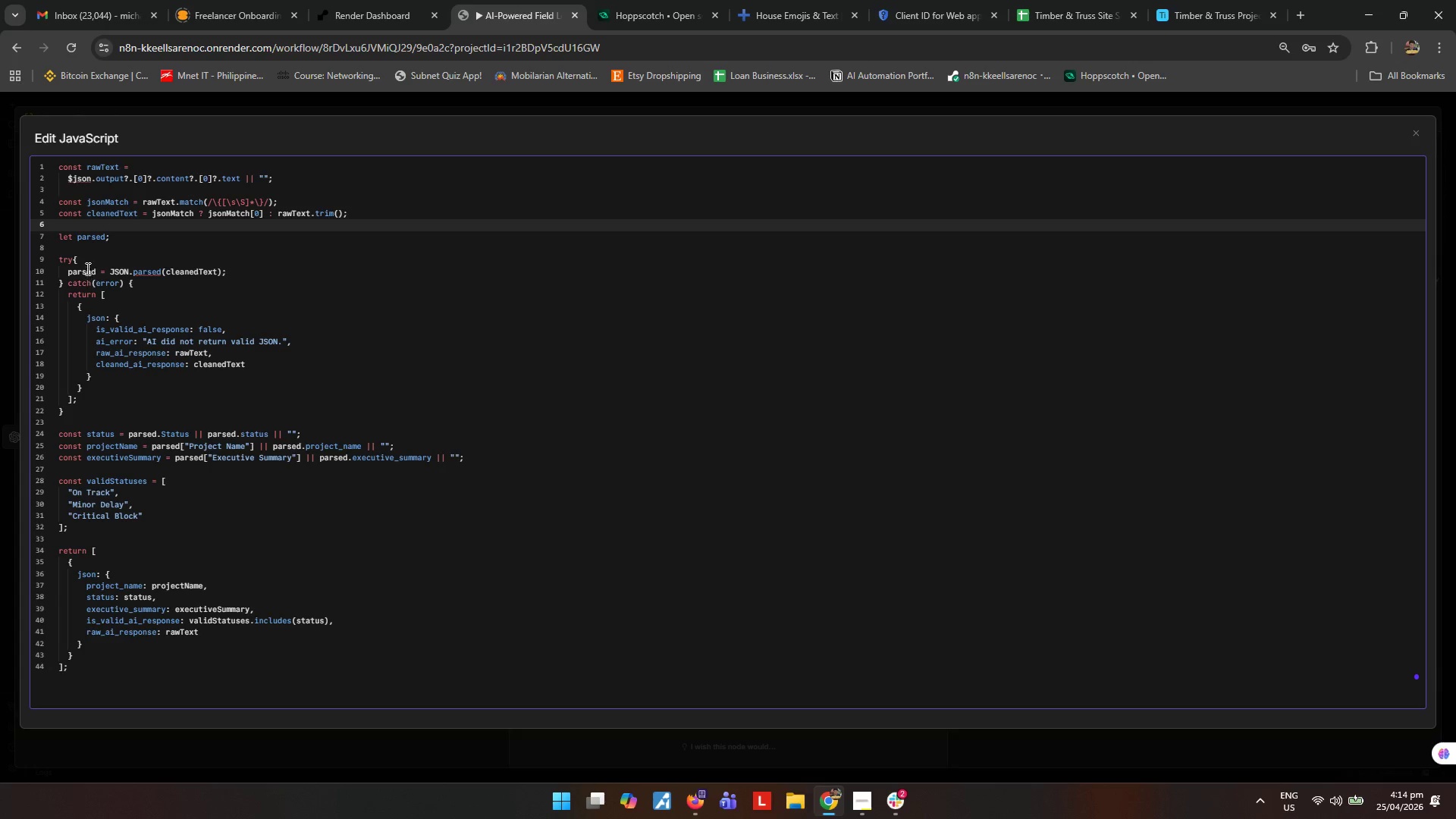 
key(Backspace)
 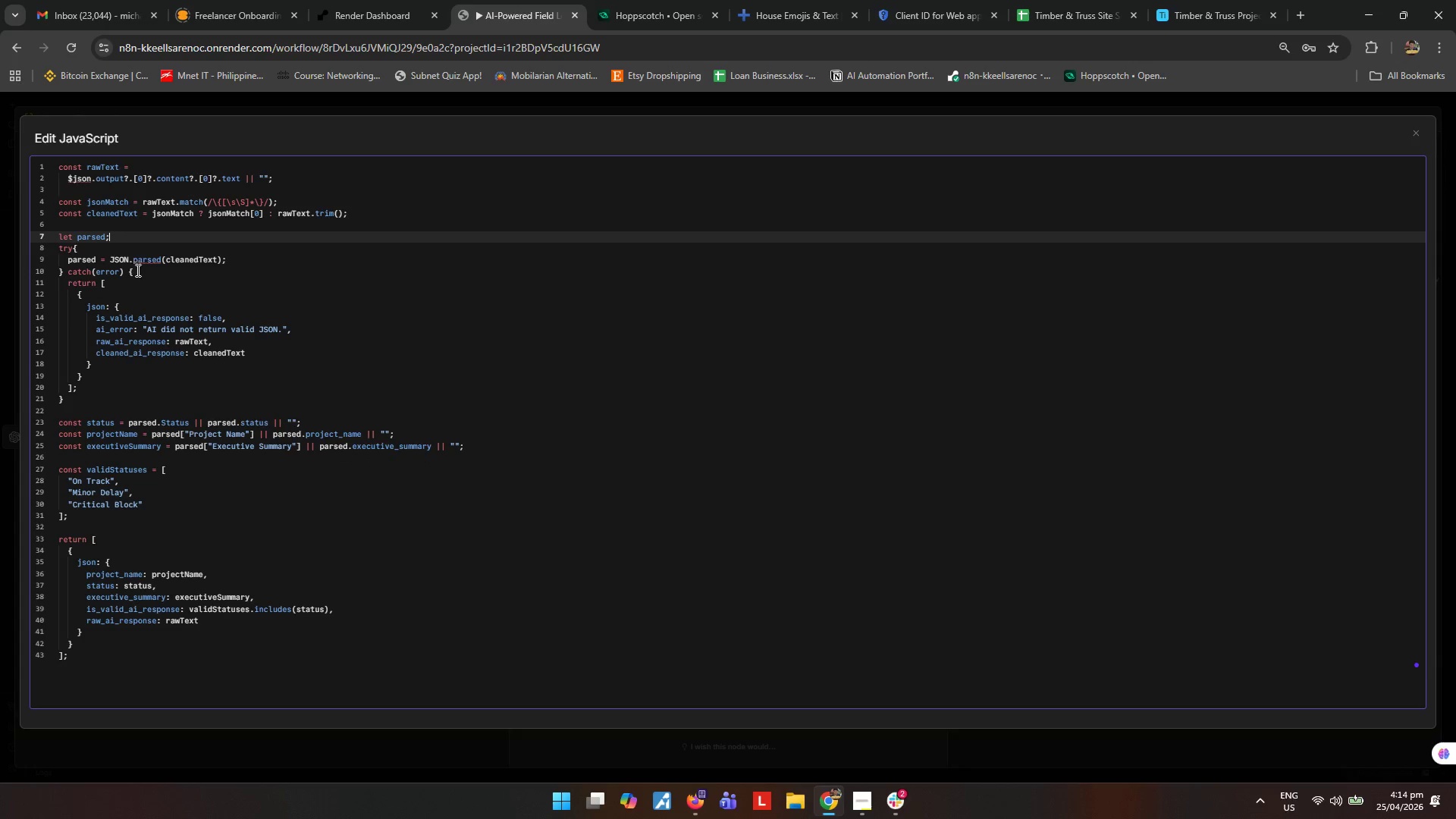 
wait(11.19)
 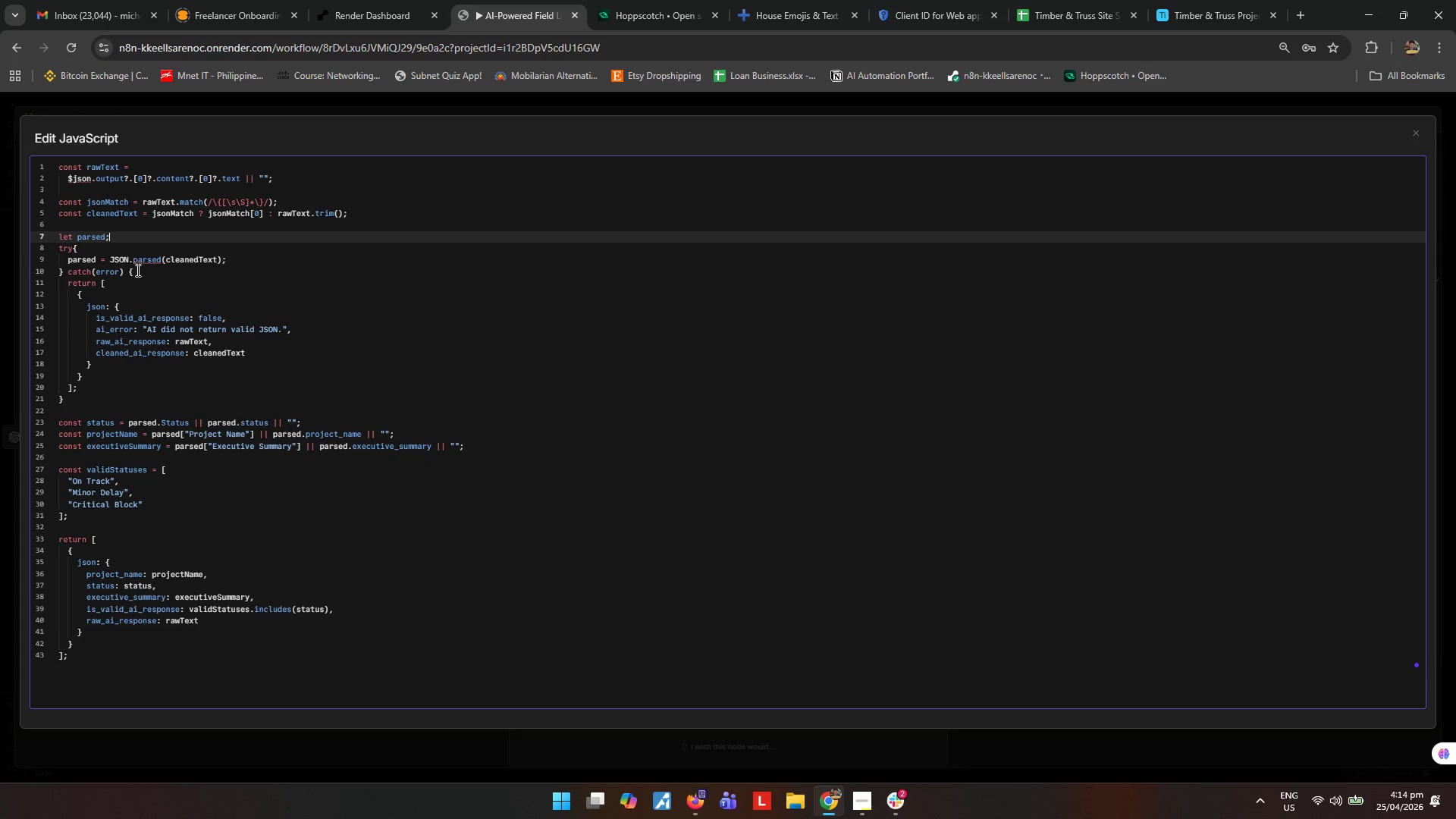 
scroll: coordinate [121, 324], scroll_direction: down, amount: 2.0
 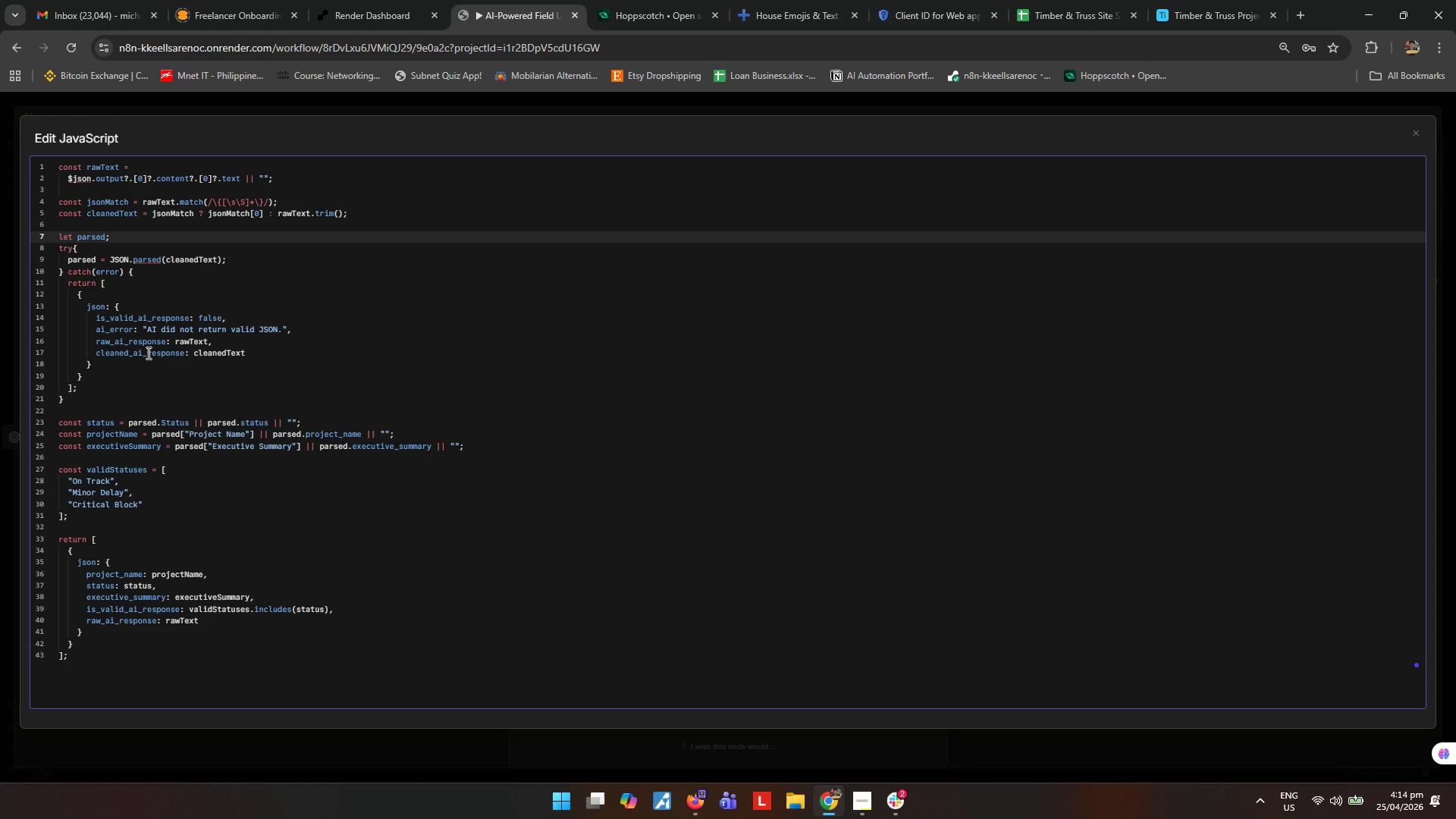 
wait(9.73)
 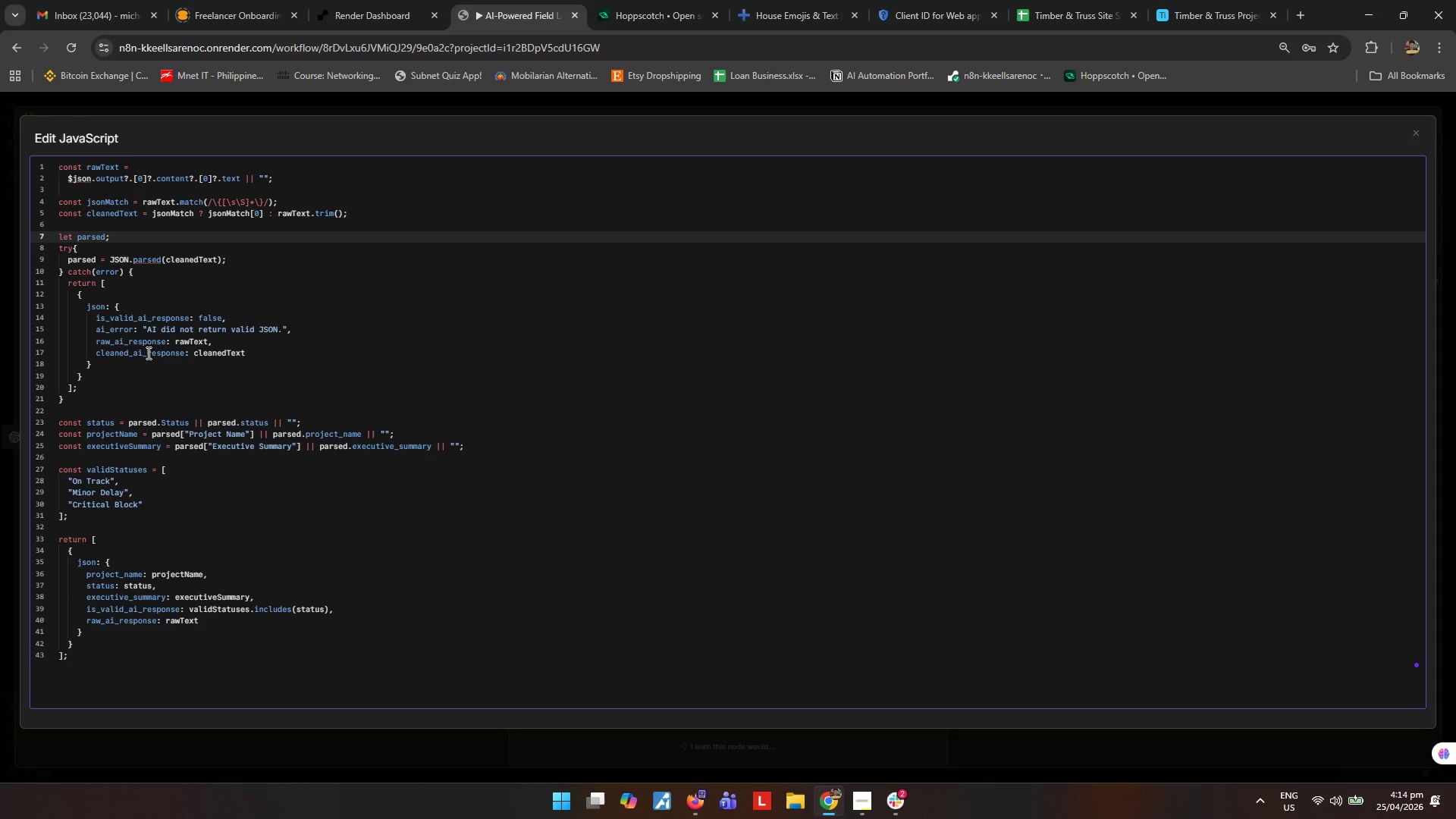 
scroll: coordinate [237, 416], scroll_direction: down, amount: 2.0
 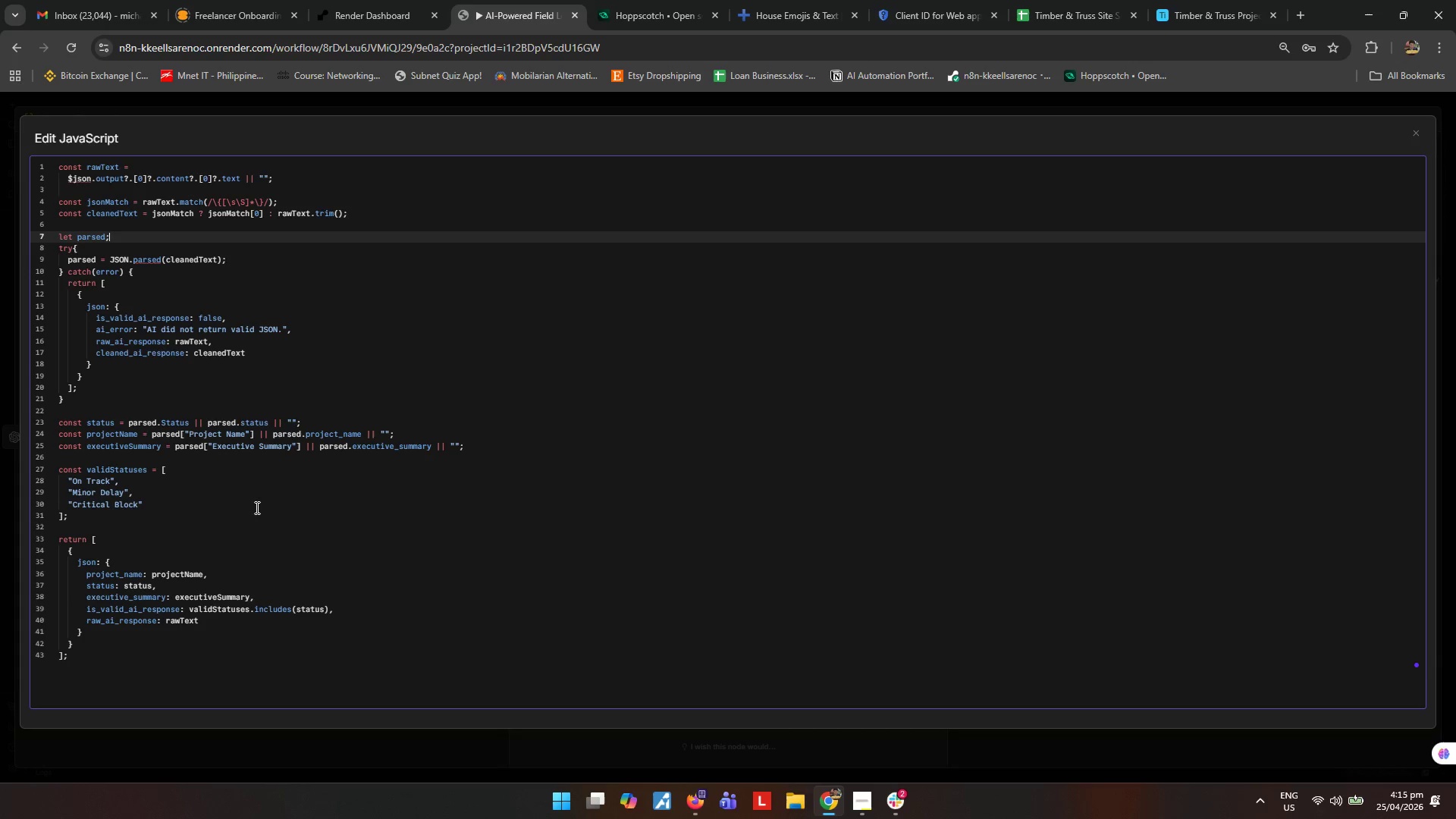 
wait(25.39)
 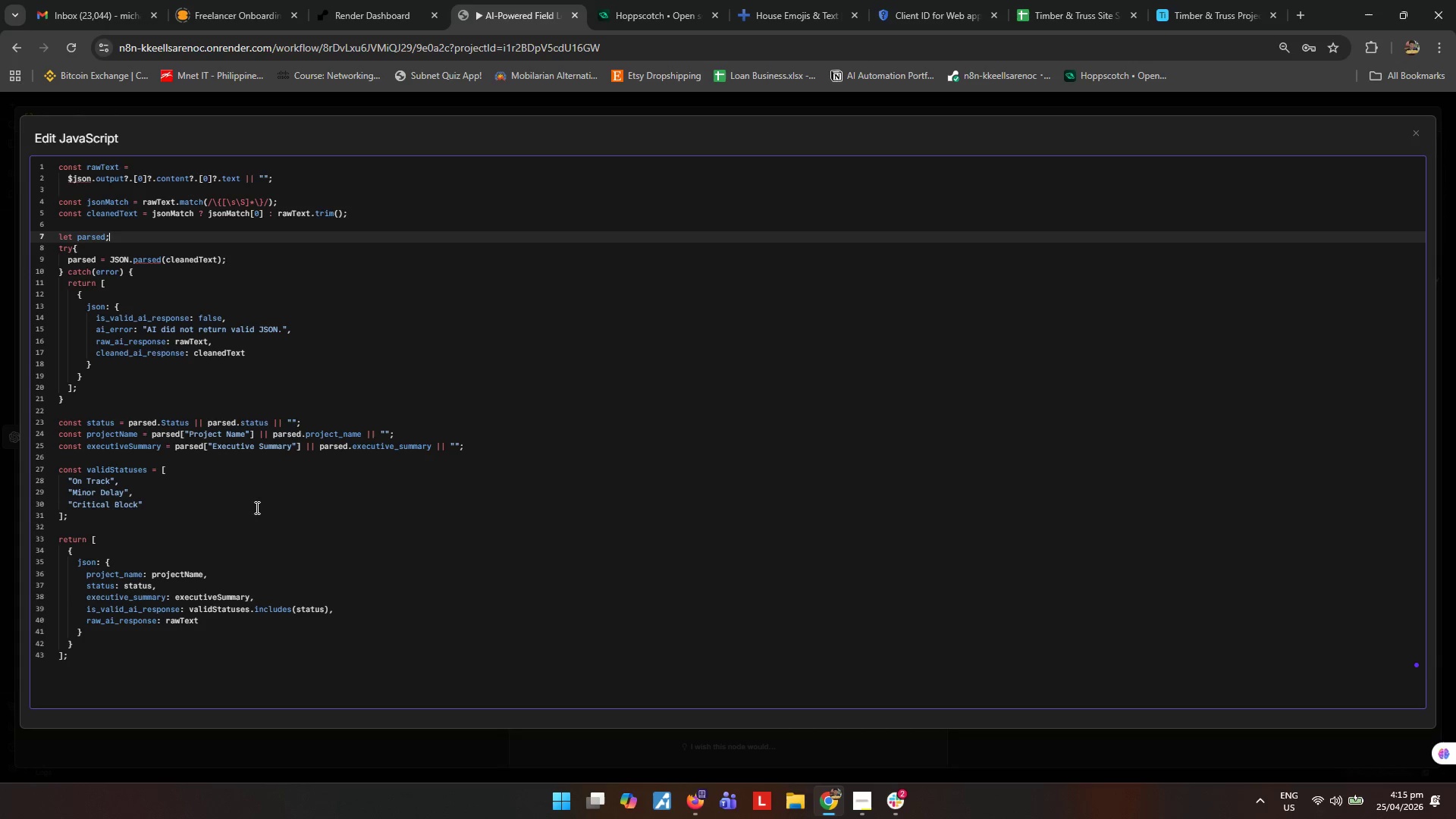 
left_click([299, 548])
 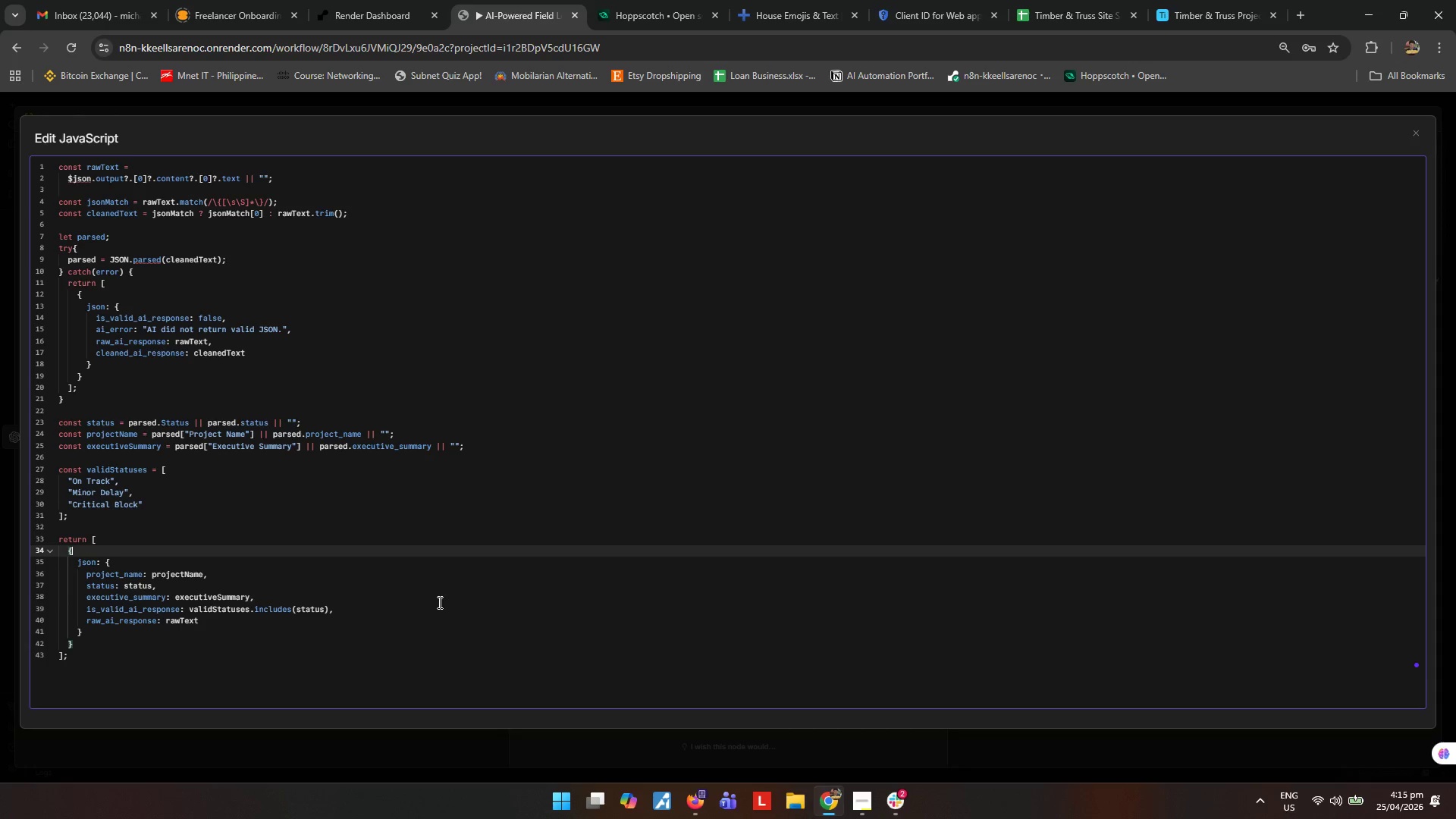 
left_click([447, 618])
 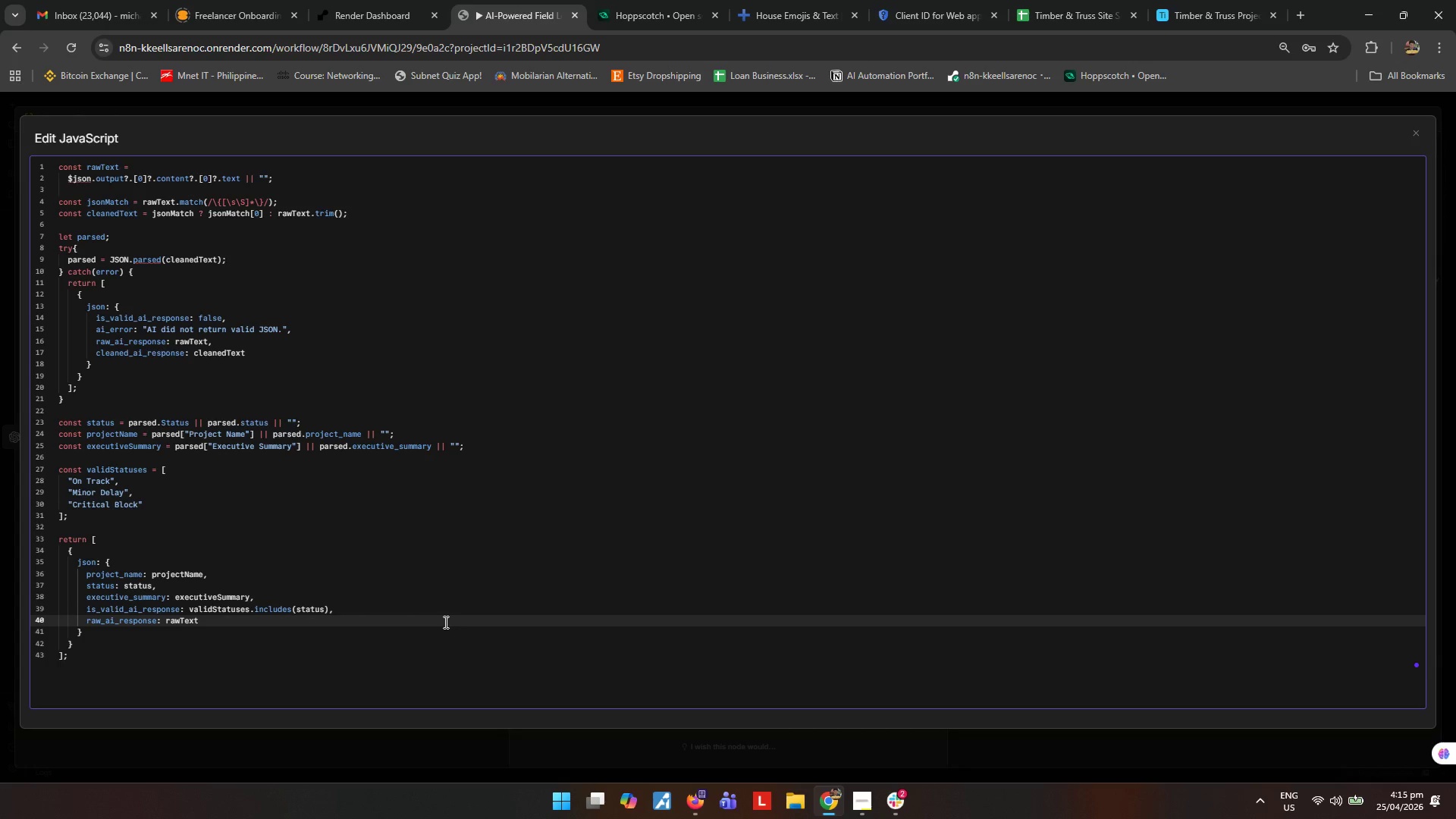 
left_click([449, 606])
 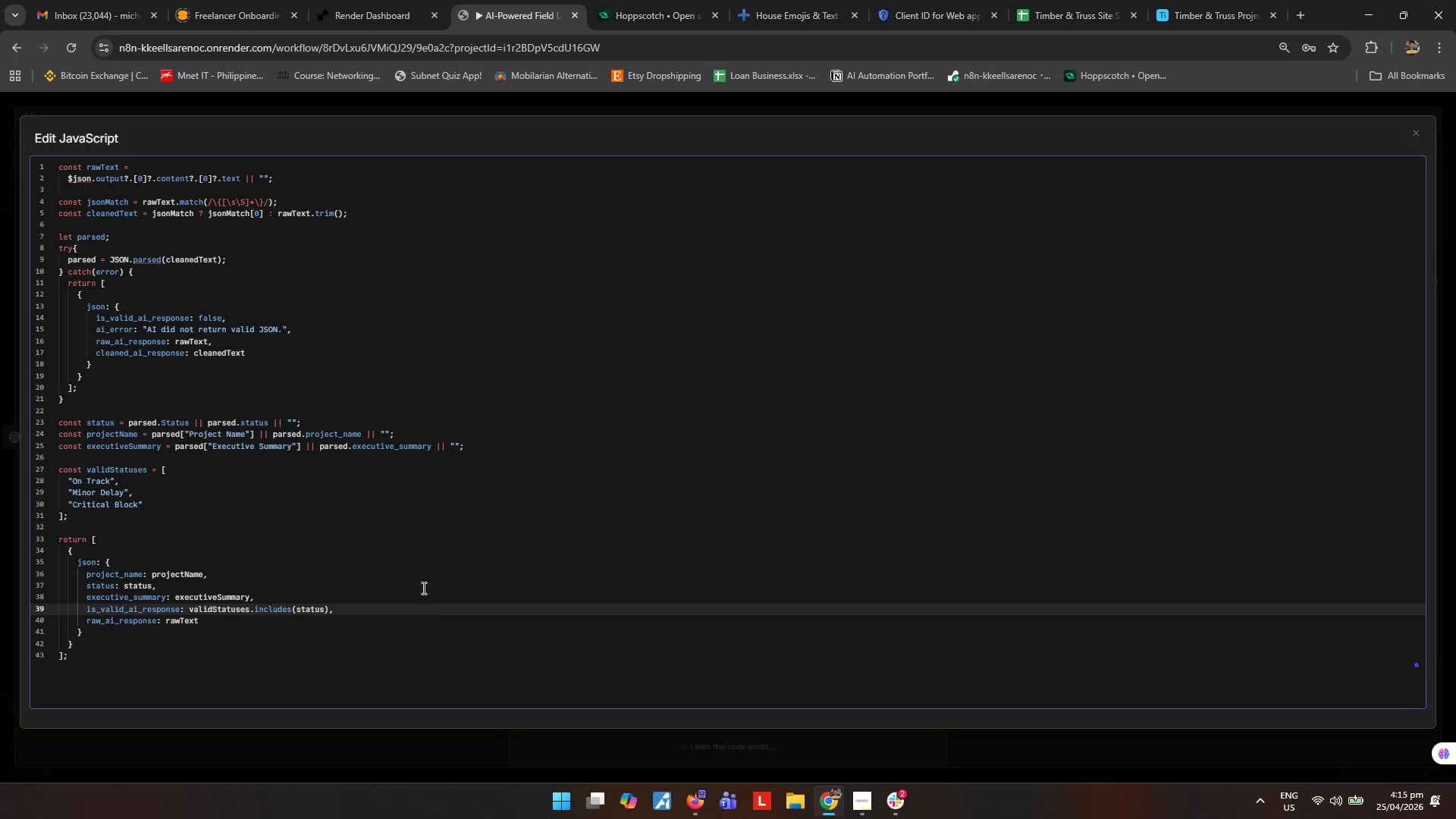 
wait(5.88)
 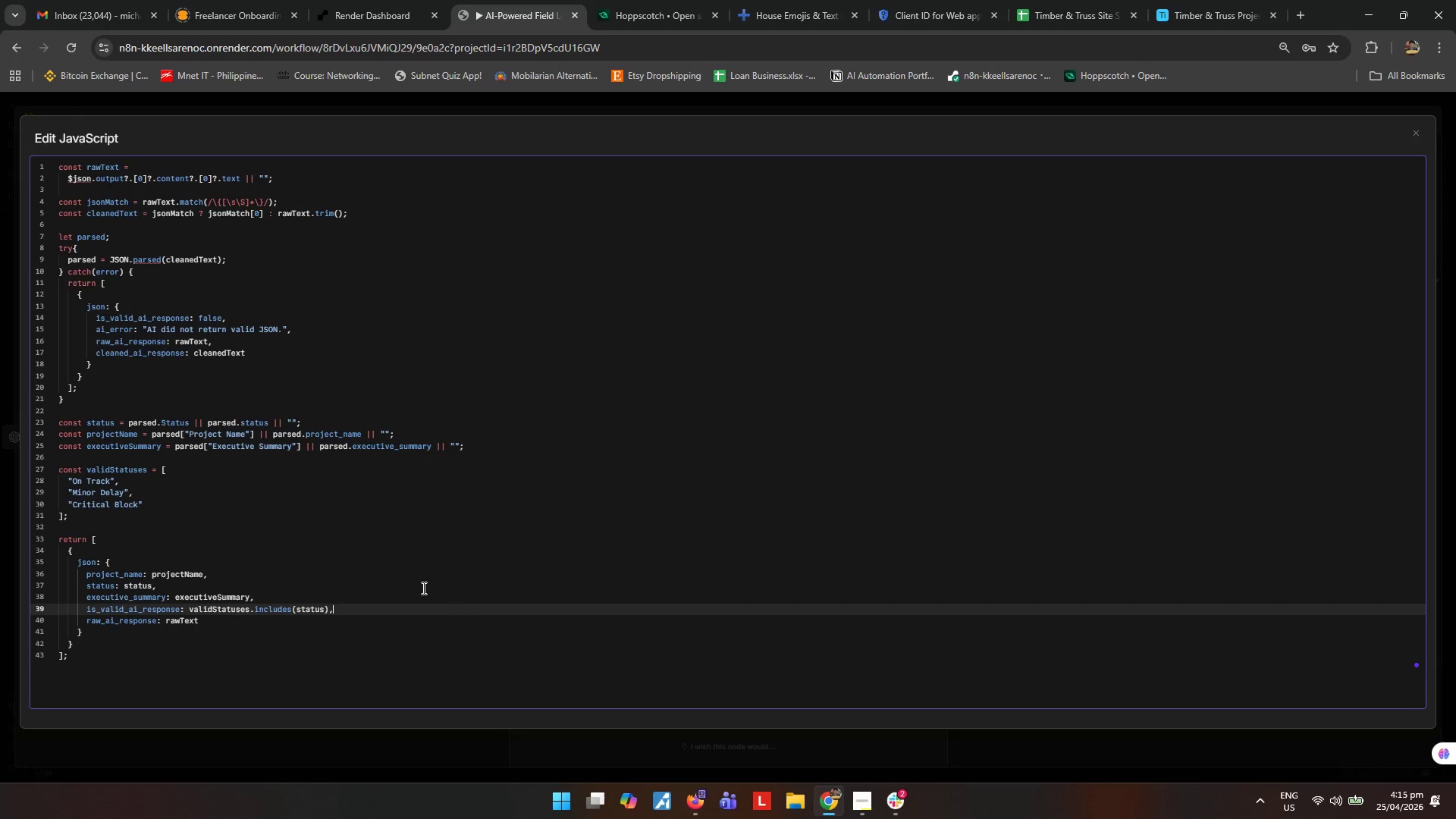 
left_click([1417, 129])
 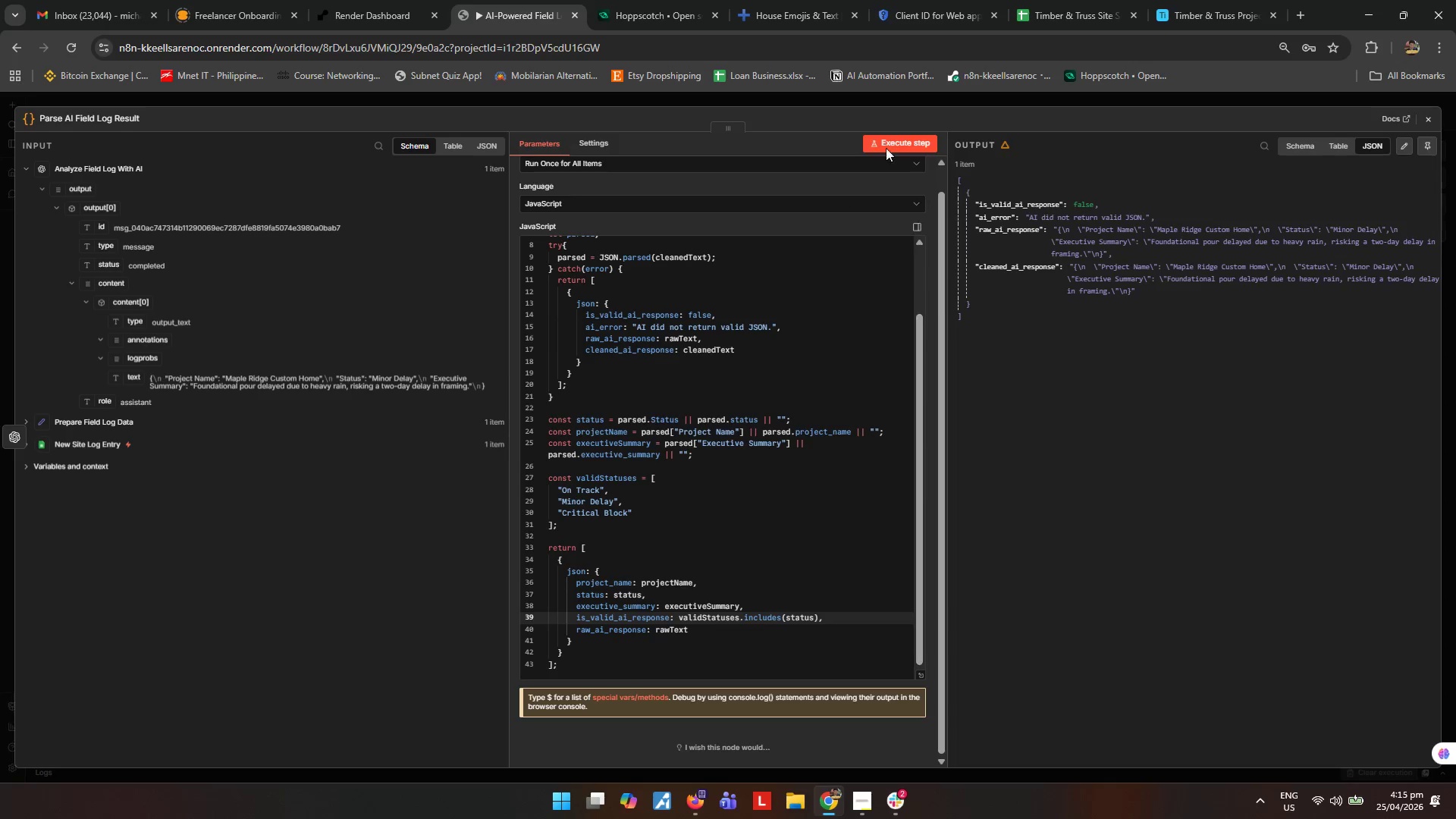 
left_click([896, 138])
 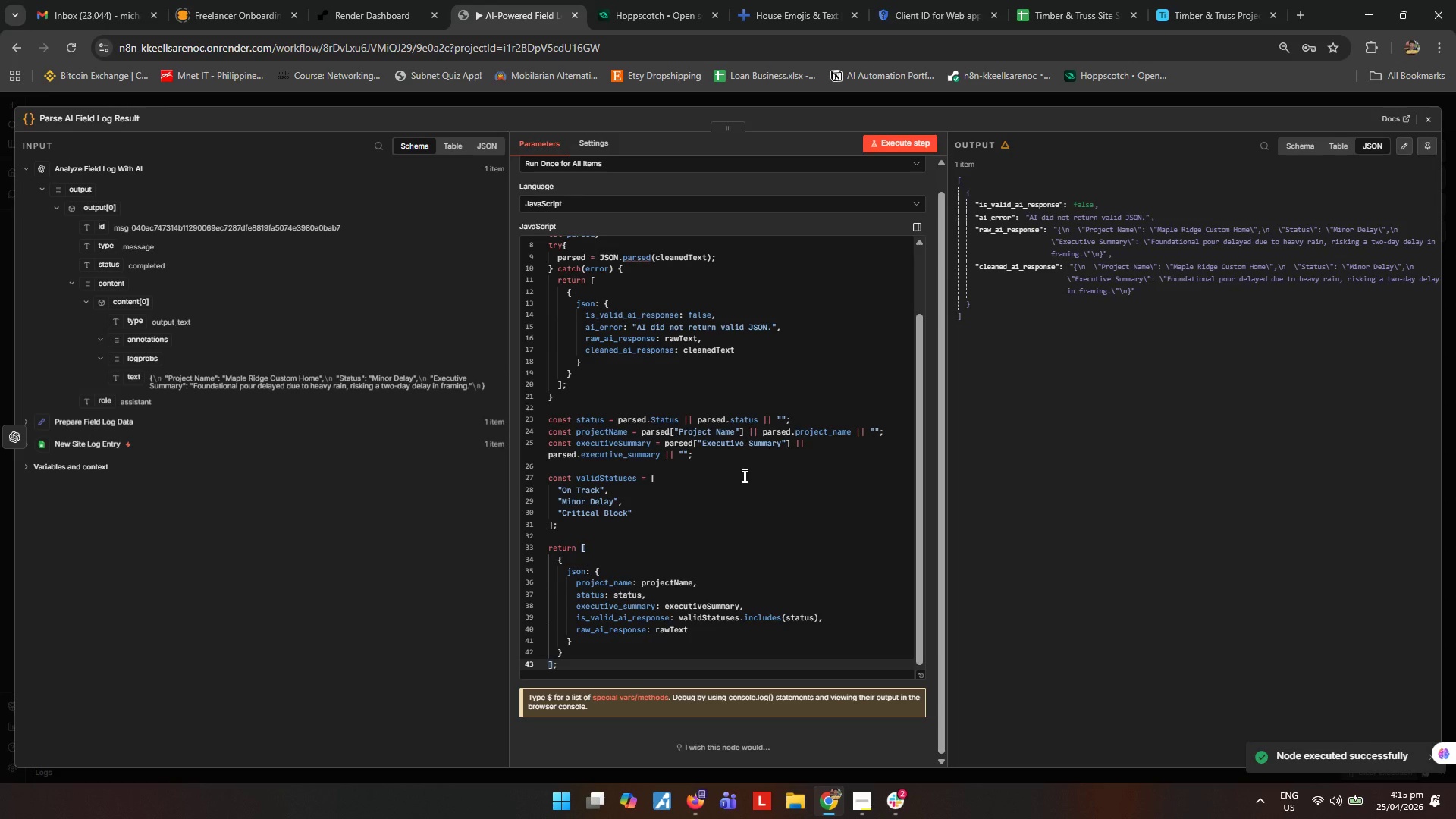 
wait(5.95)
 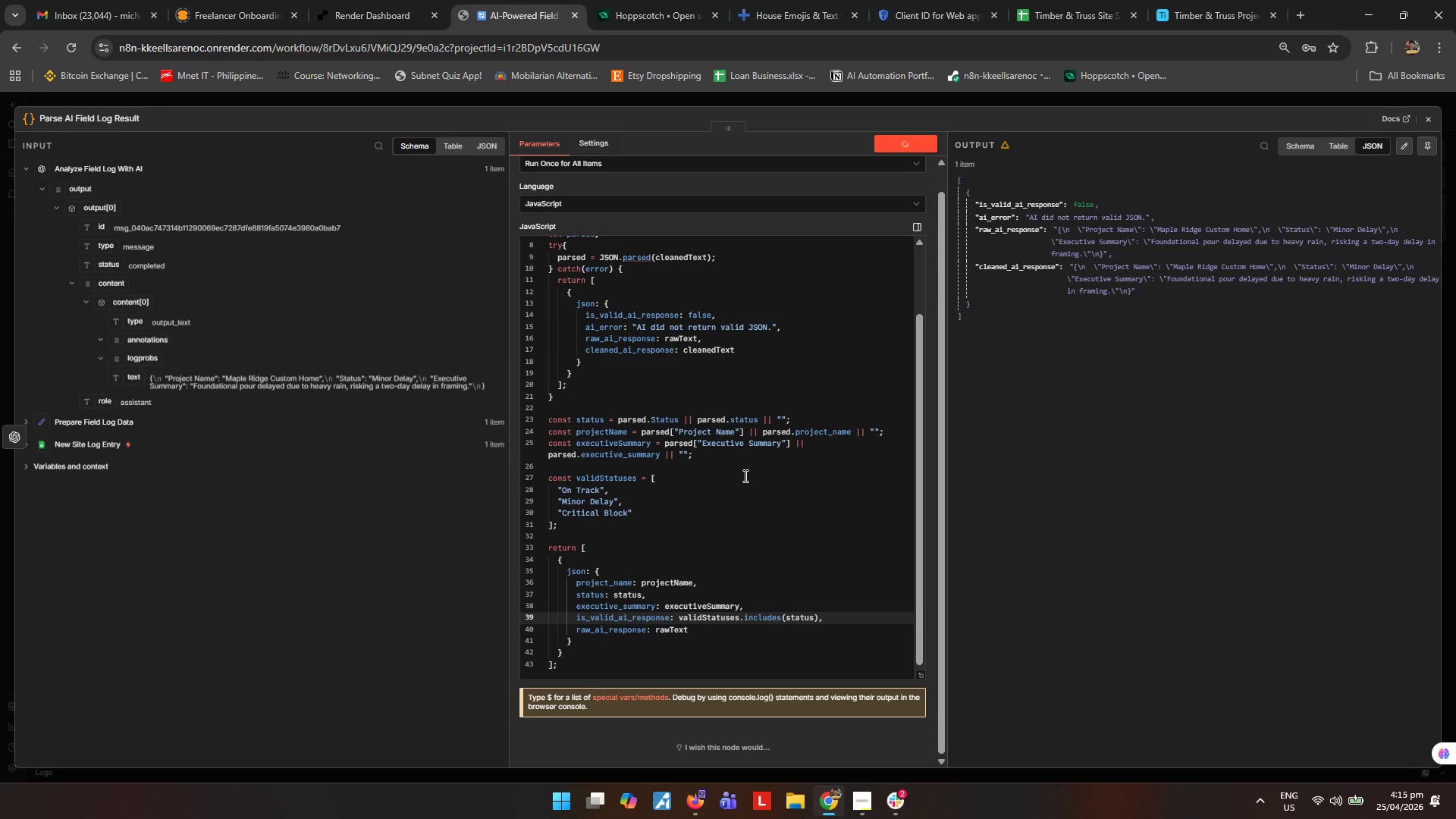 
scroll: coordinate [744, 480], scroll_direction: down, amount: 1.0
 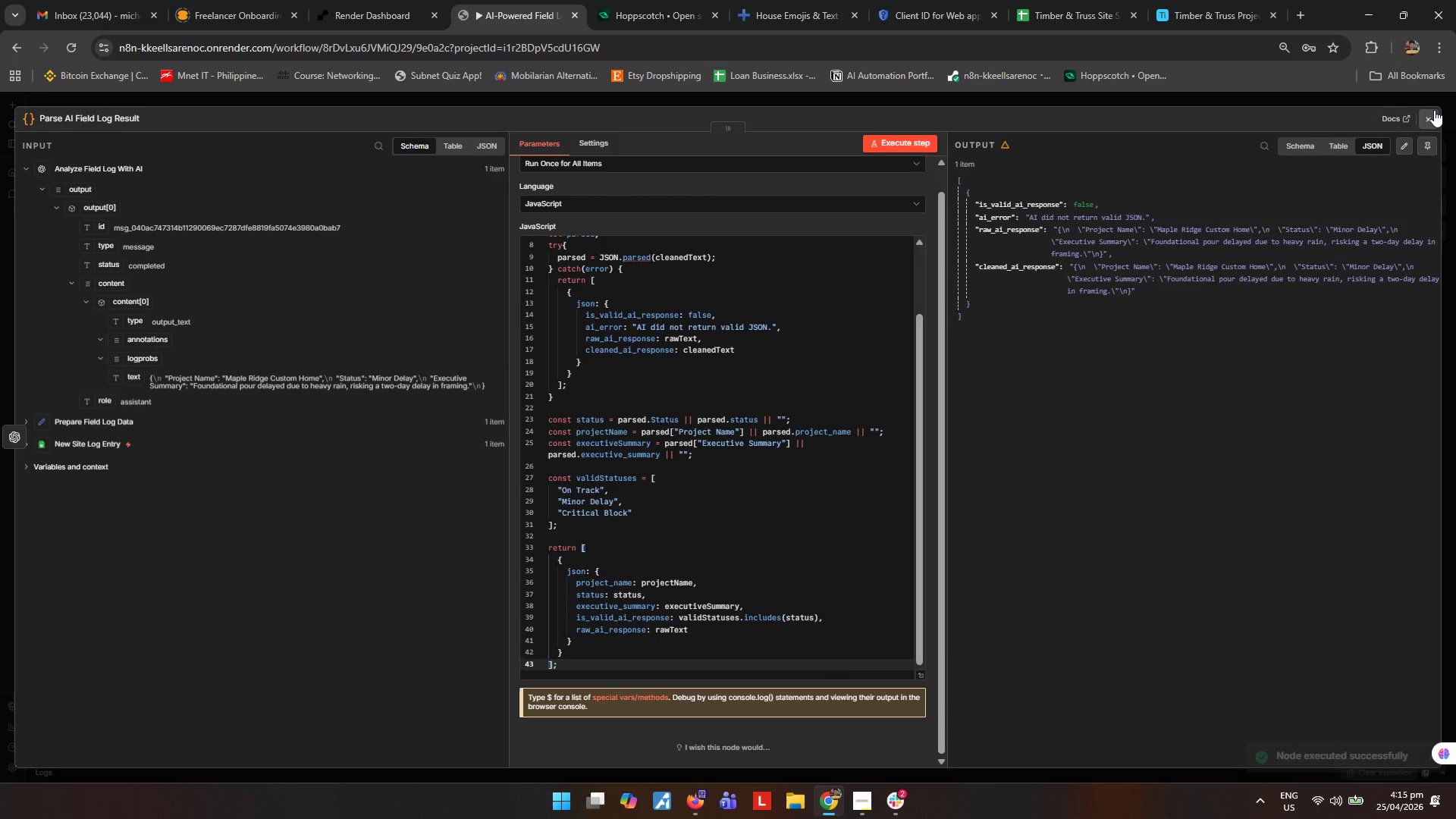 
left_click([1435, 110])
 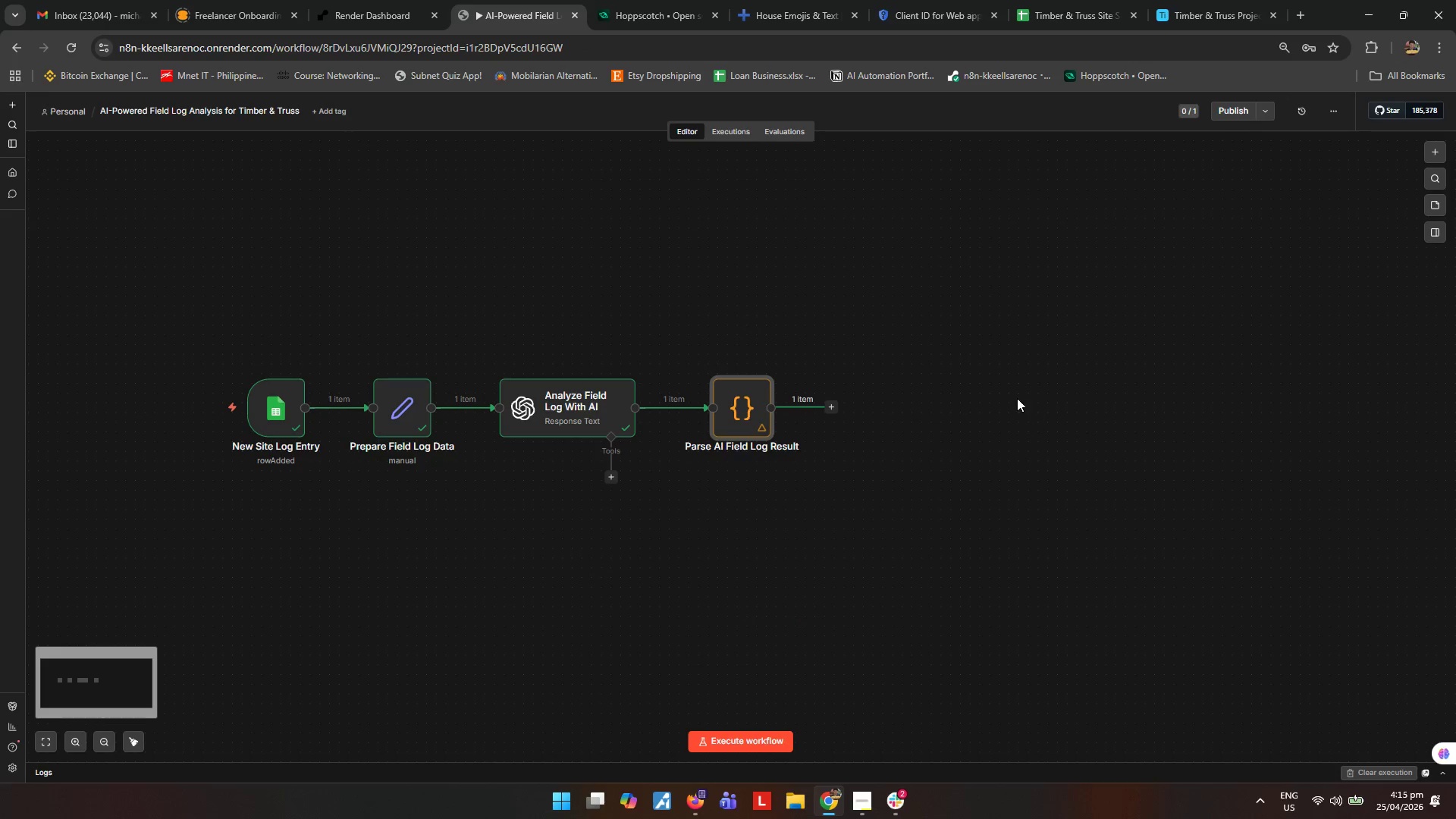 
left_click([861, 478])
 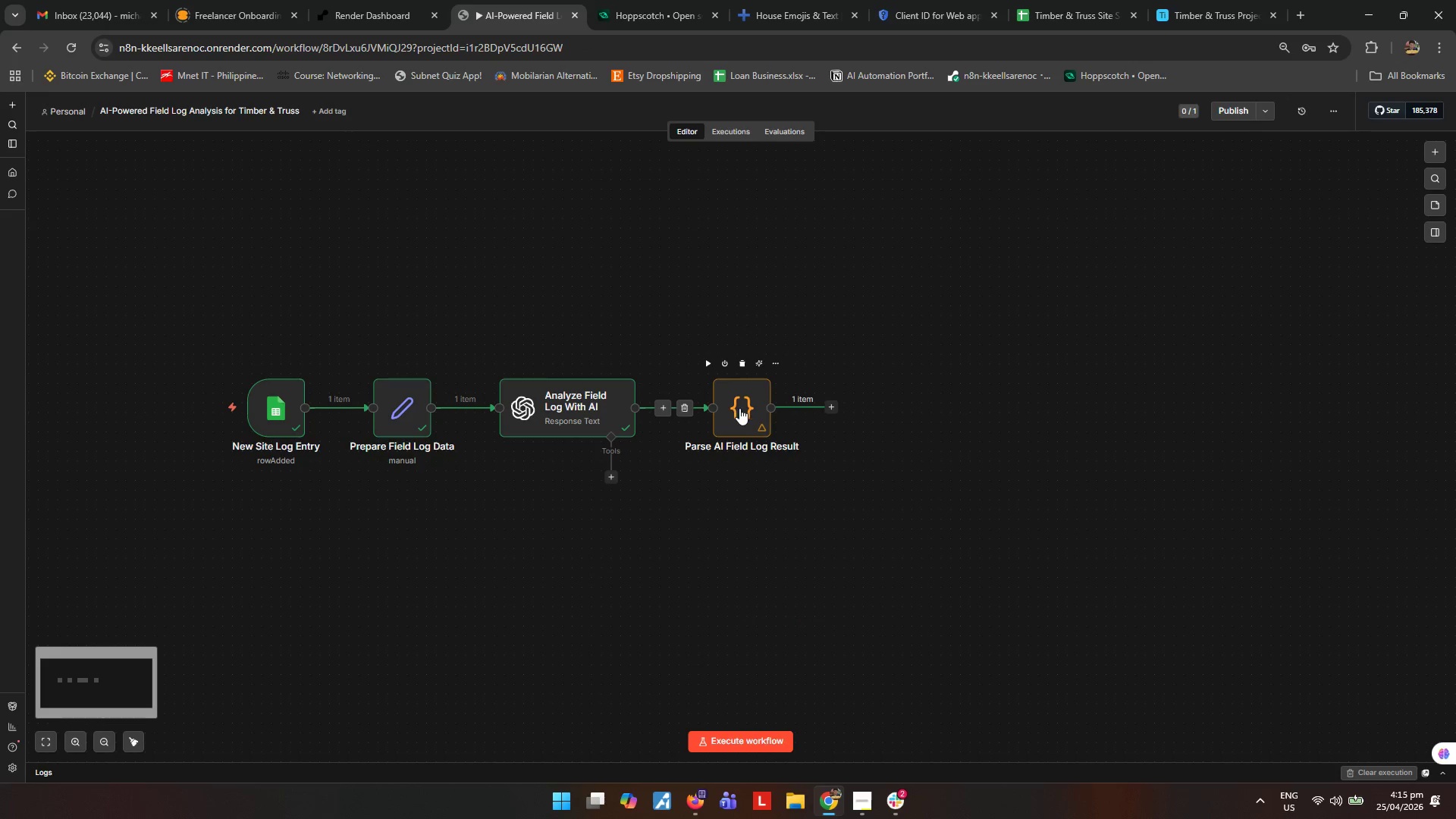 
double_click([739, 408])
 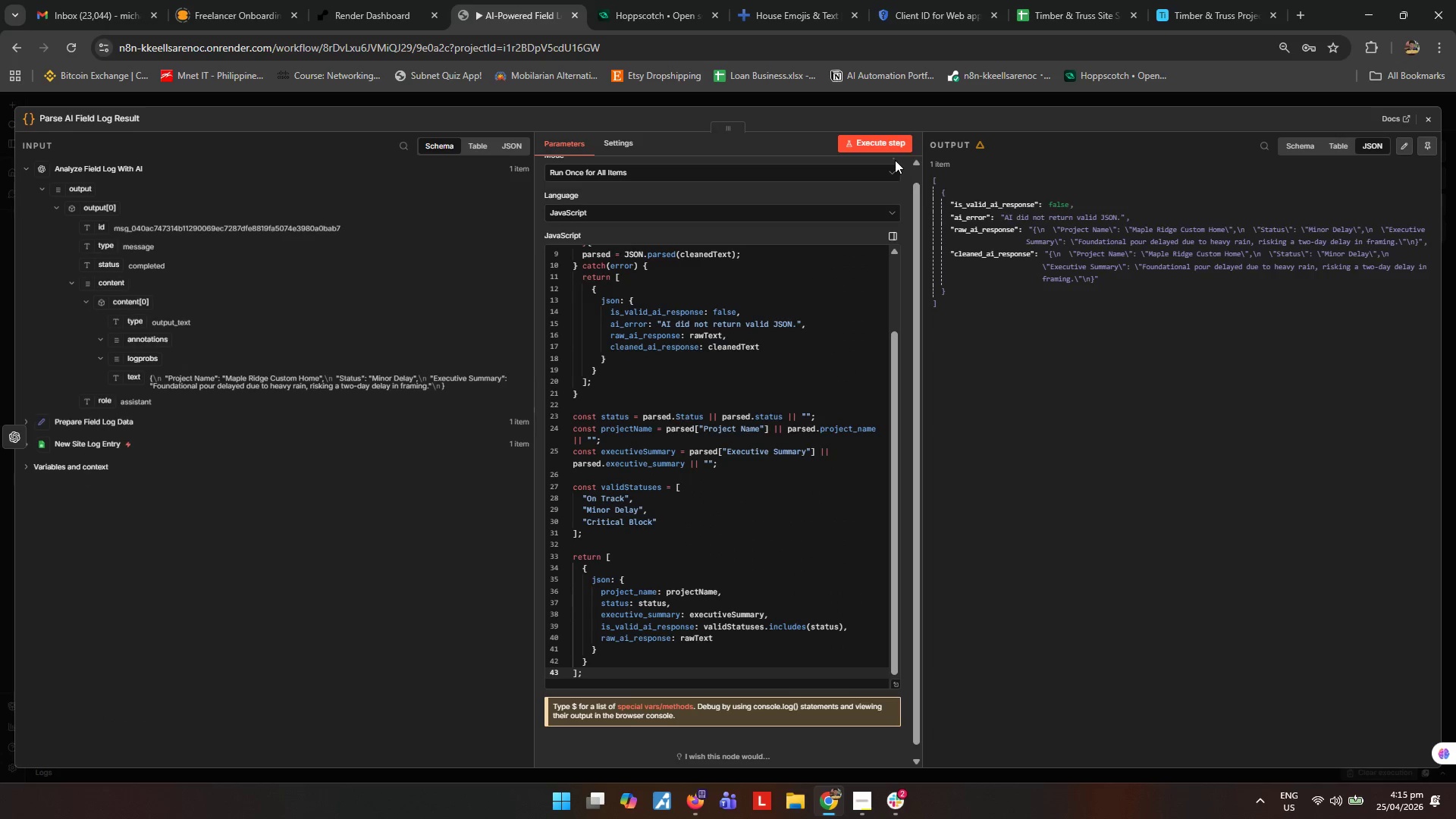 
left_click([1341, 149])
 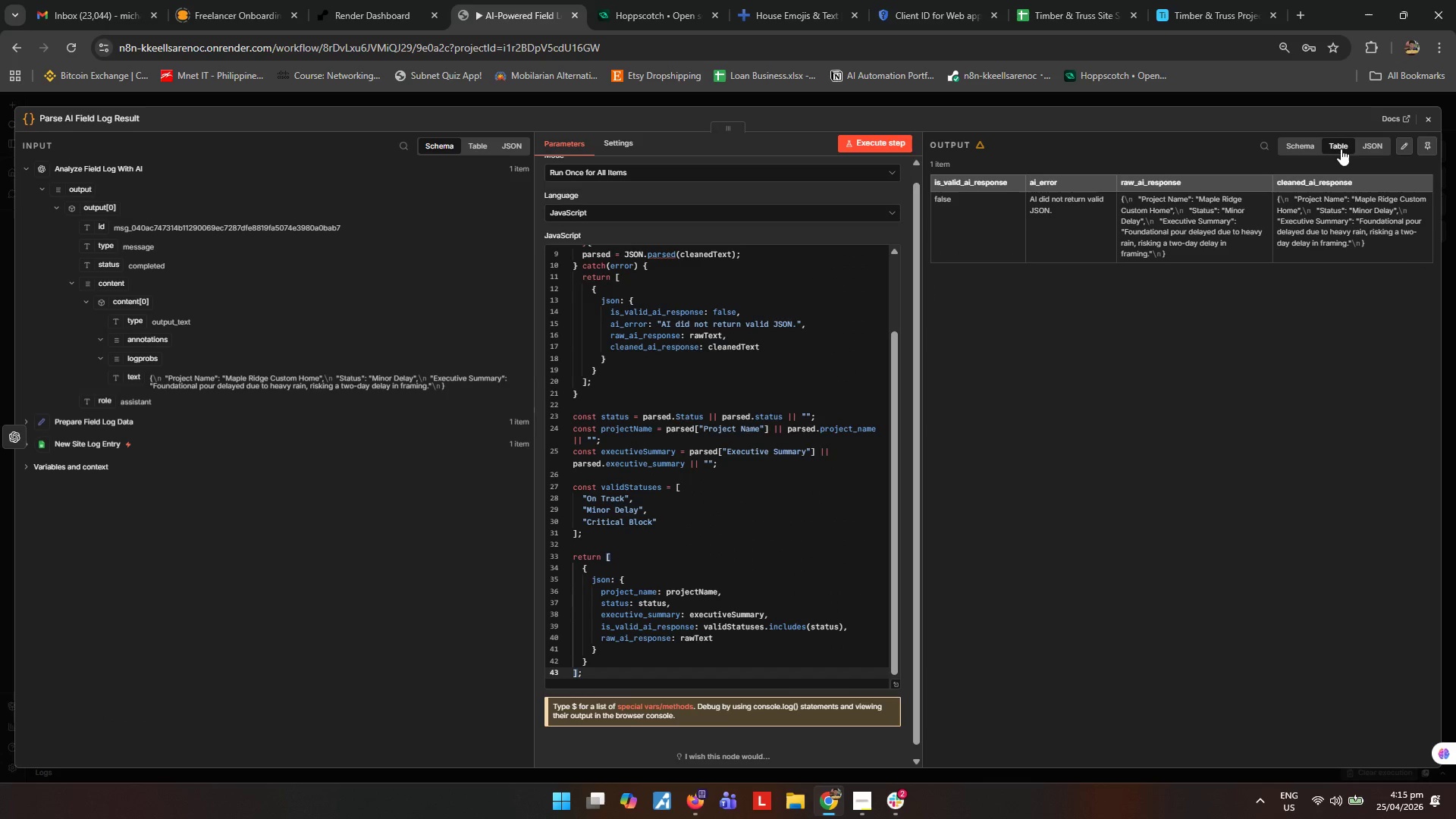 
left_click([1377, 146])
 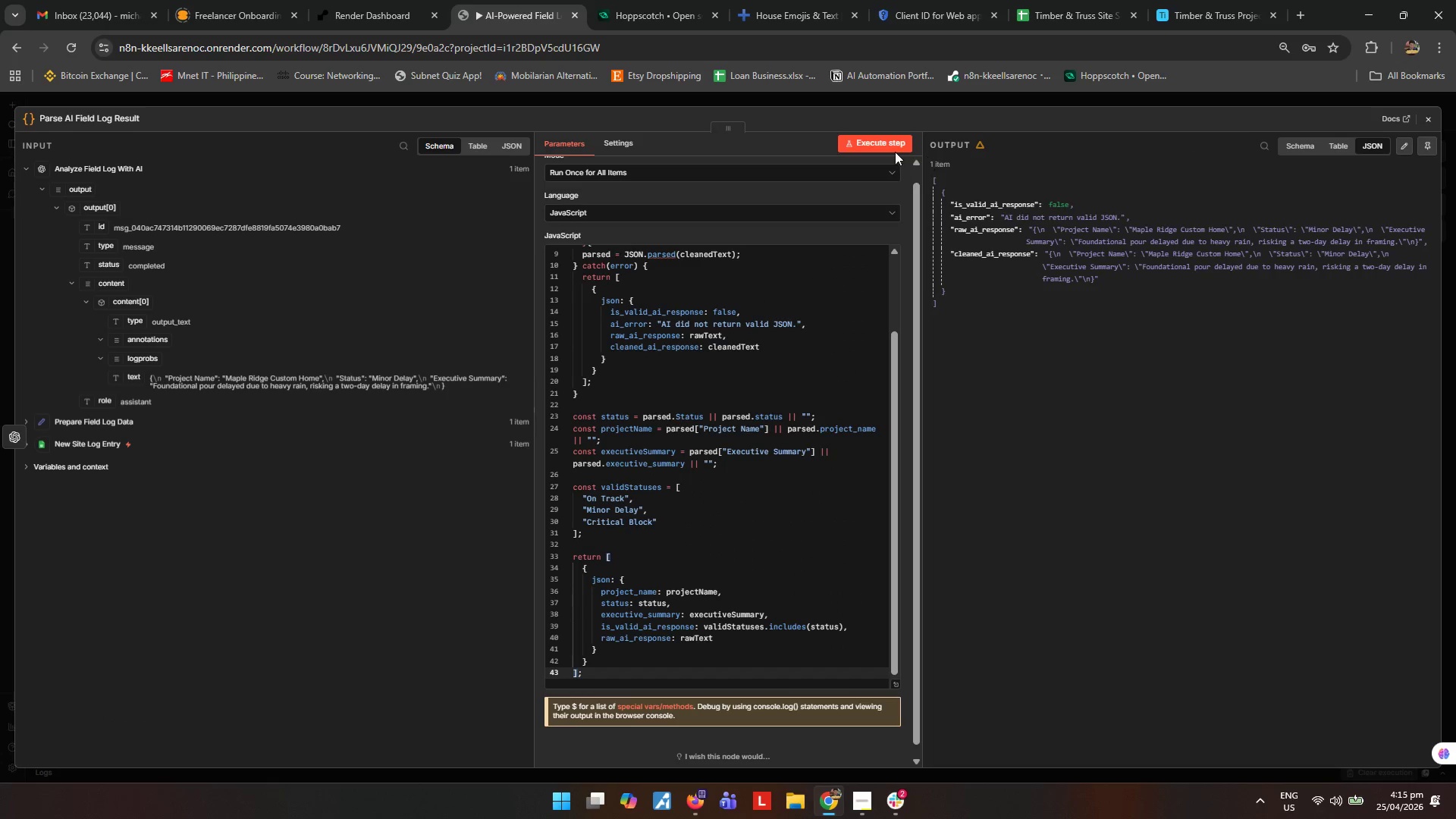 
left_click([874, 140])
 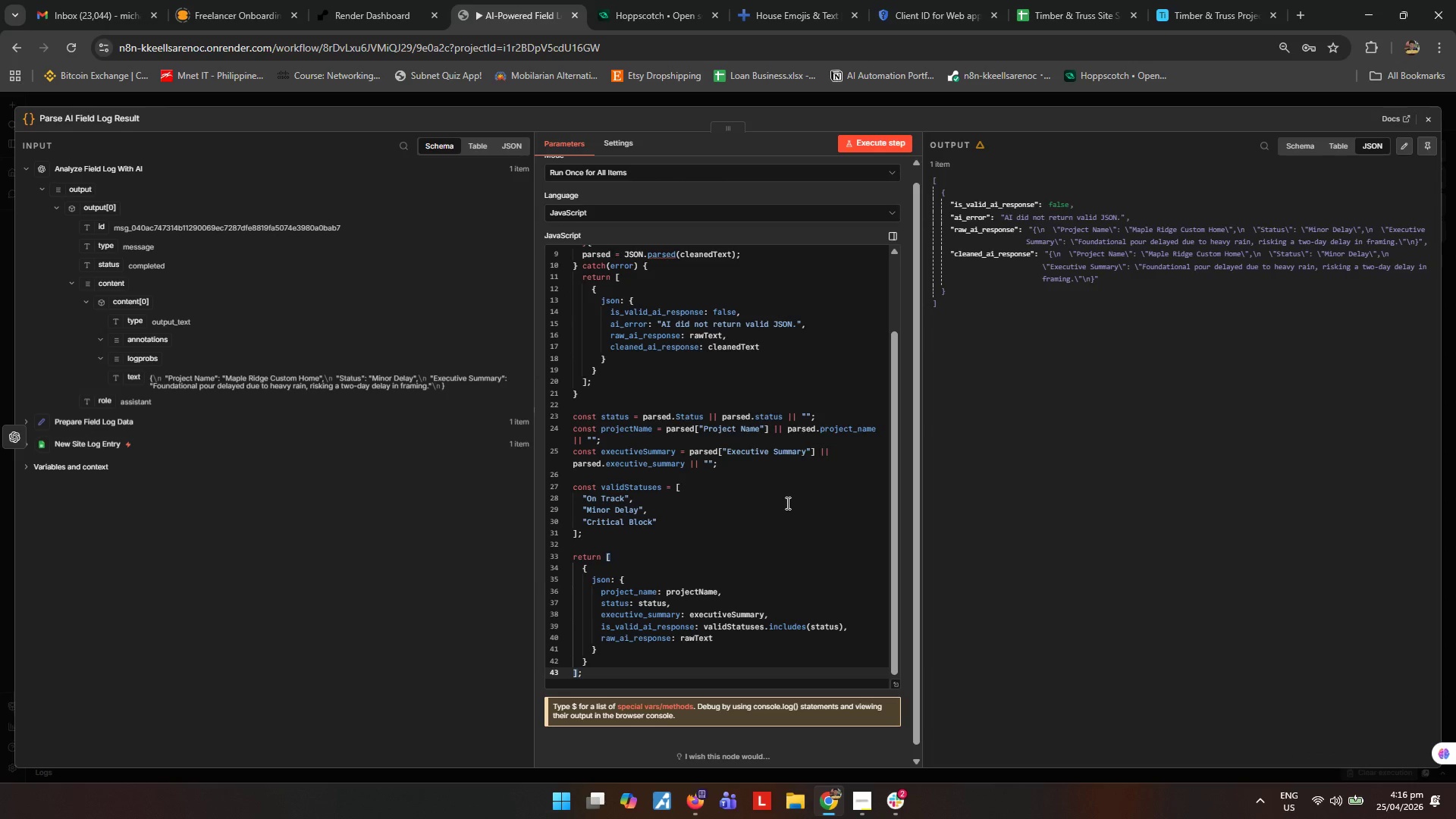 
wait(26.69)
 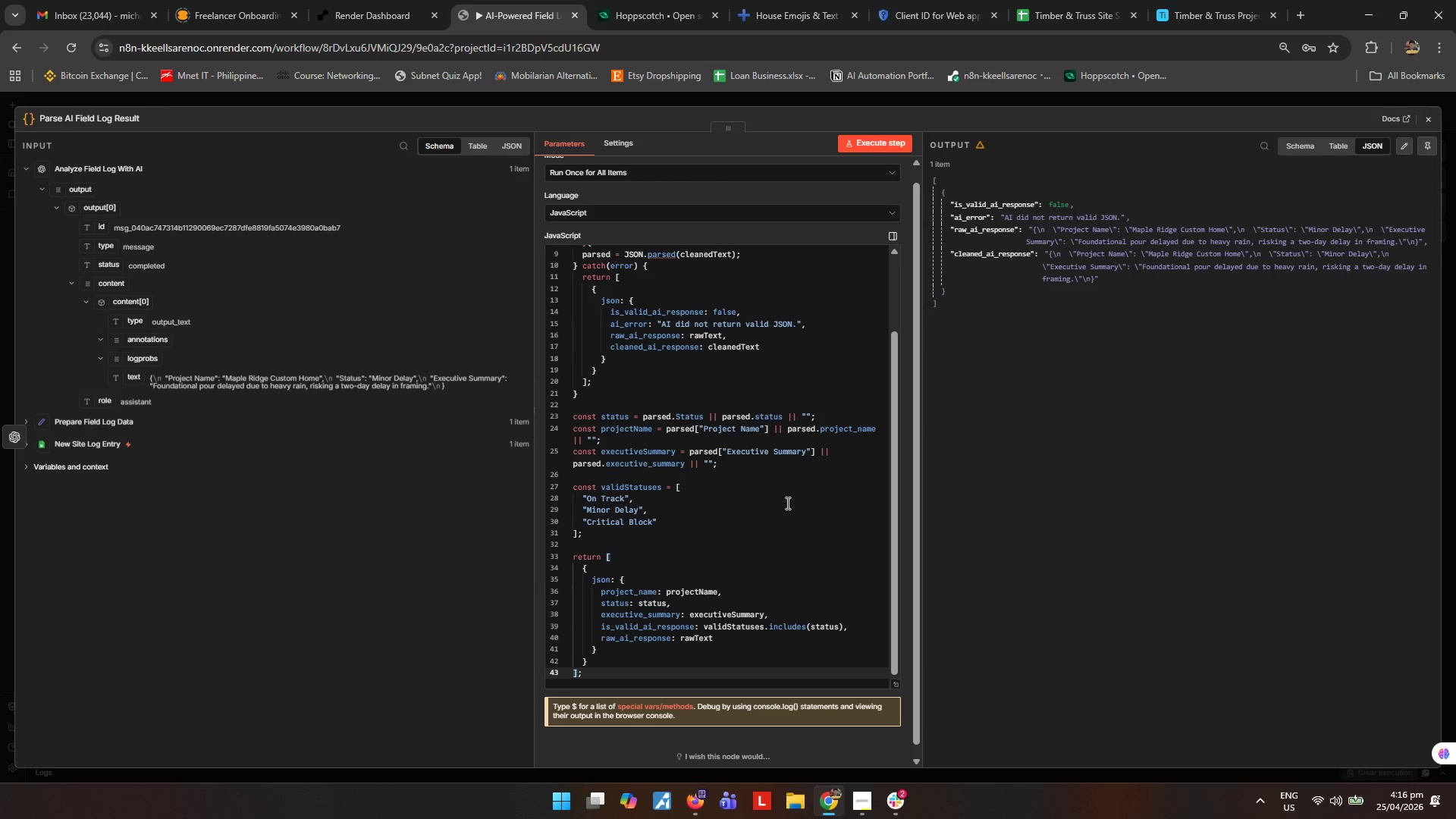 
left_click([897, 687])
 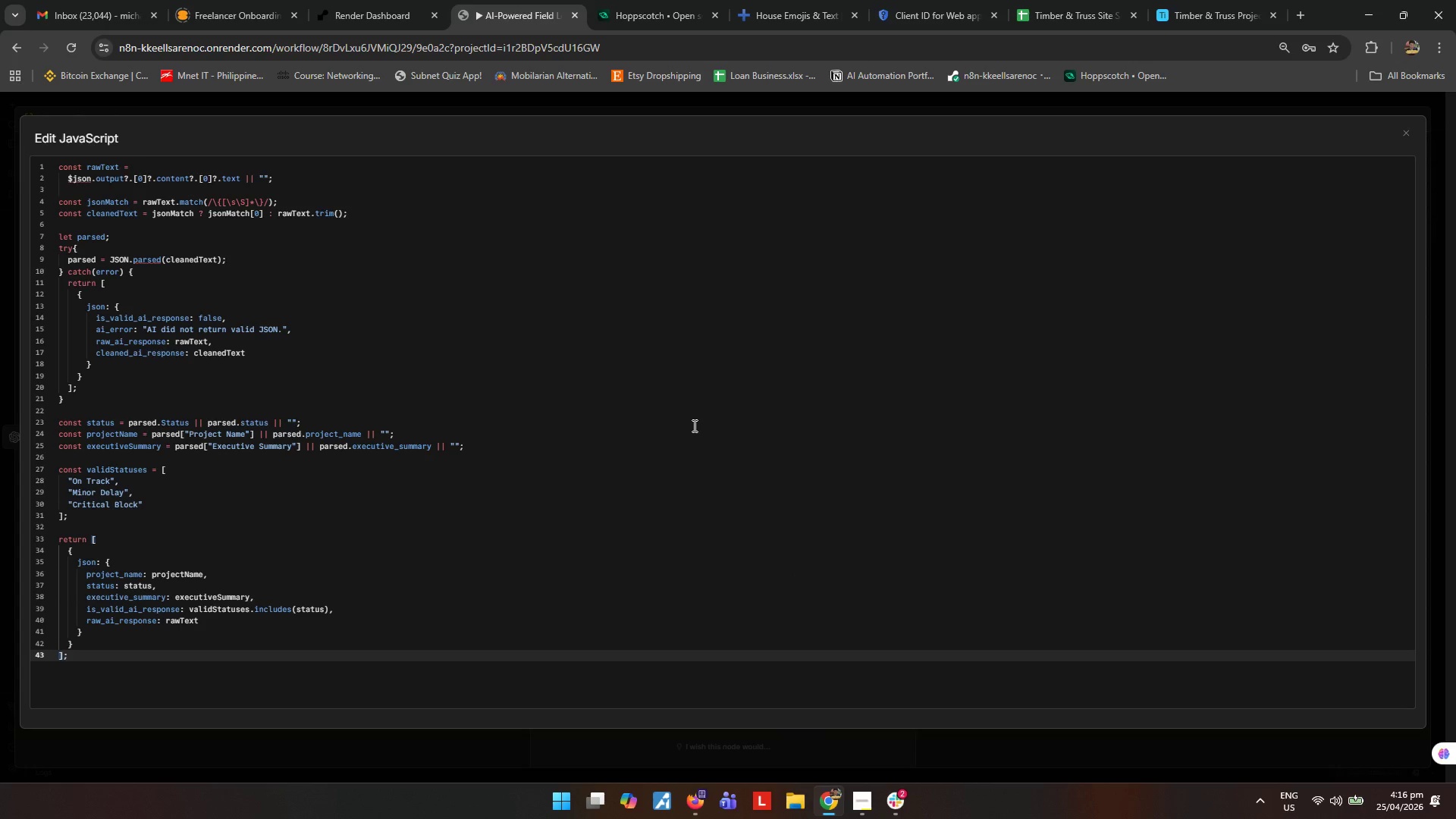 
wait(20.41)
 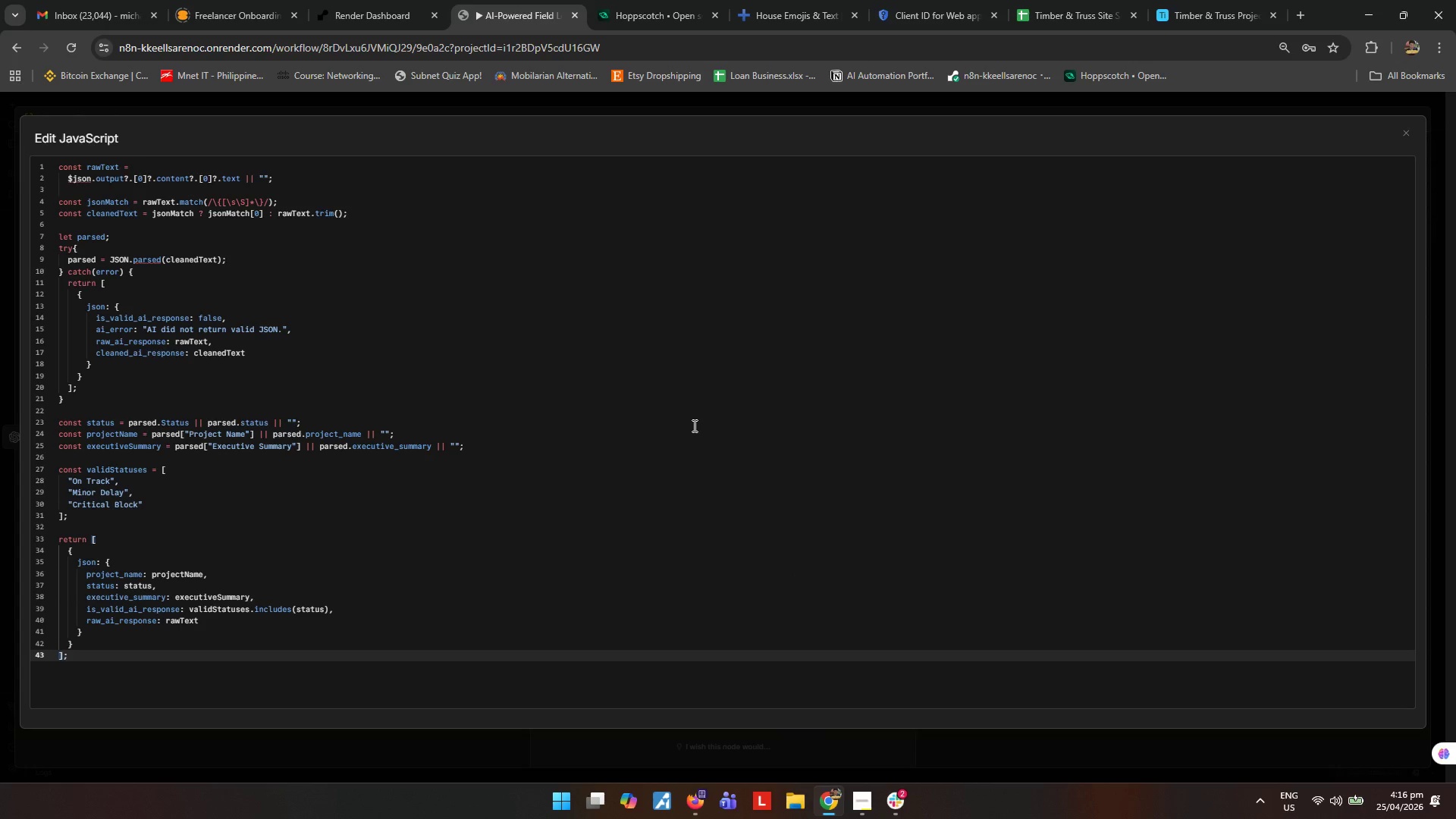 
left_click([1408, 137])
 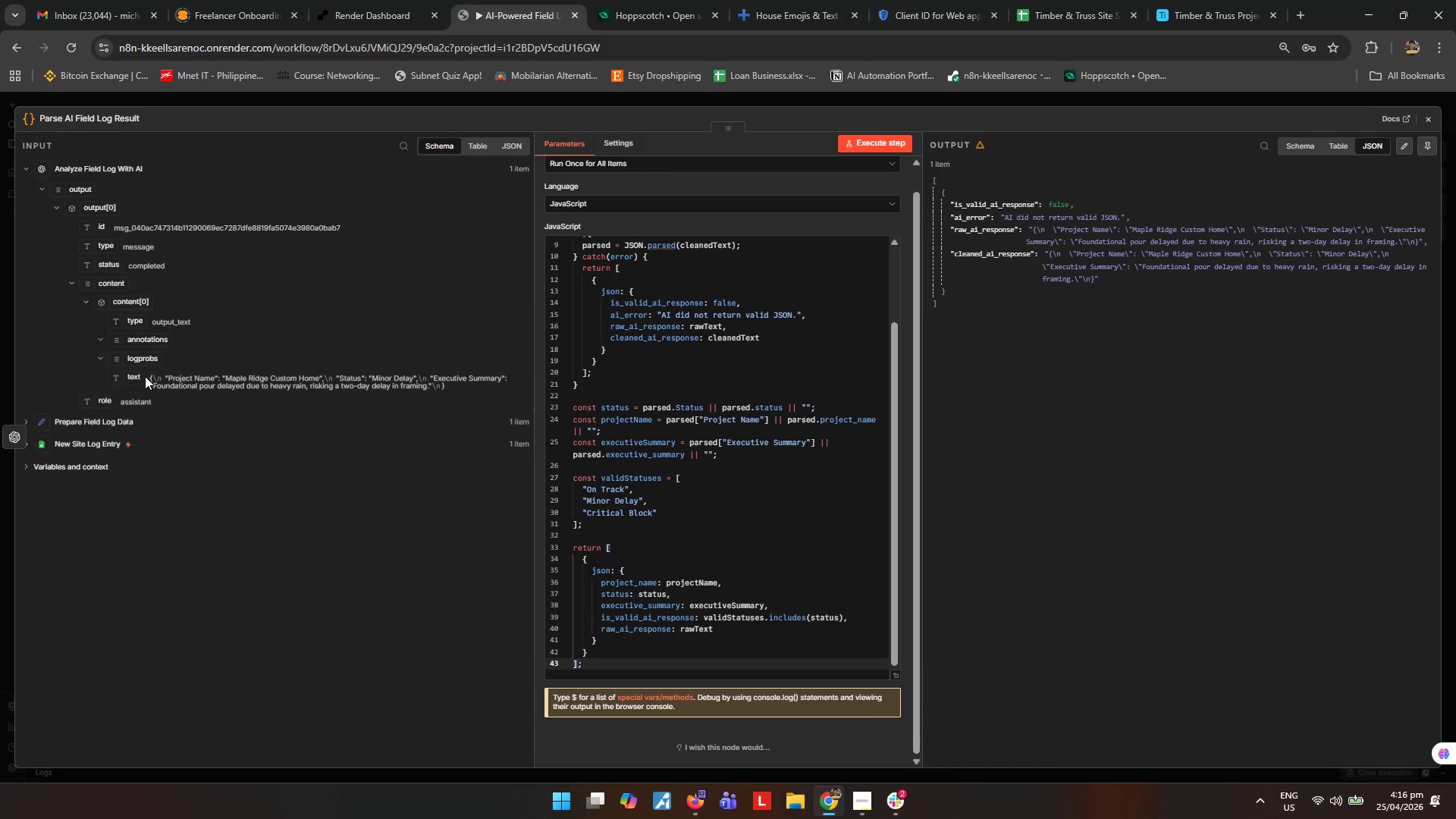 
scroll: coordinate [750, 383], scroll_direction: up, amount: 7.0
 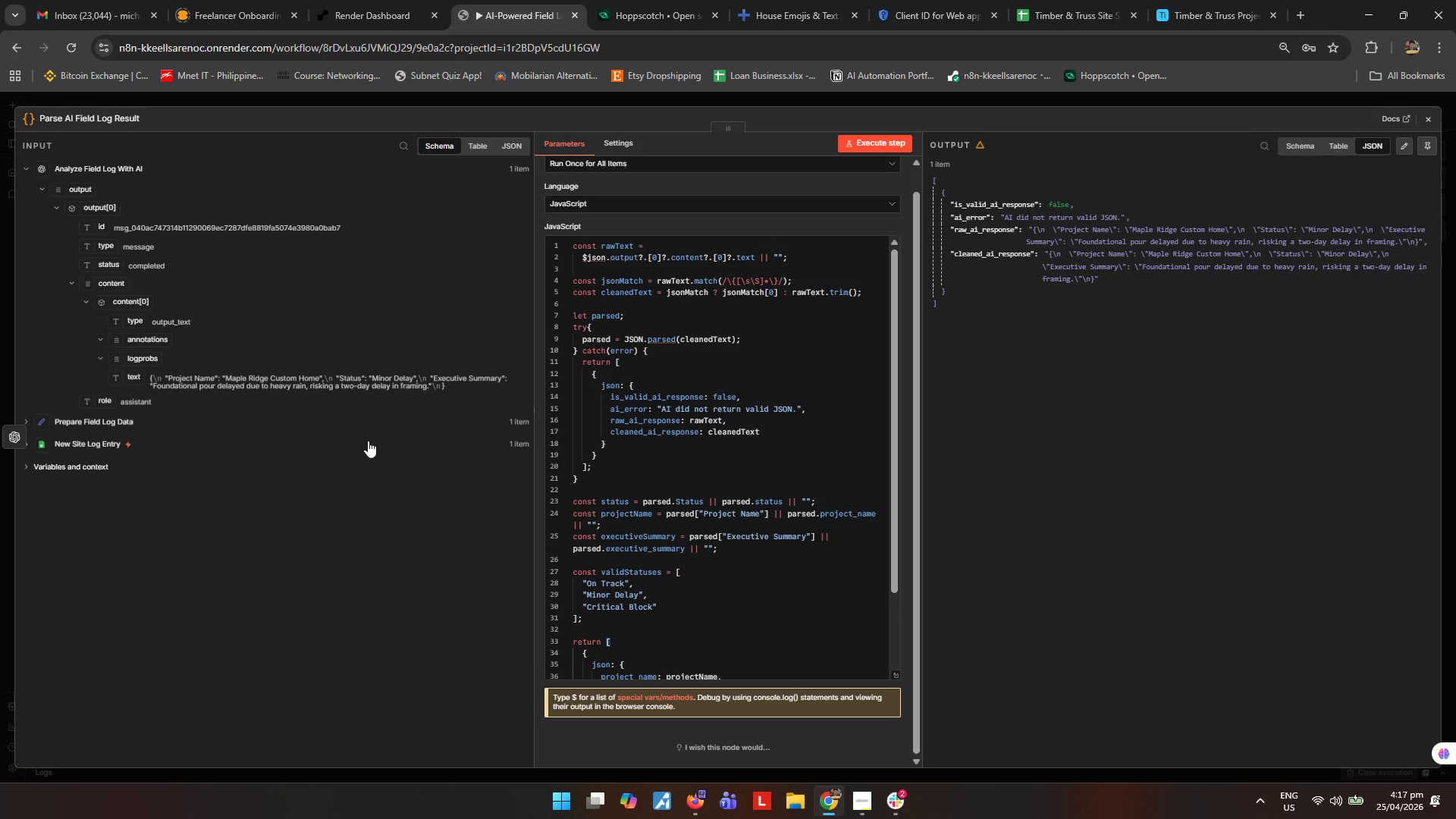 
wait(20.13)
 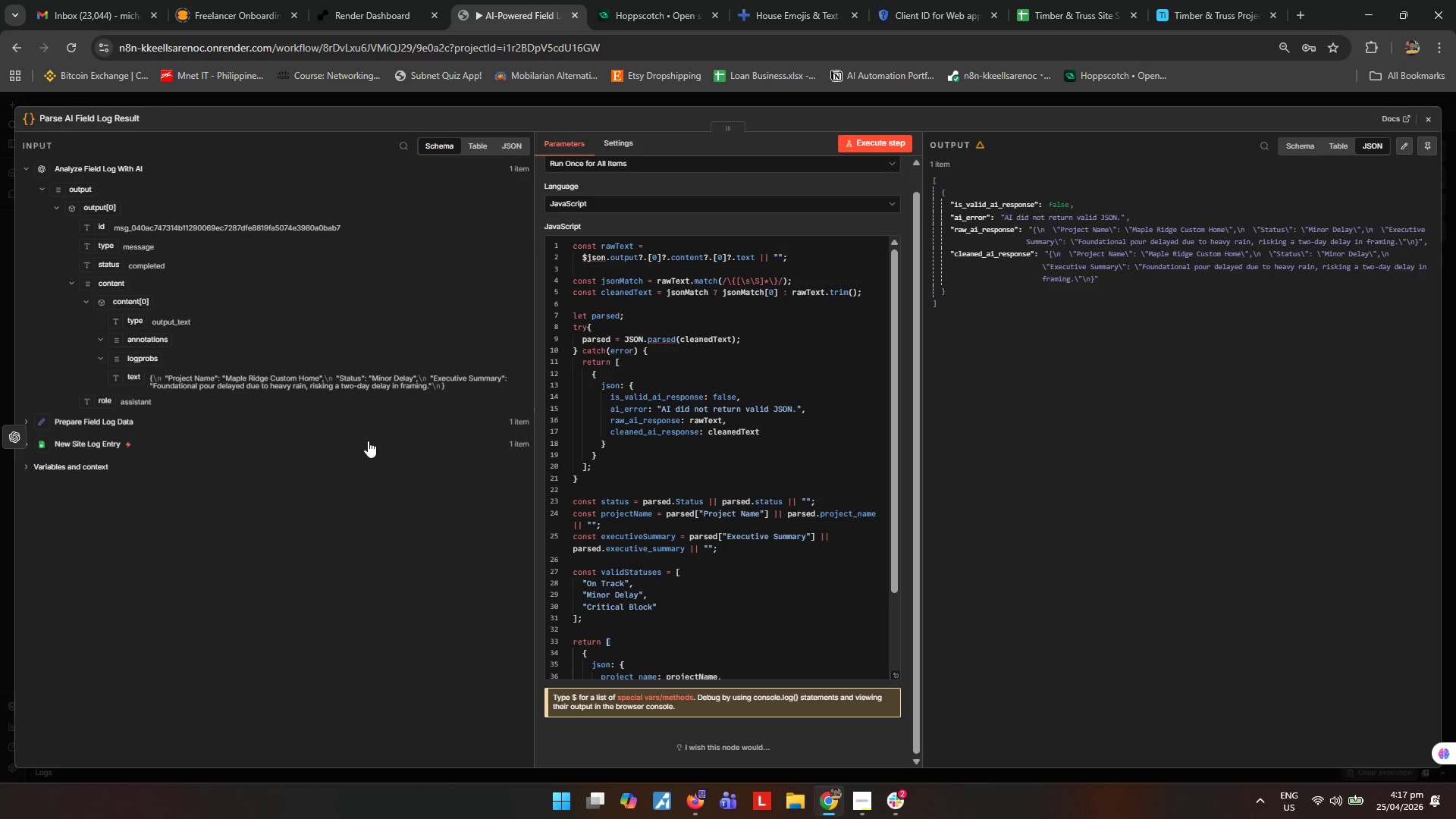 
left_click([419, 686])
 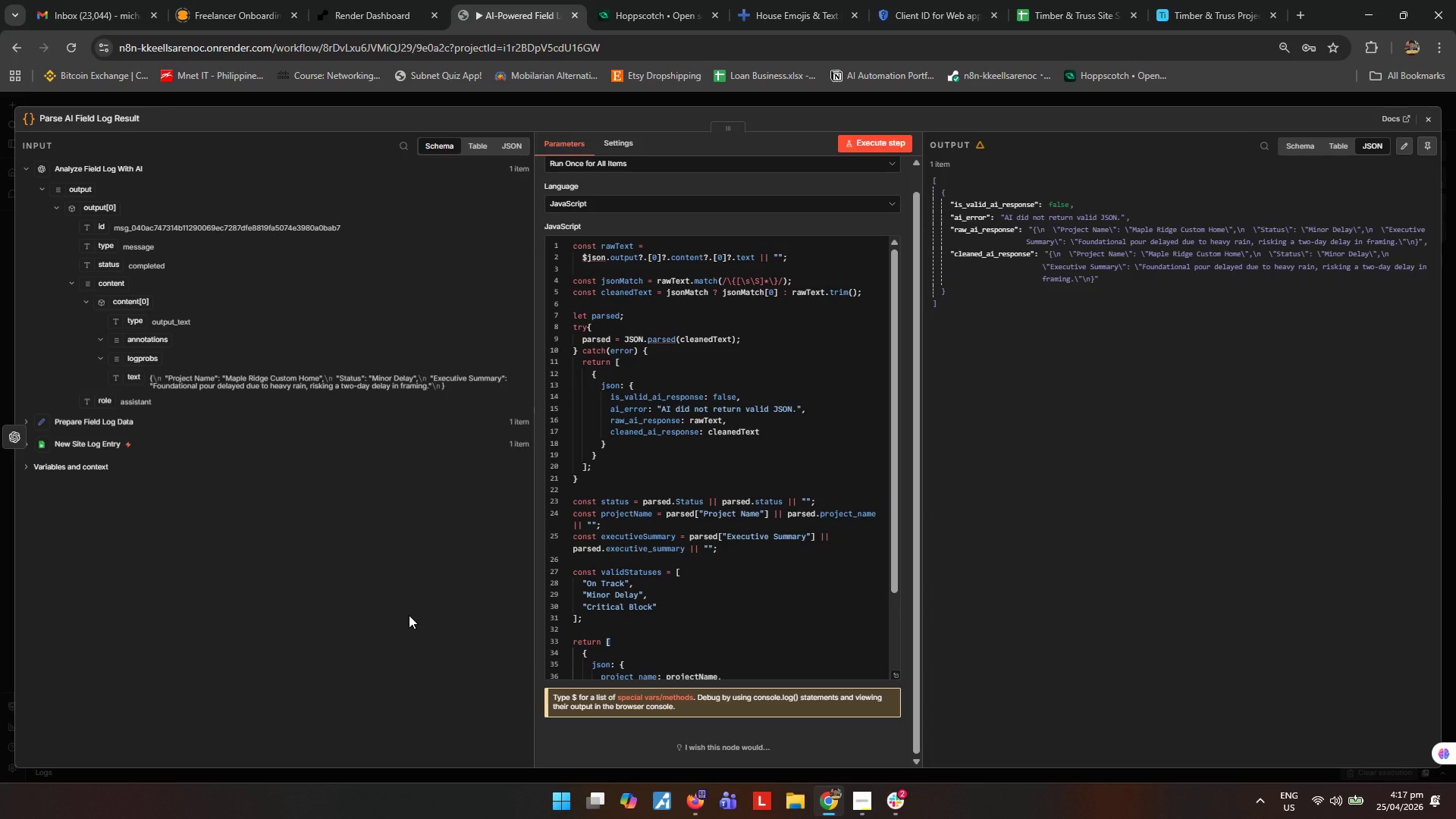 
wait(6.16)
 